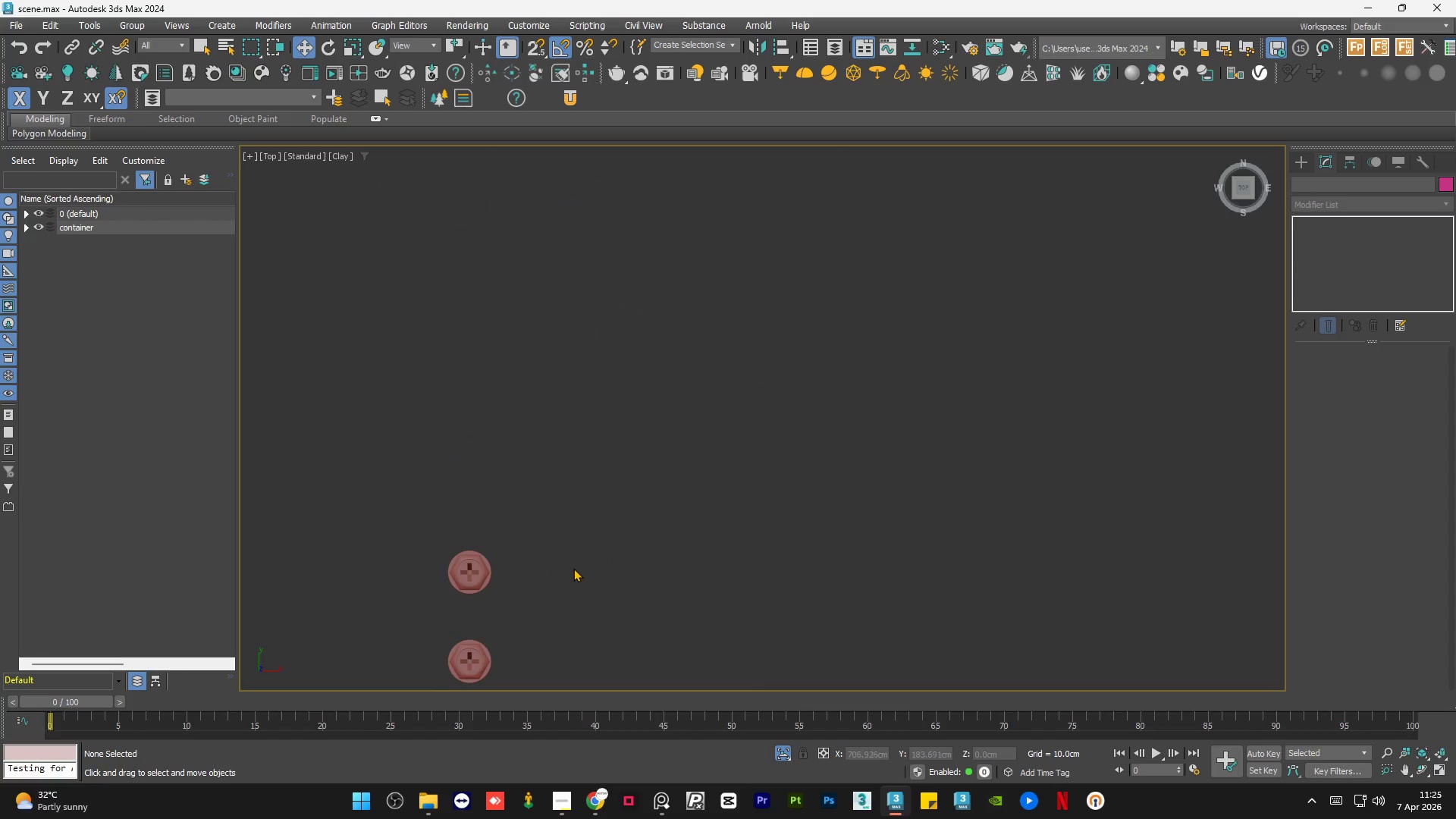 
left_click_drag(start_coordinate=[549, 529], to_coordinate=[409, 610])
 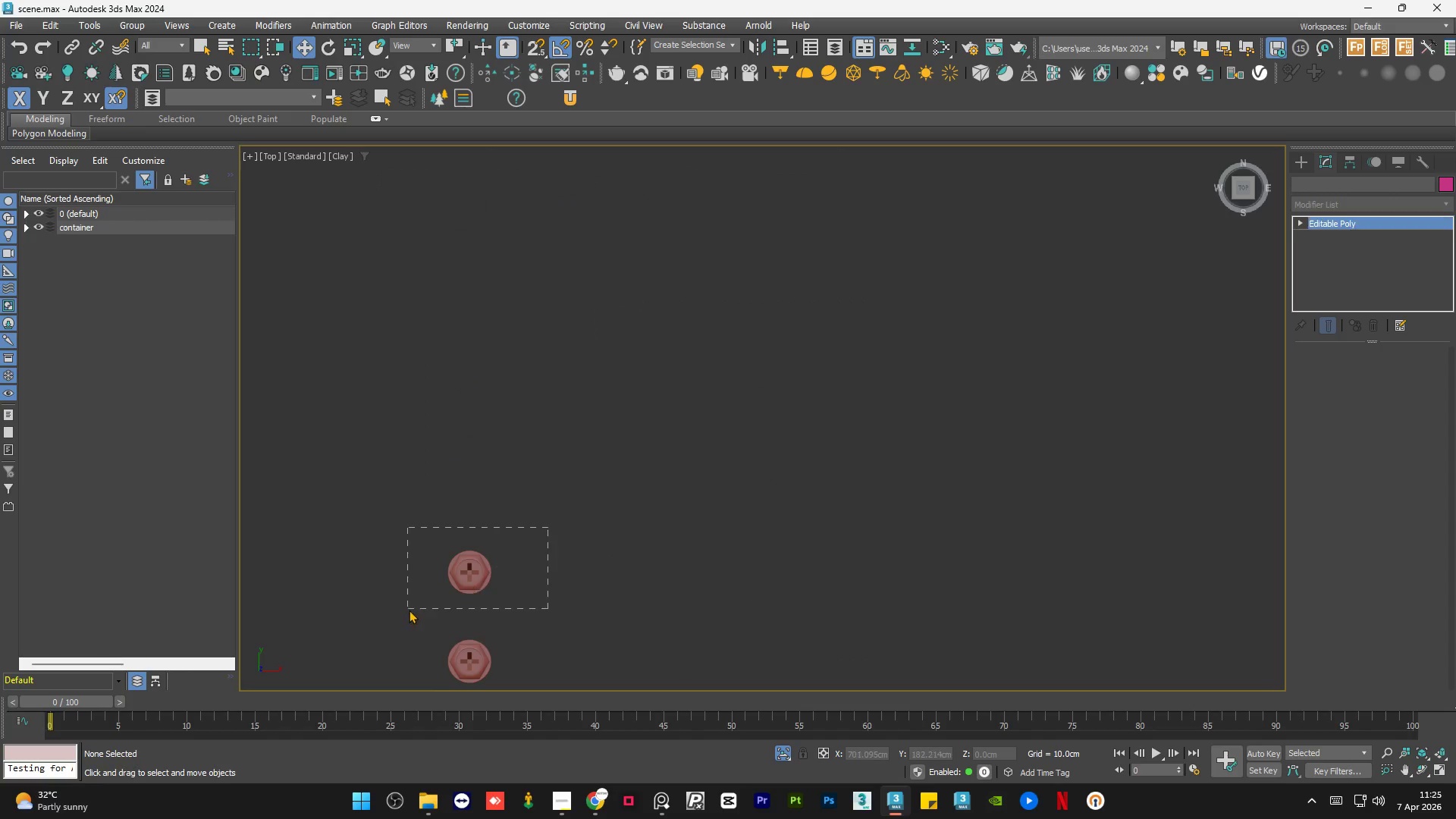 
key(Delete)
 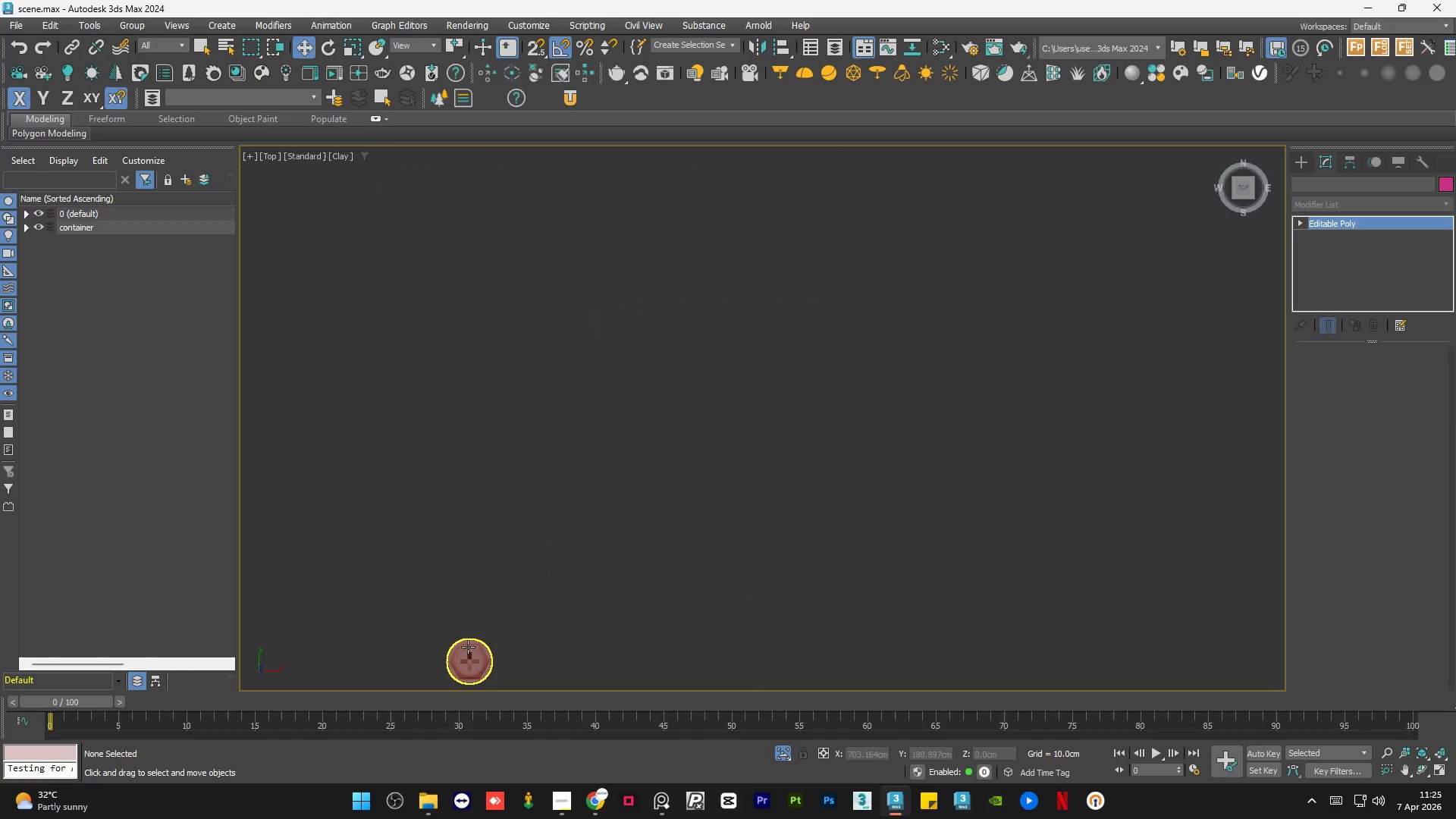 
scroll: coordinate [648, 375], scroll_direction: down, amount: 11.0
 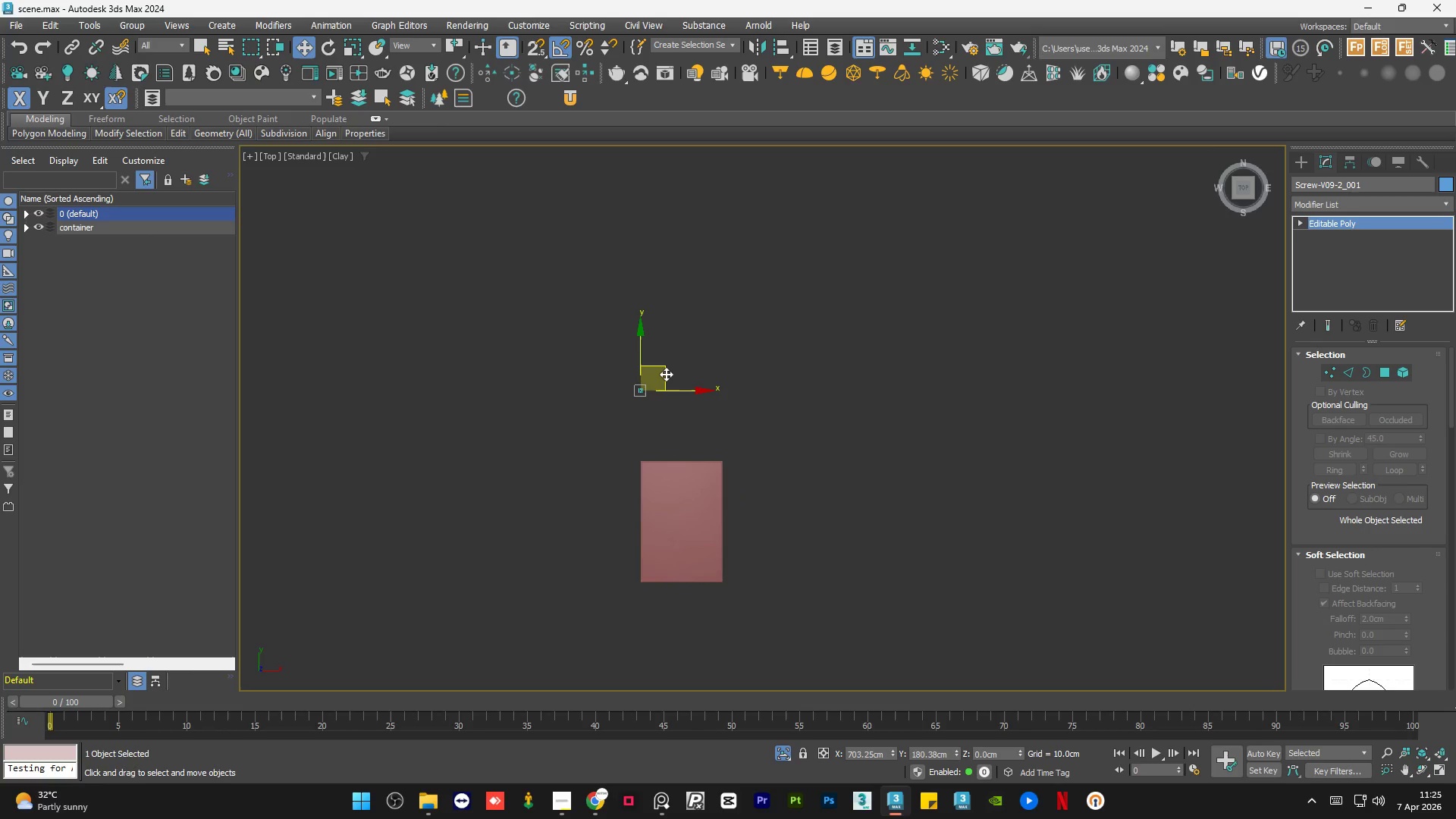 
left_click_drag(start_coordinate=[666, 368], to_coordinate=[649, 504])
 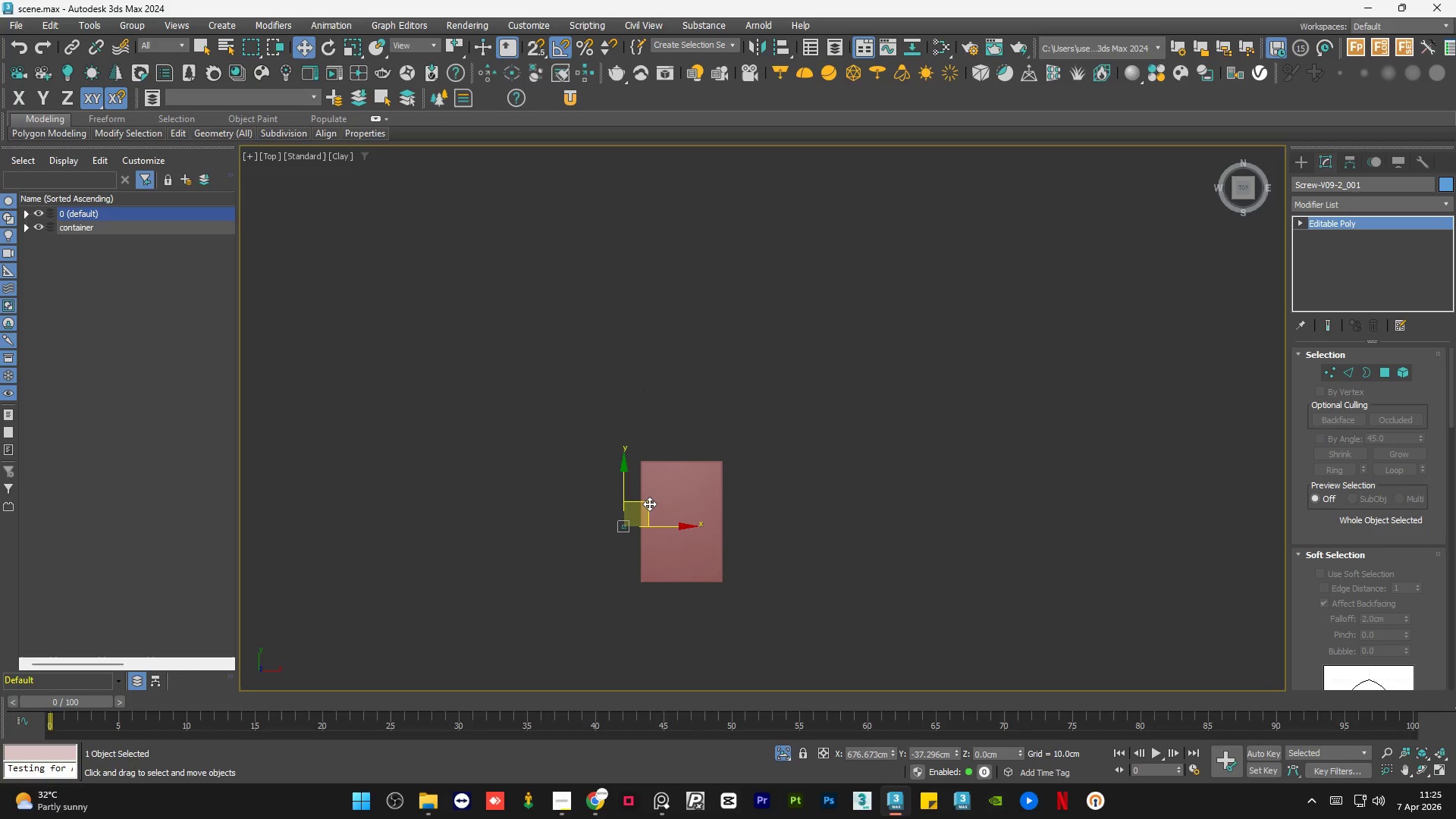 
key(F3)
 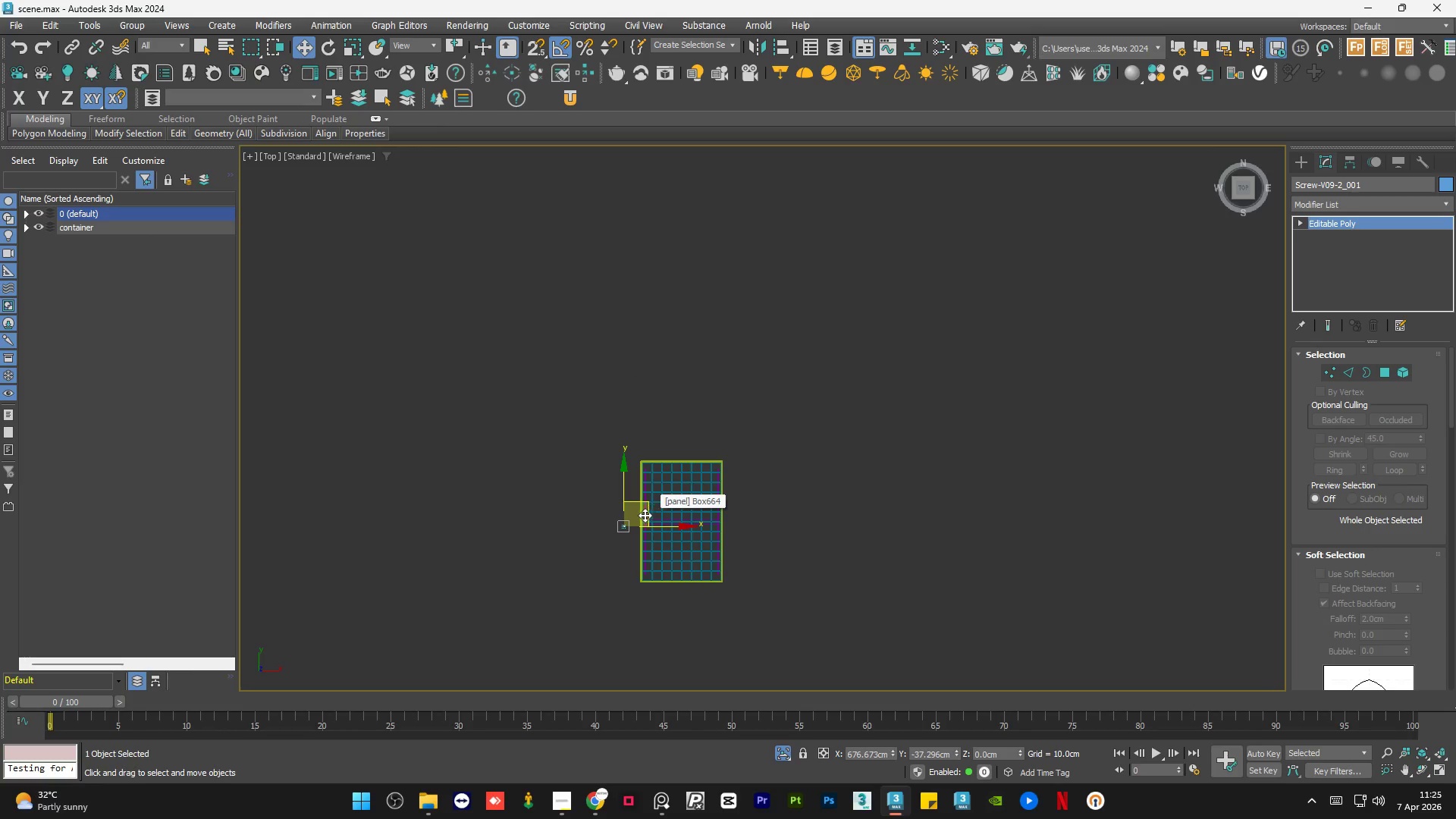 
scroll: coordinate [601, 565], scroll_direction: up, amount: 7.0
 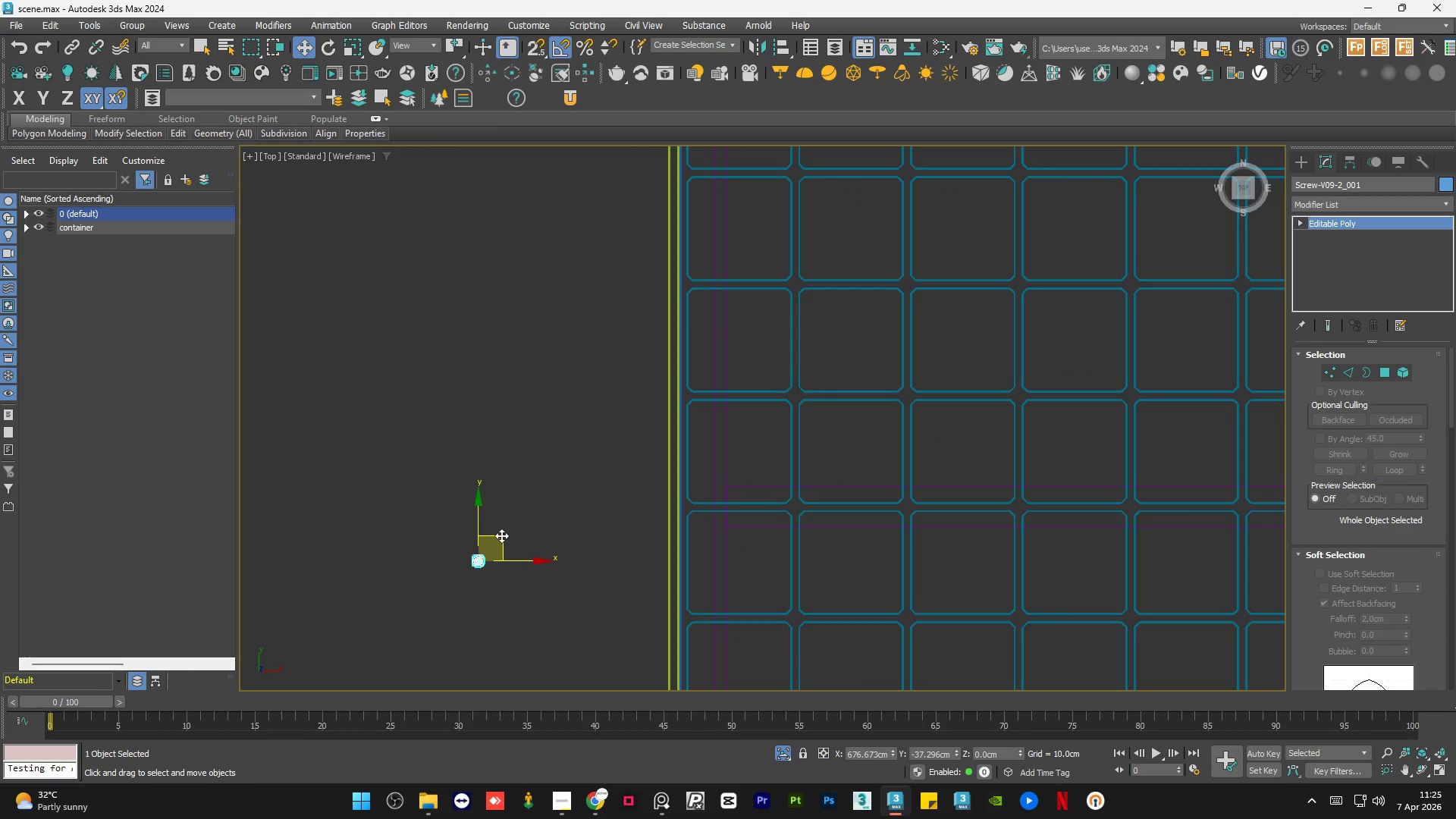 
left_click_drag(start_coordinate=[501, 535], to_coordinate=[672, 481])
 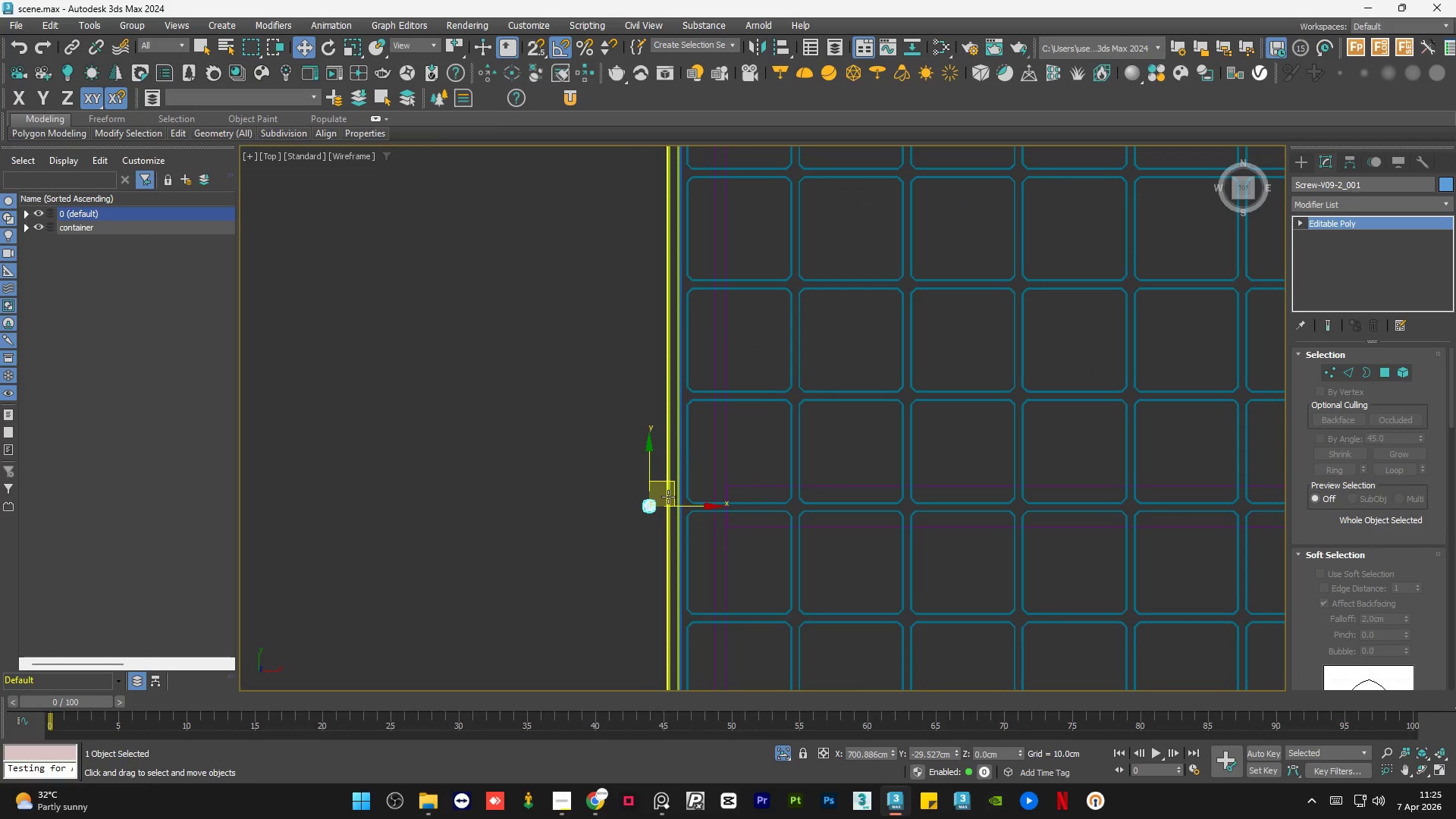 
scroll: coordinate [667, 498], scroll_direction: up, amount: 3.0
 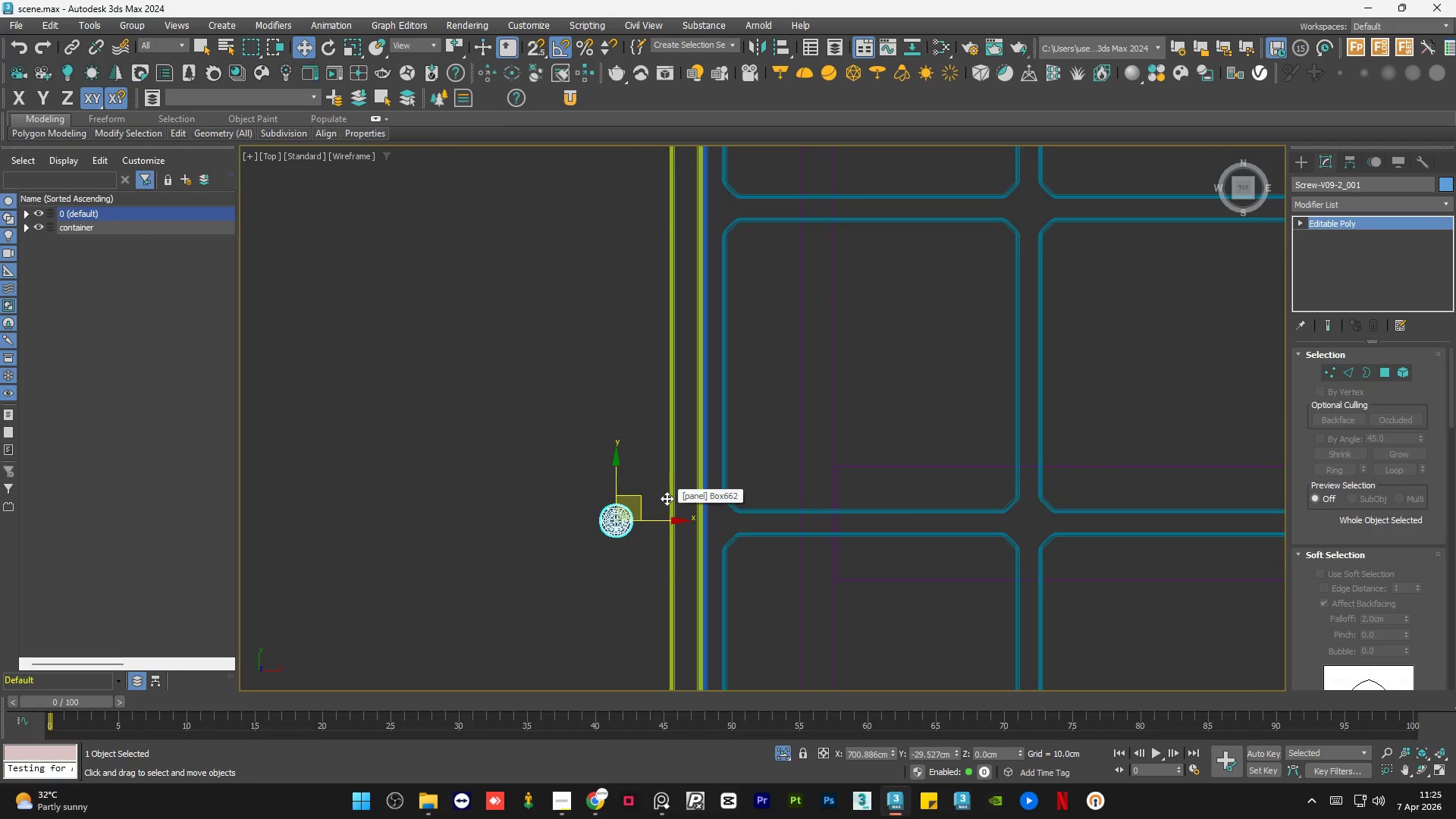 
key(E)
 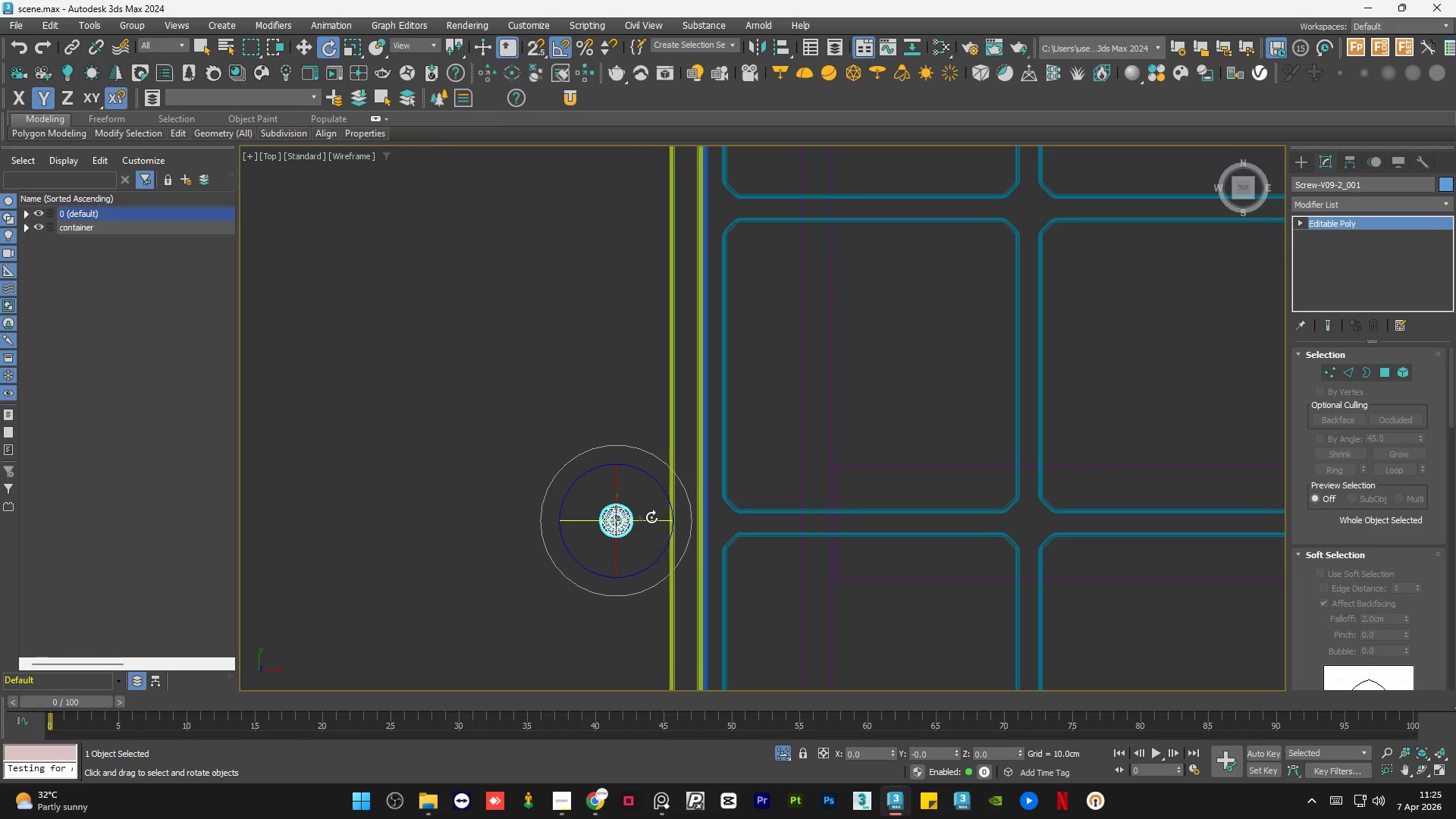 
left_click_drag(start_coordinate=[650, 519], to_coordinate=[582, 521])
 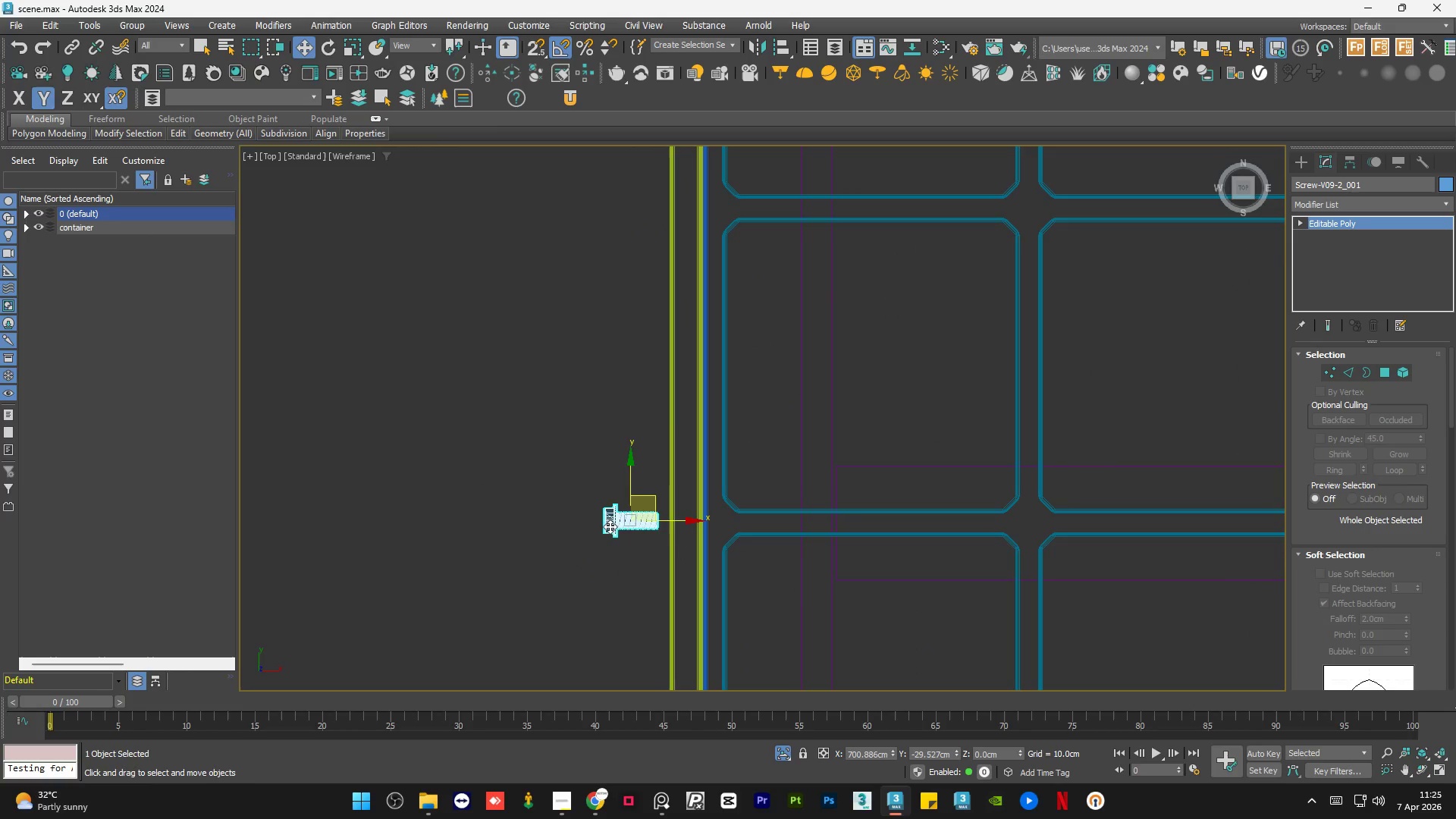 
key(W)
 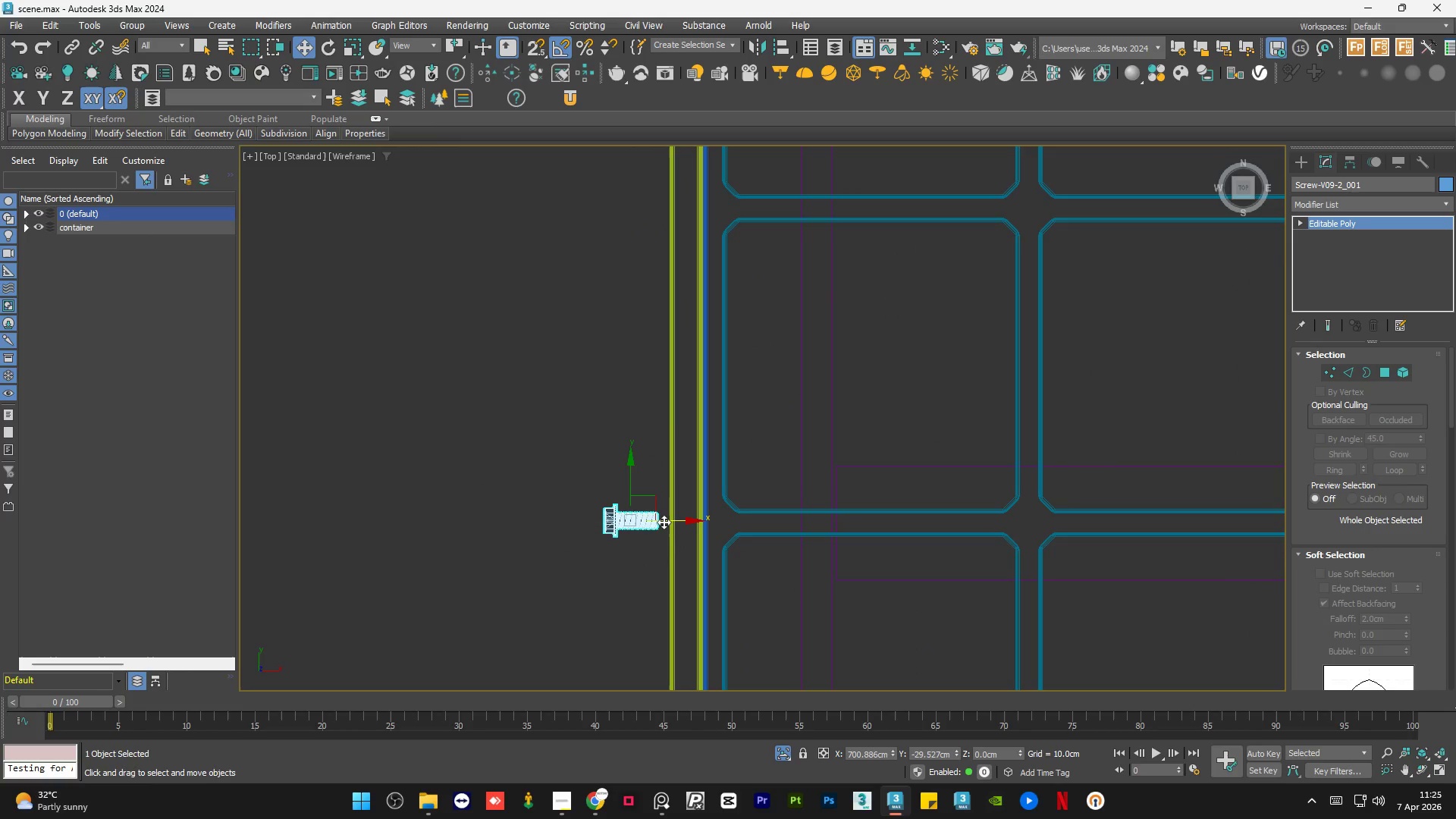 
left_click_drag(start_coordinate=[667, 522], to_coordinate=[849, 525])
 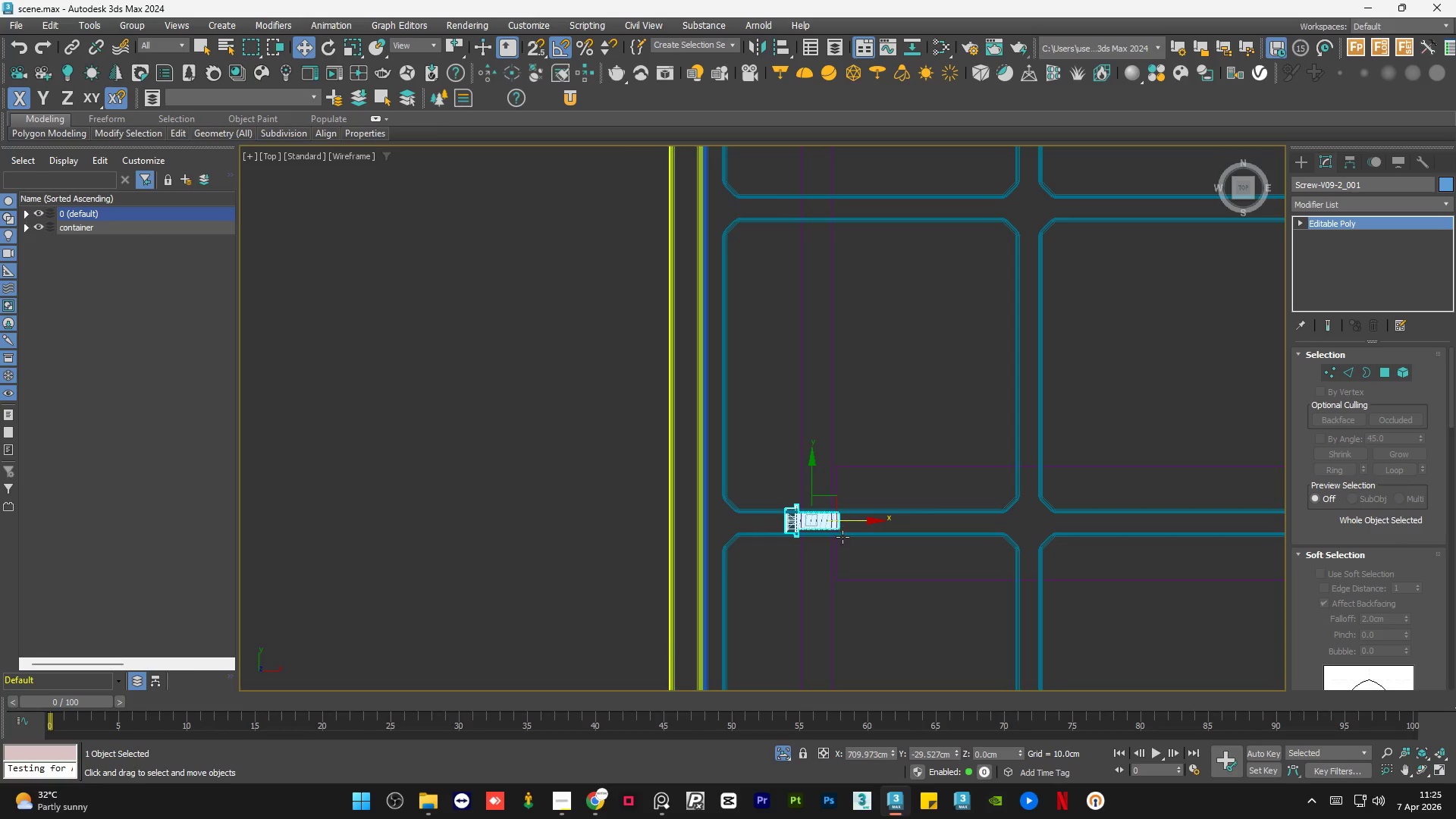 
scroll: coordinate [841, 540], scroll_direction: up, amount: 1.0
 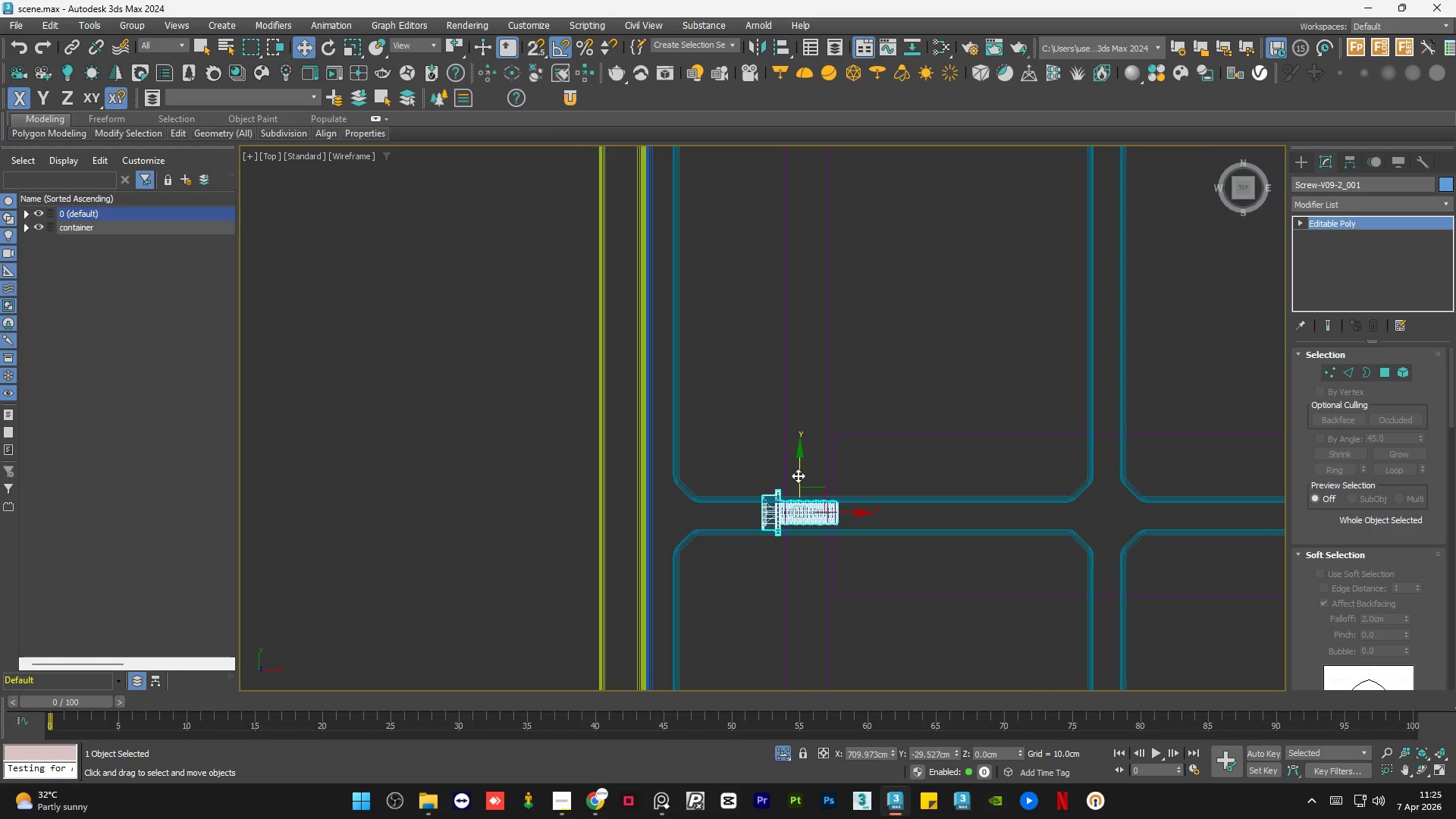 
key(S)
 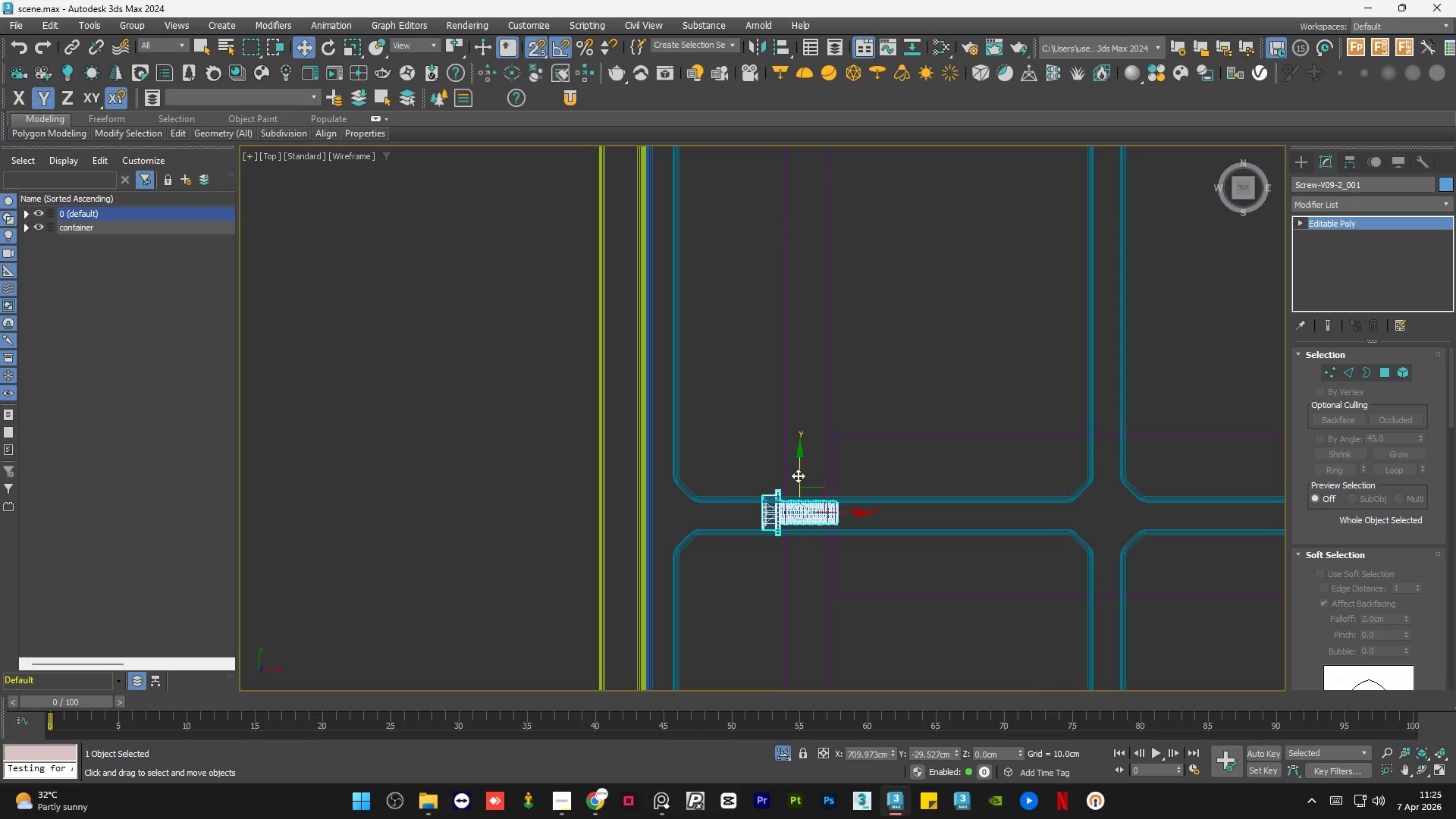 
left_click_drag(start_coordinate=[798, 475], to_coordinate=[841, 508])
 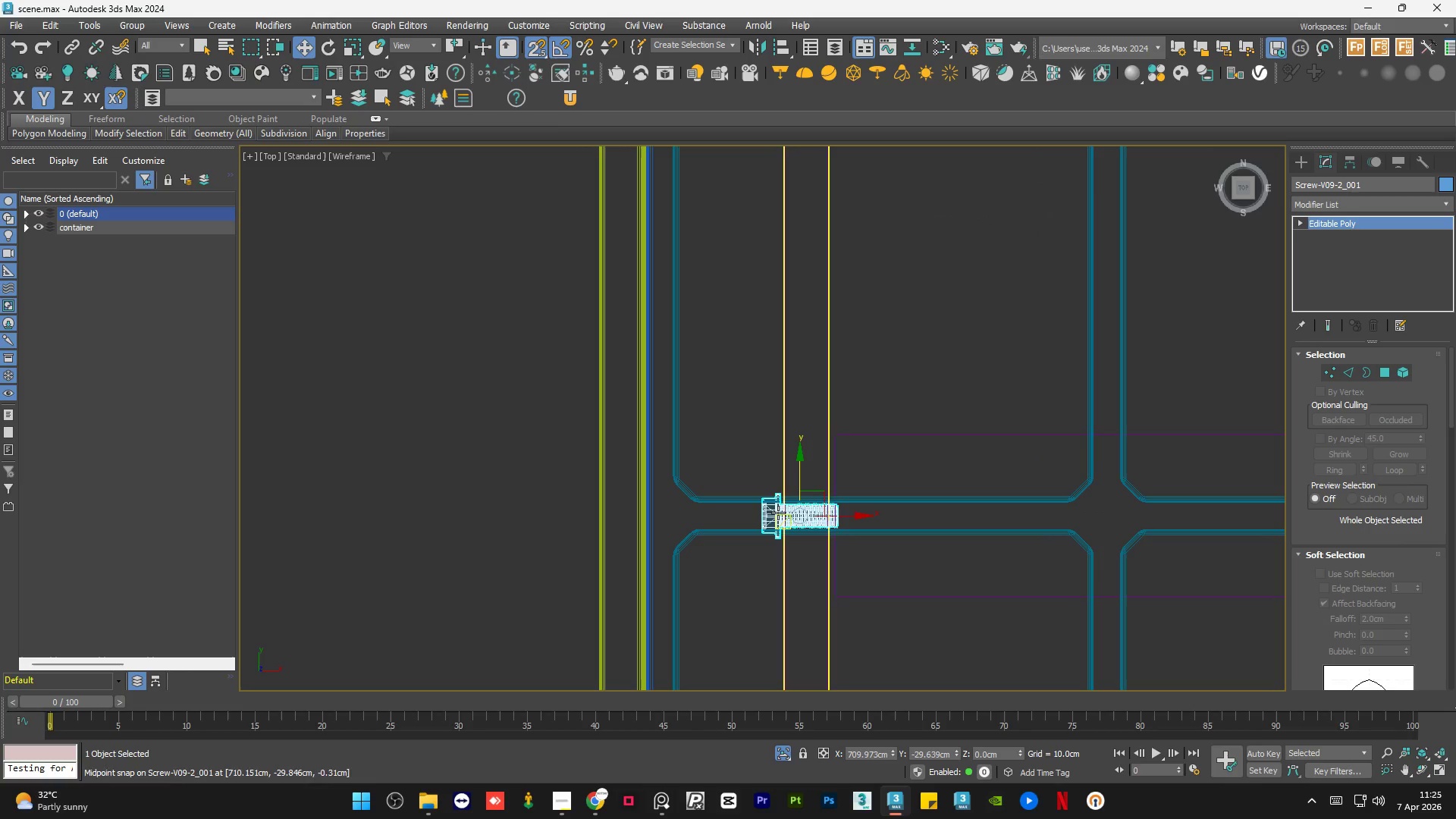 
key(S)
 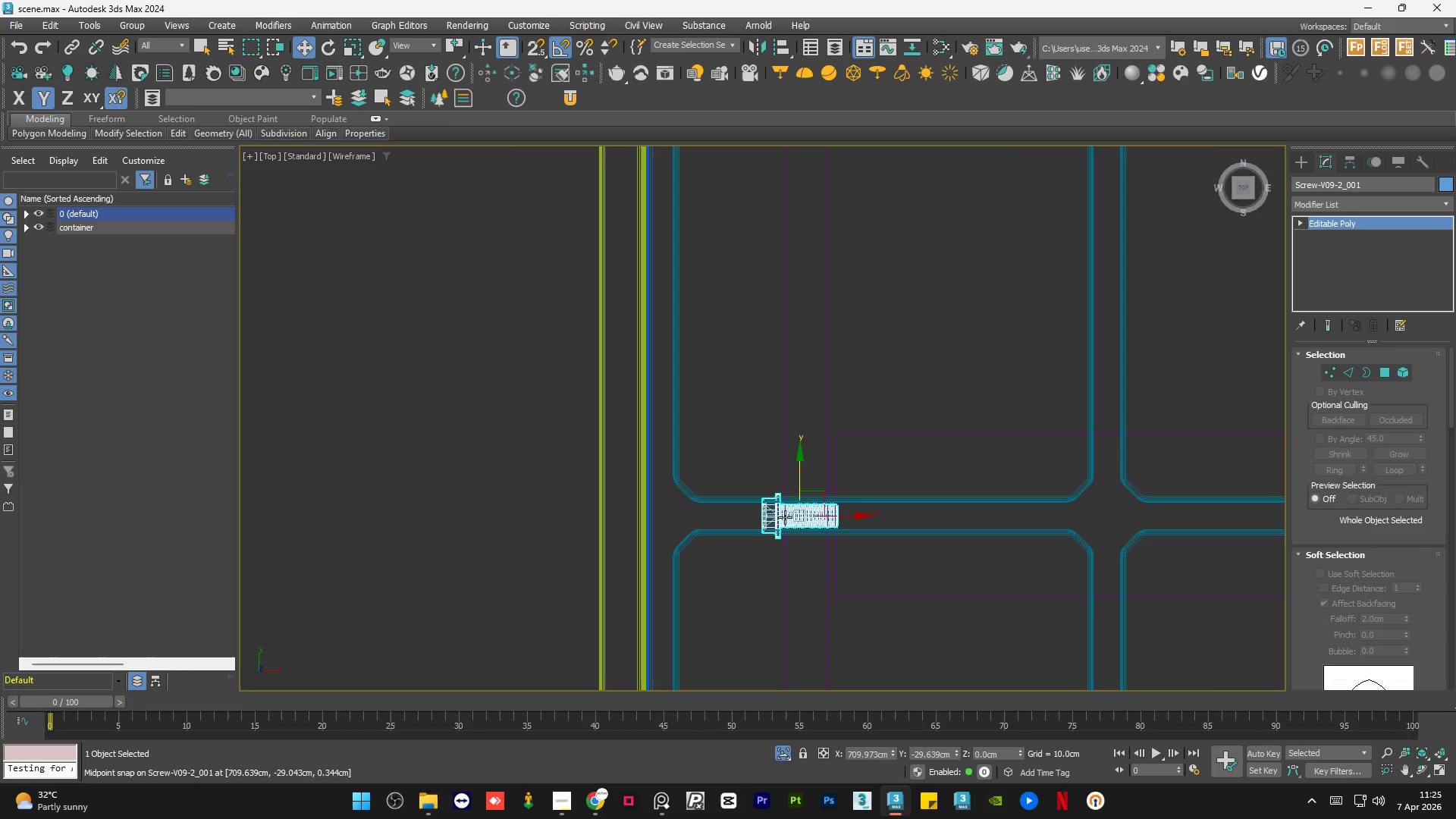 
scroll: coordinate [812, 514], scroll_direction: up, amount: 3.0
 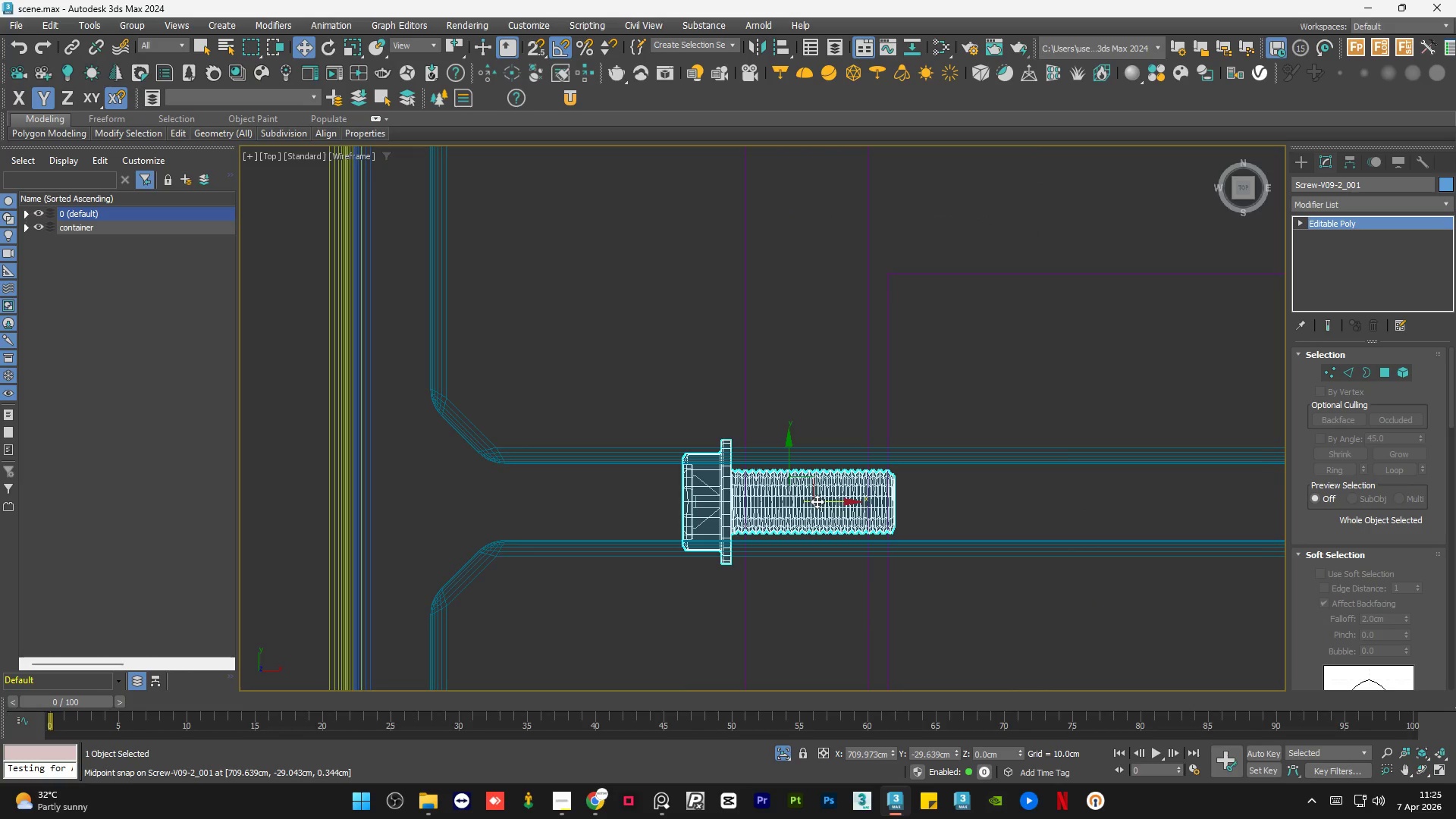 
left_click_drag(start_coordinate=[820, 501], to_coordinate=[832, 501])
 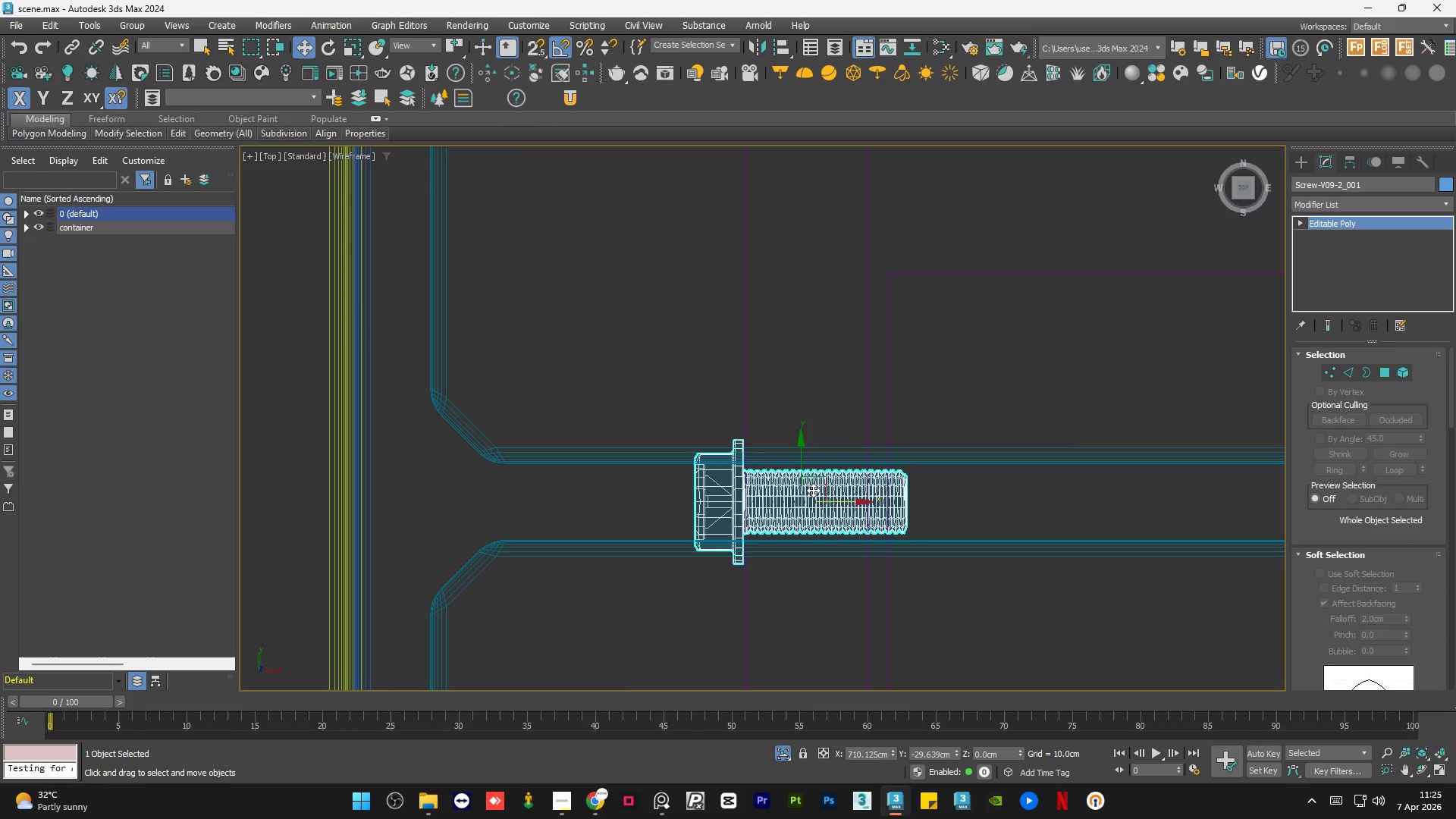 
hold_key(key=AltLeft, duration=1.06)
 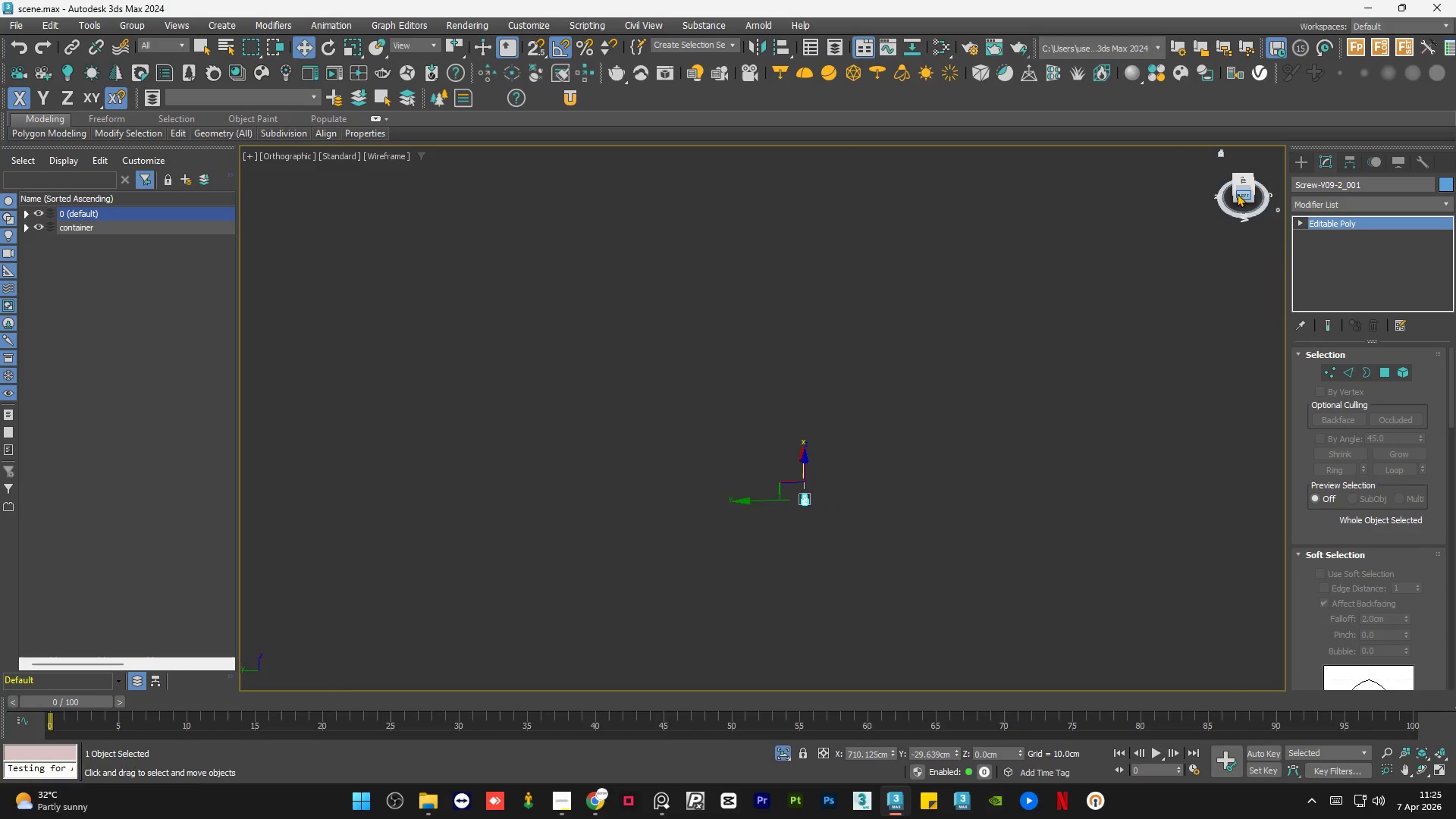 
scroll: coordinate [796, 508], scroll_direction: down, amount: 9.0
 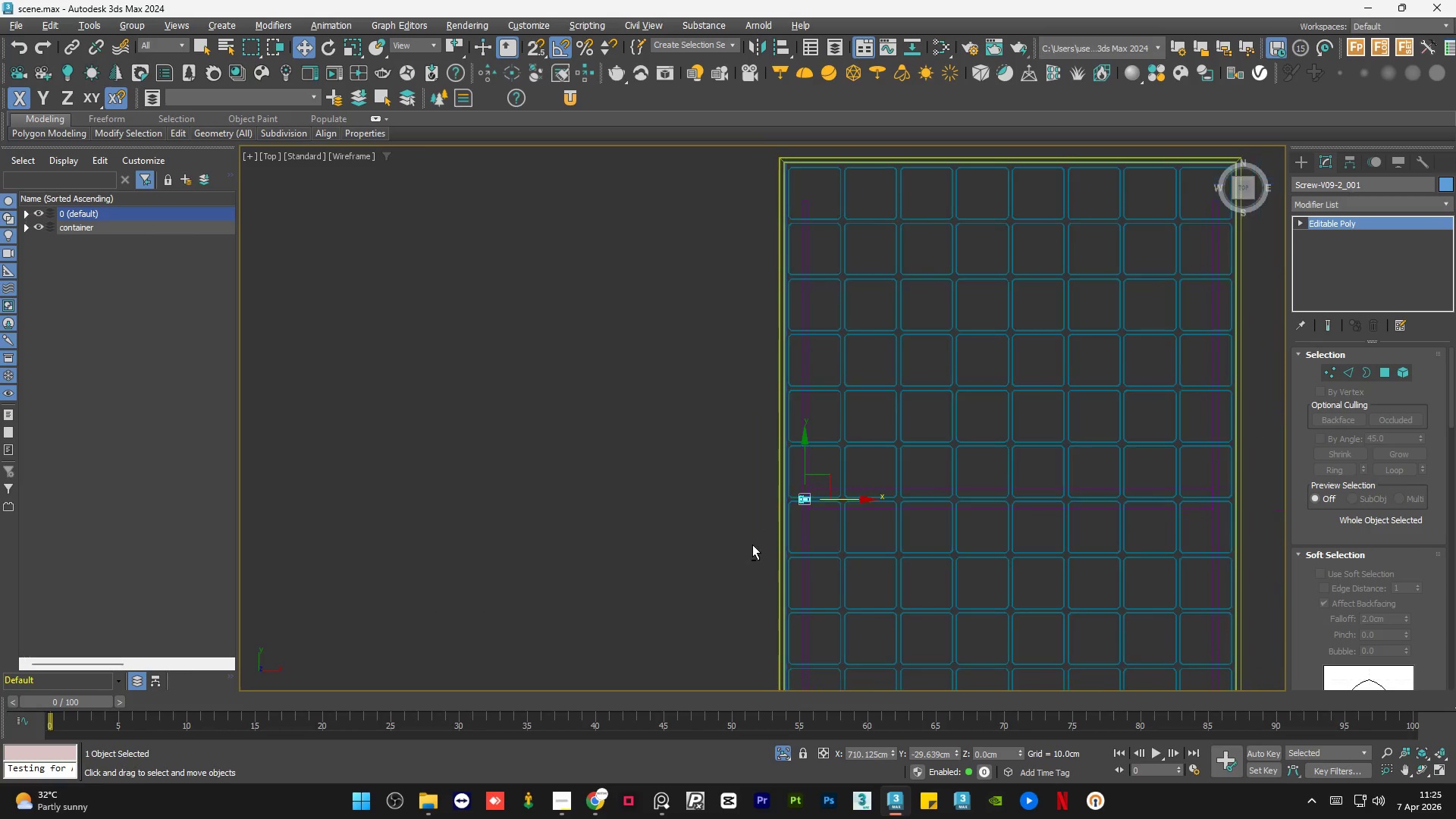 
left_click([1237, 193])
 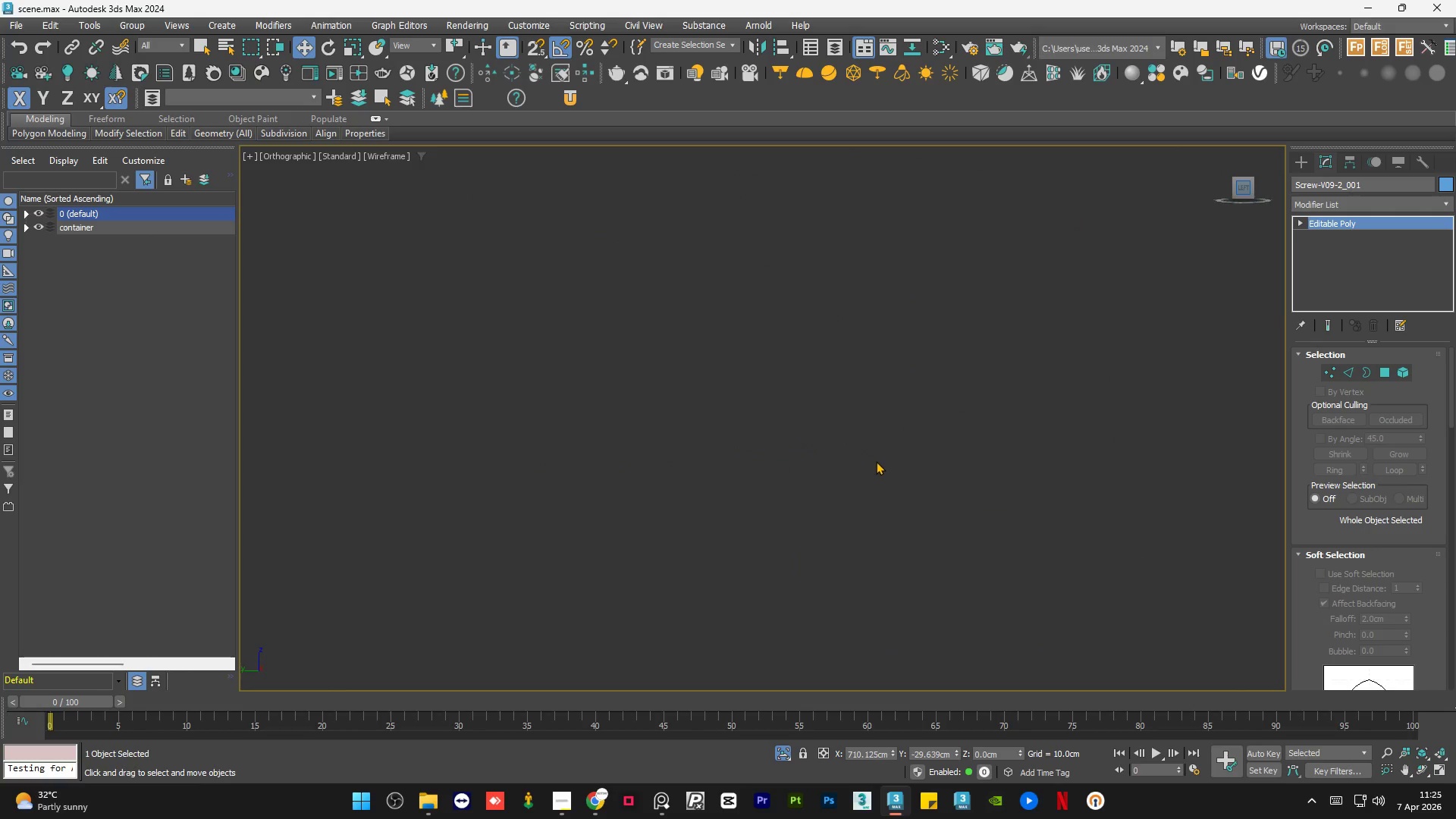 
key(F3)
 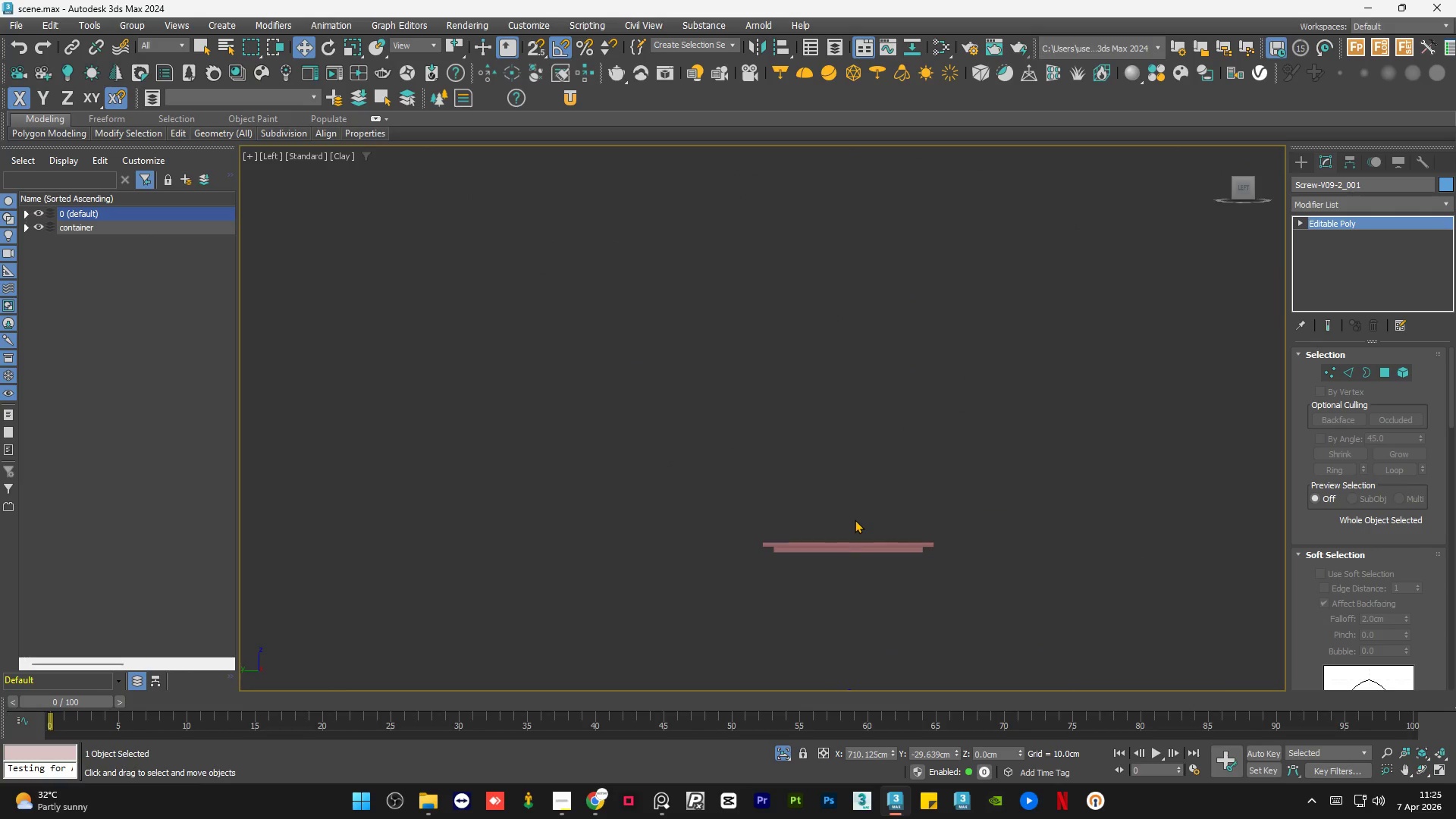 
scroll: coordinate [854, 520], scroll_direction: down, amount: 6.0
 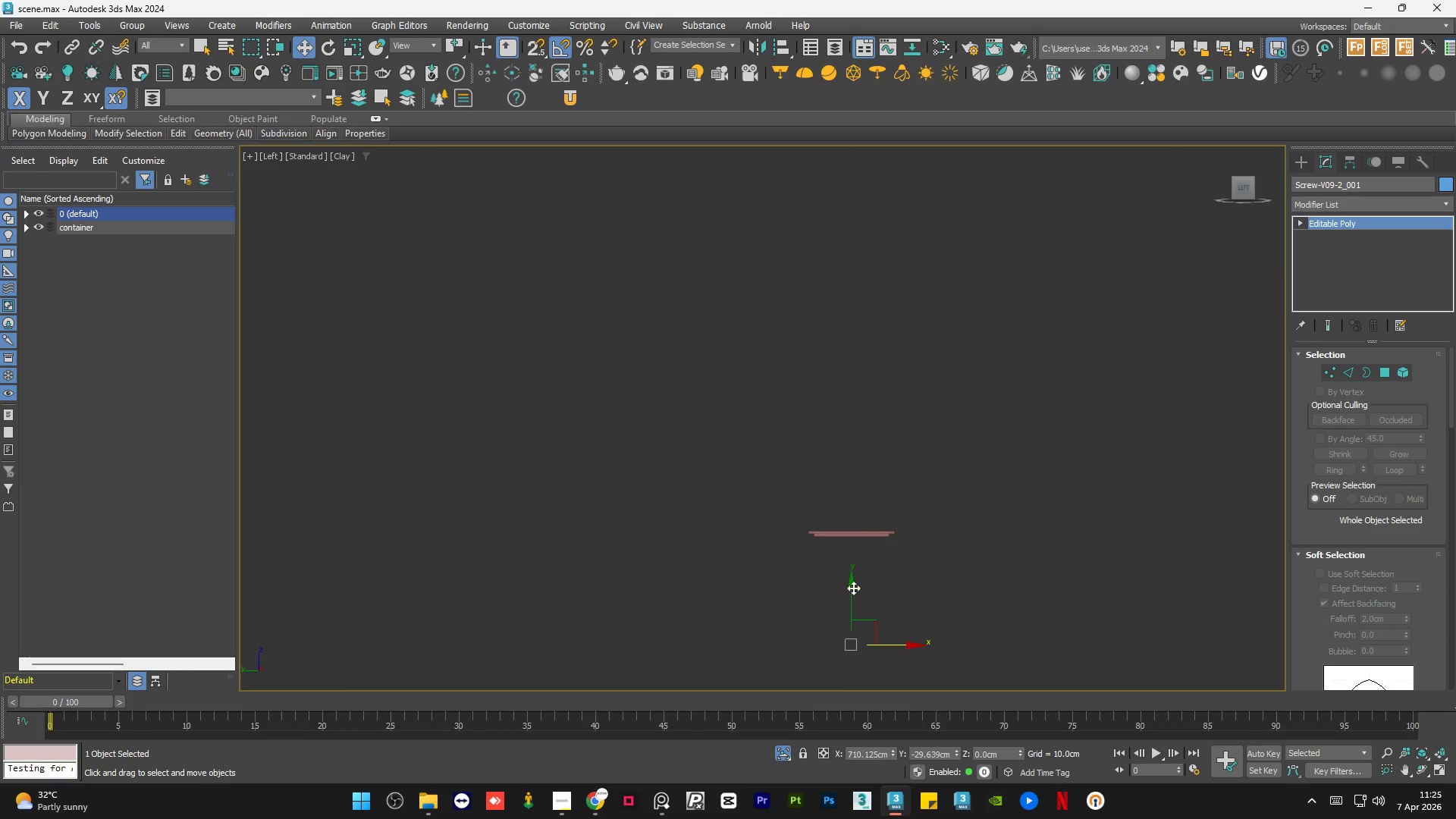 
left_click_drag(start_coordinate=[849, 591], to_coordinate=[852, 481])
 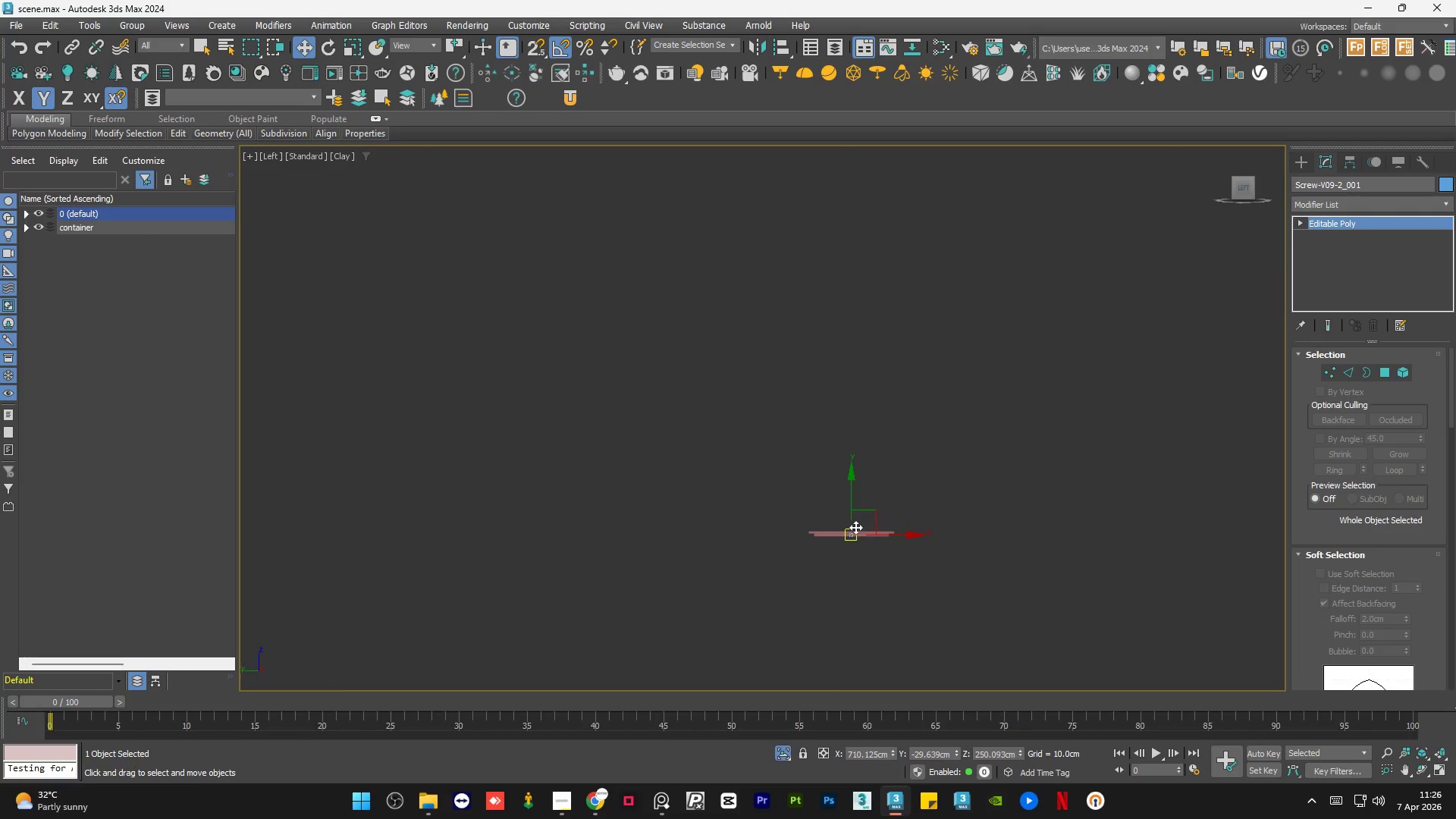 
scroll: coordinate [853, 507], scroll_direction: up, amount: 10.0
 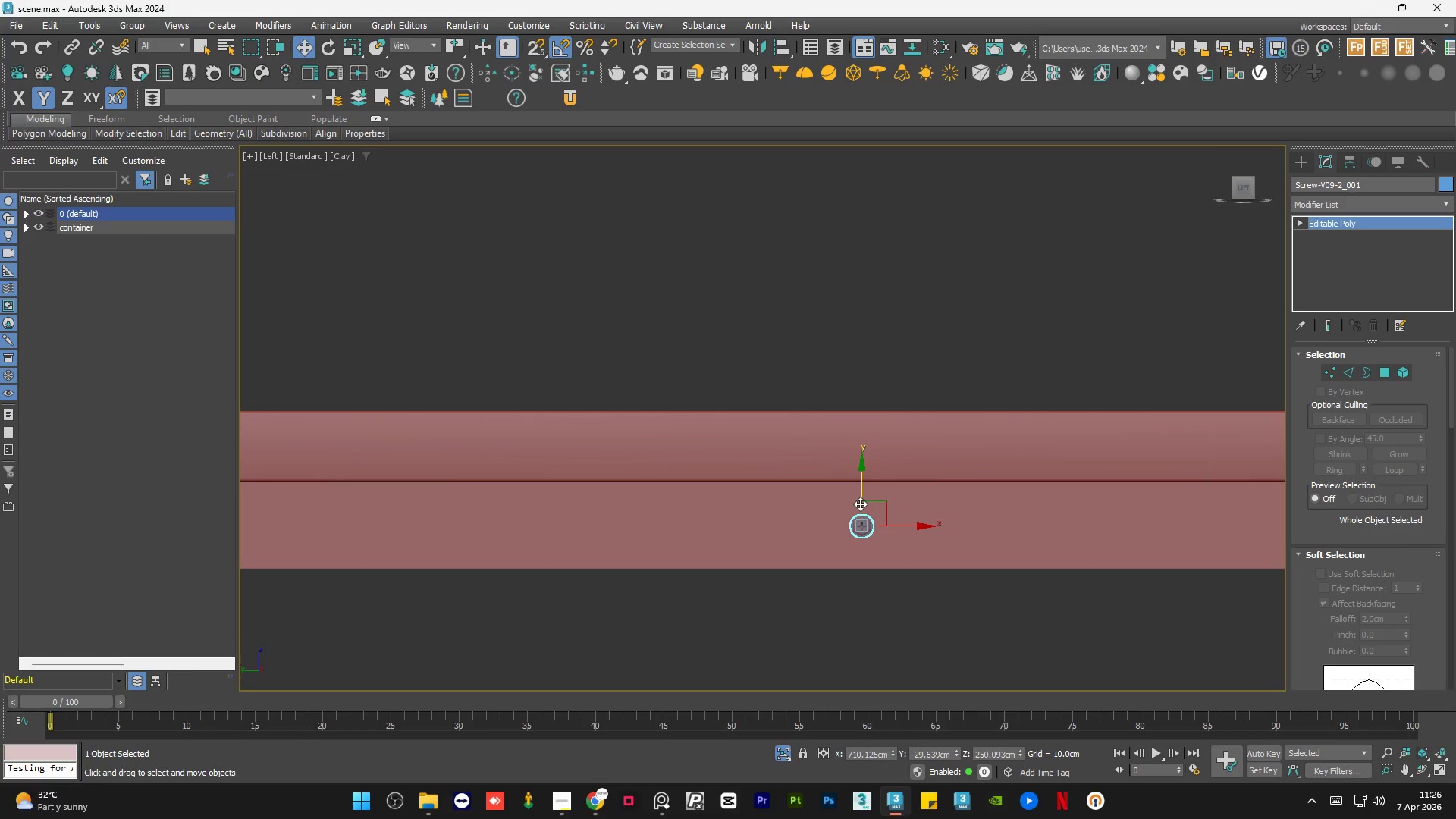 
left_click_drag(start_coordinate=[859, 497], to_coordinate=[860, 492])
 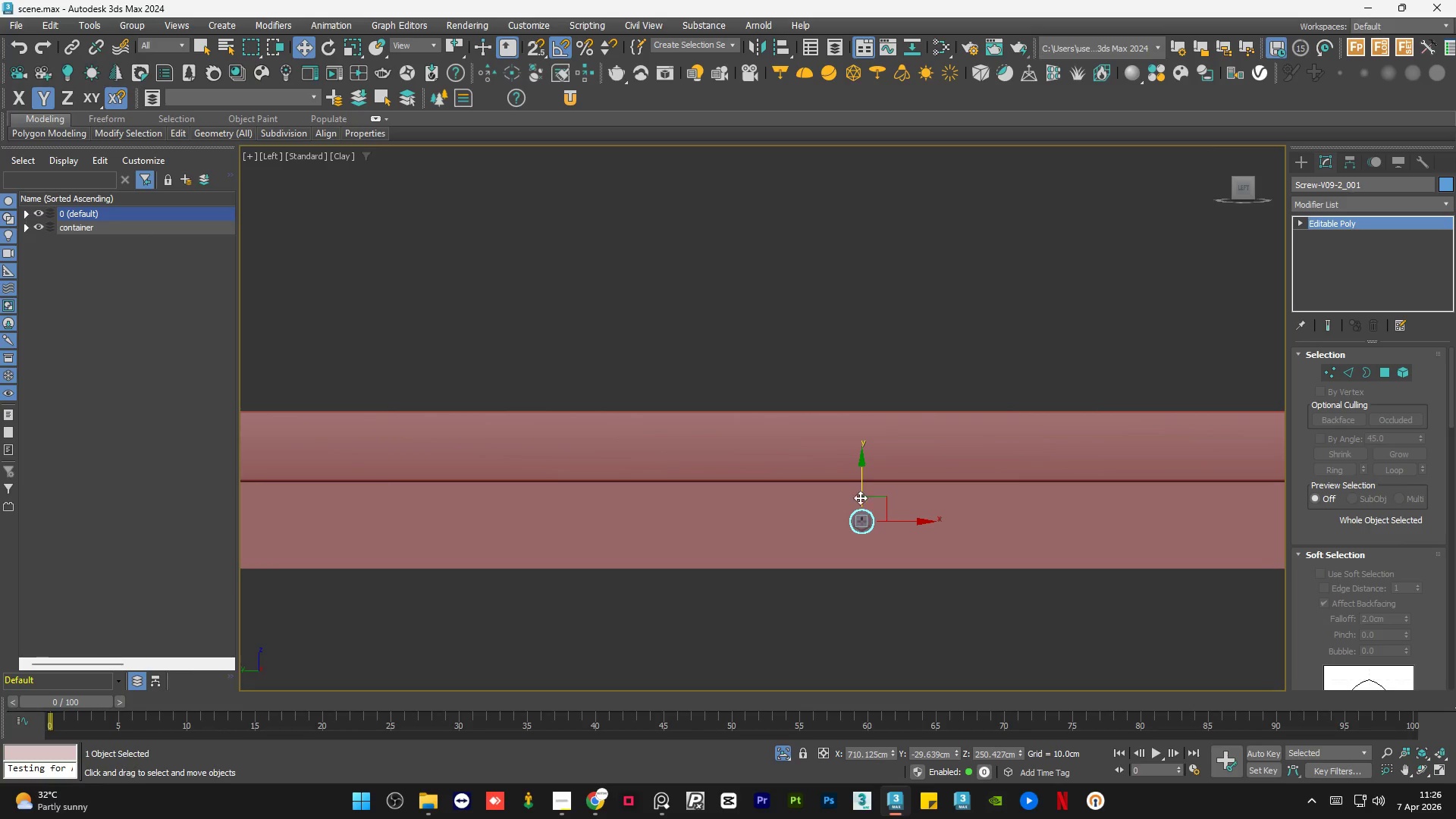 
key(R)
 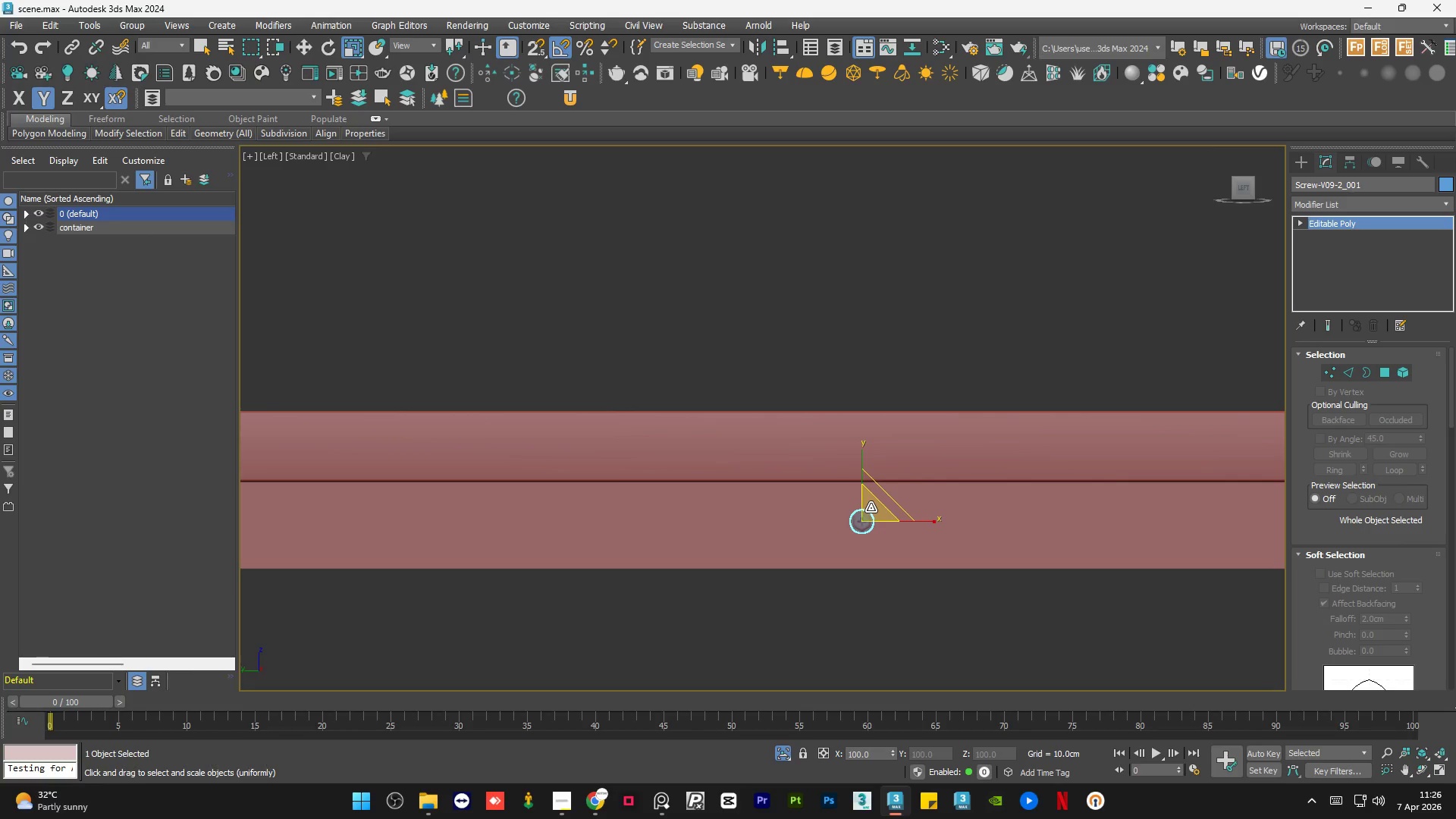 
left_click_drag(start_coordinate=[871, 507], to_coordinate=[836, 373])
 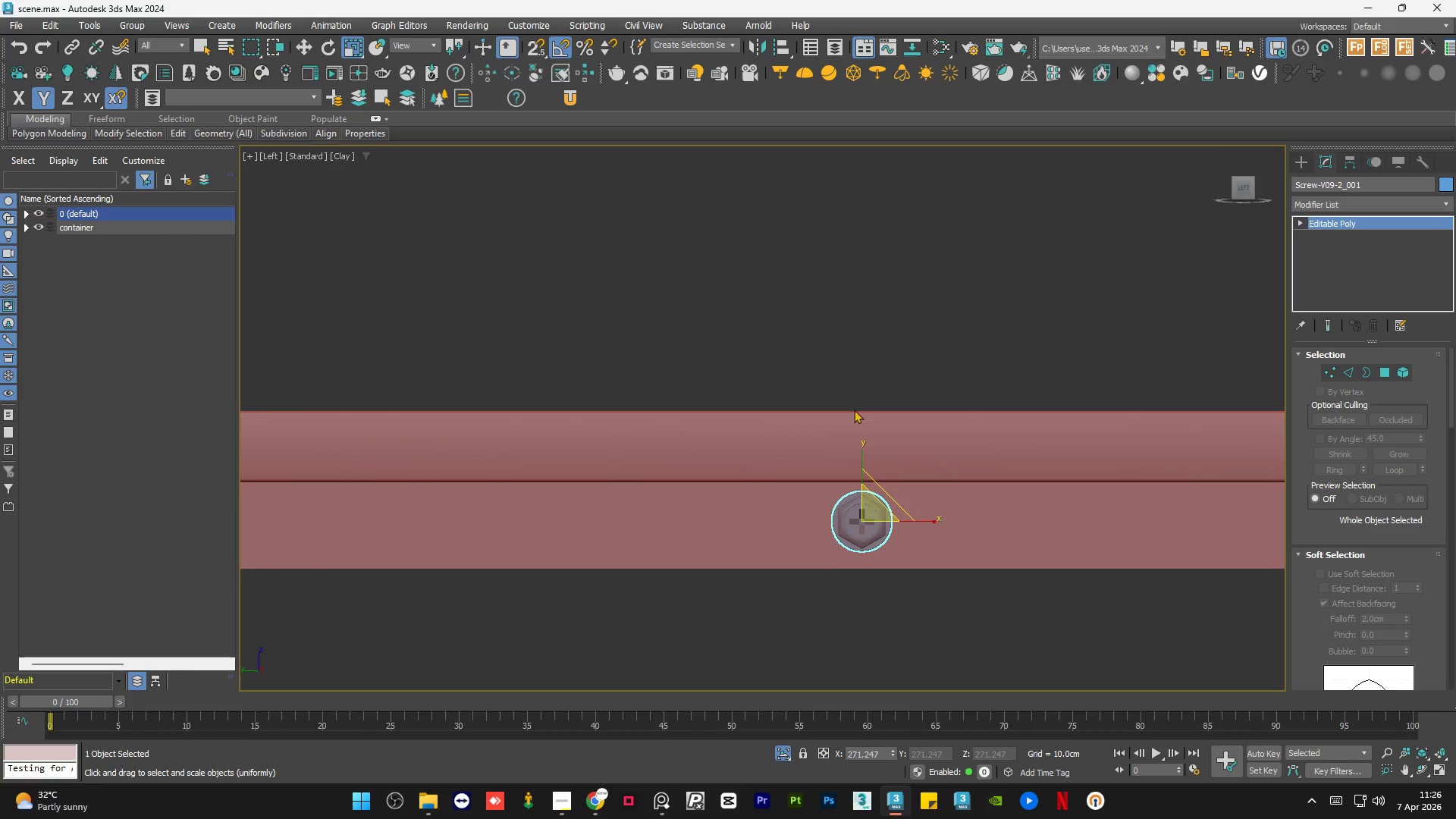 
key(W)
 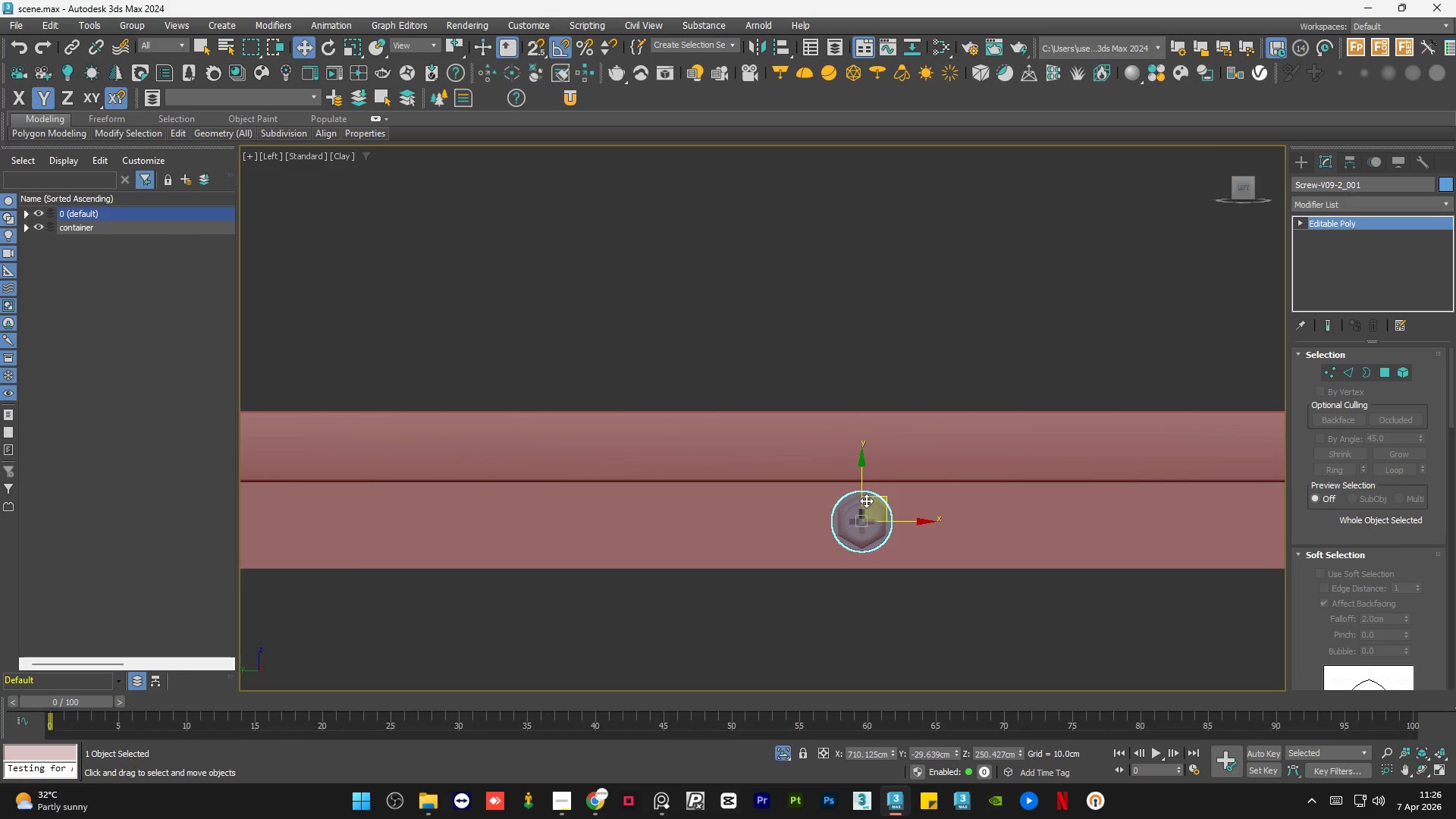 
scroll: coordinate [864, 505], scroll_direction: up, amount: 1.0
 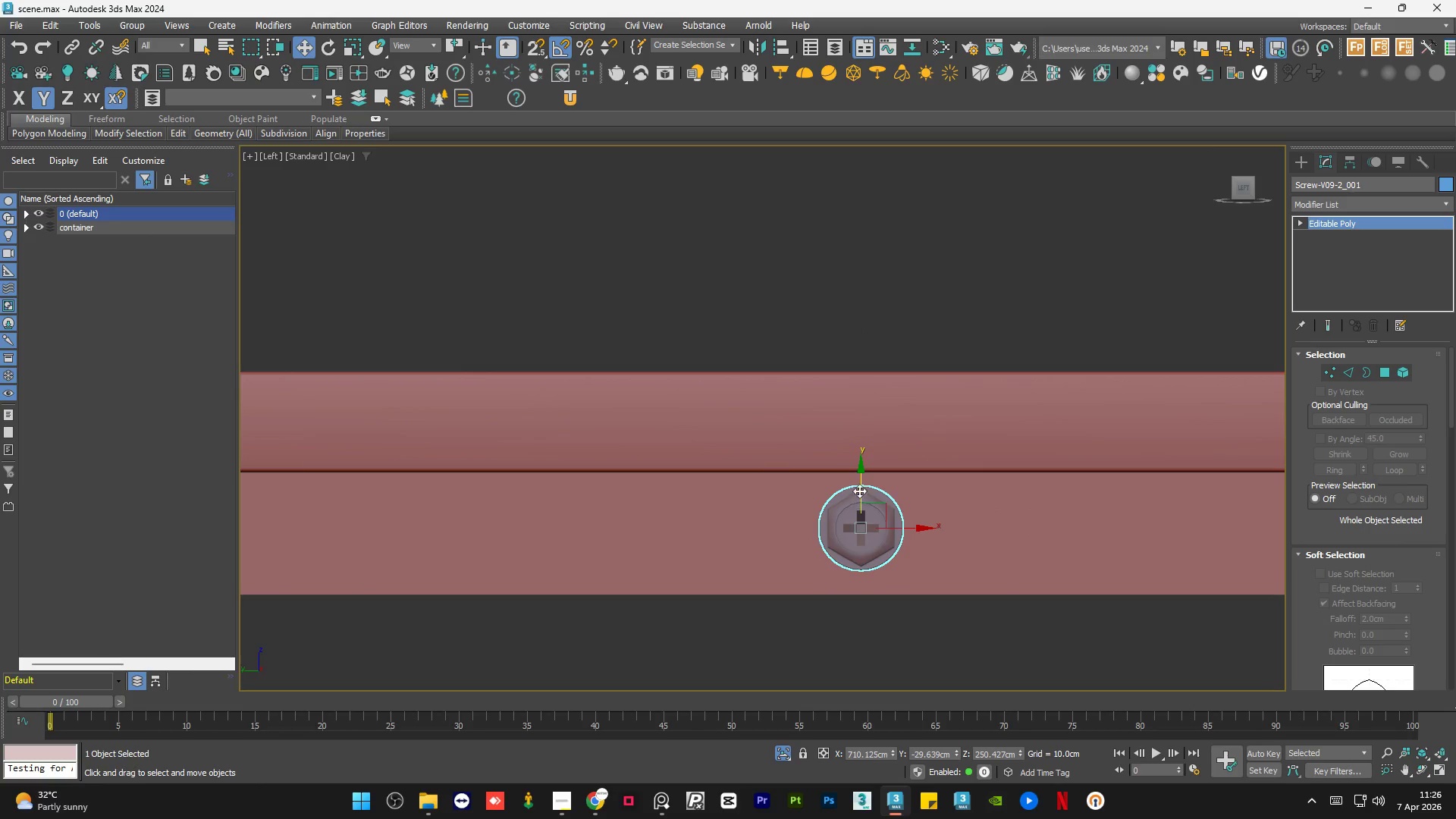 
left_click_drag(start_coordinate=[859, 488], to_coordinate=[871, 495])
 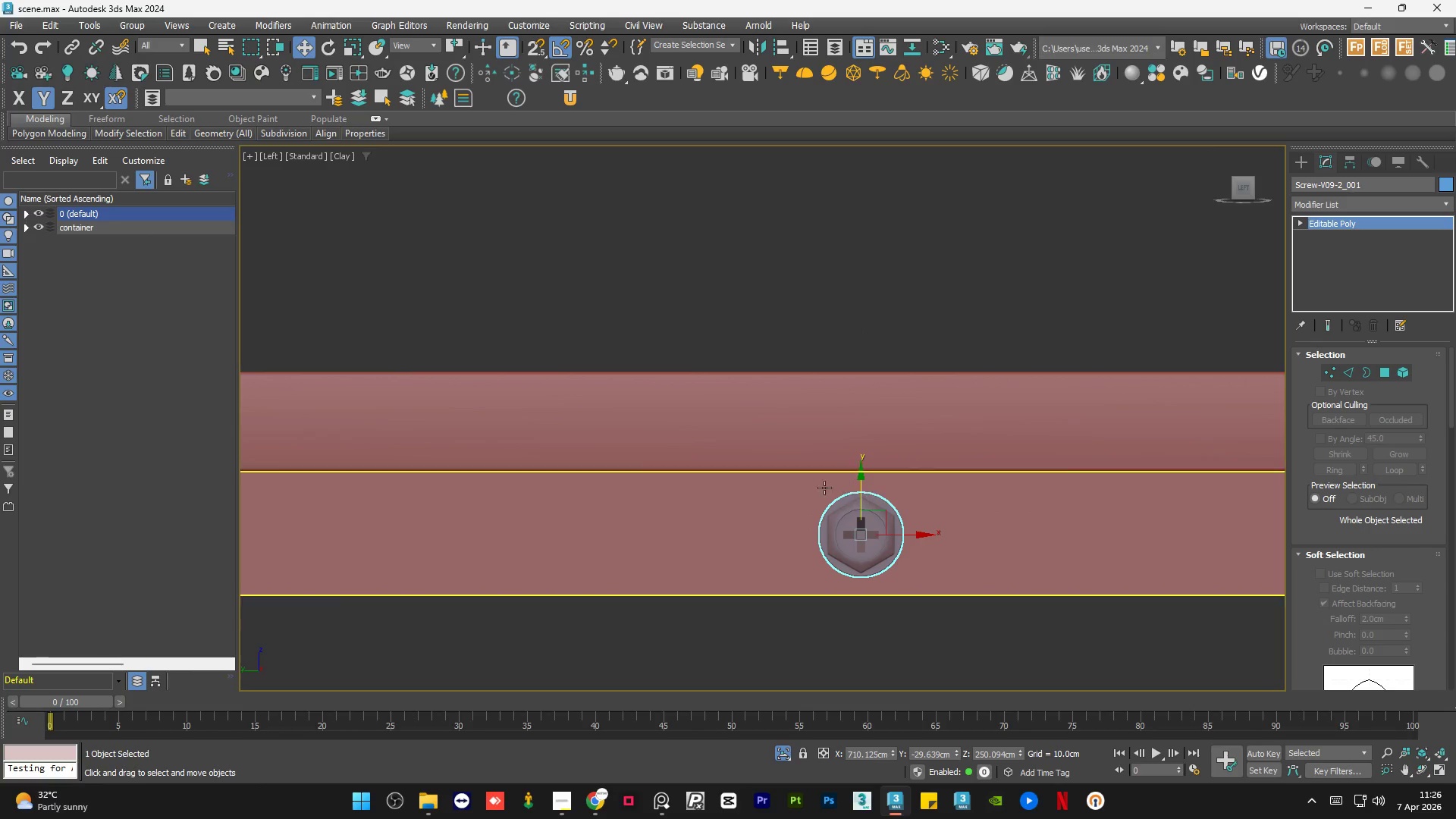 
scroll: coordinate [794, 486], scroll_direction: down, amount: 5.0
 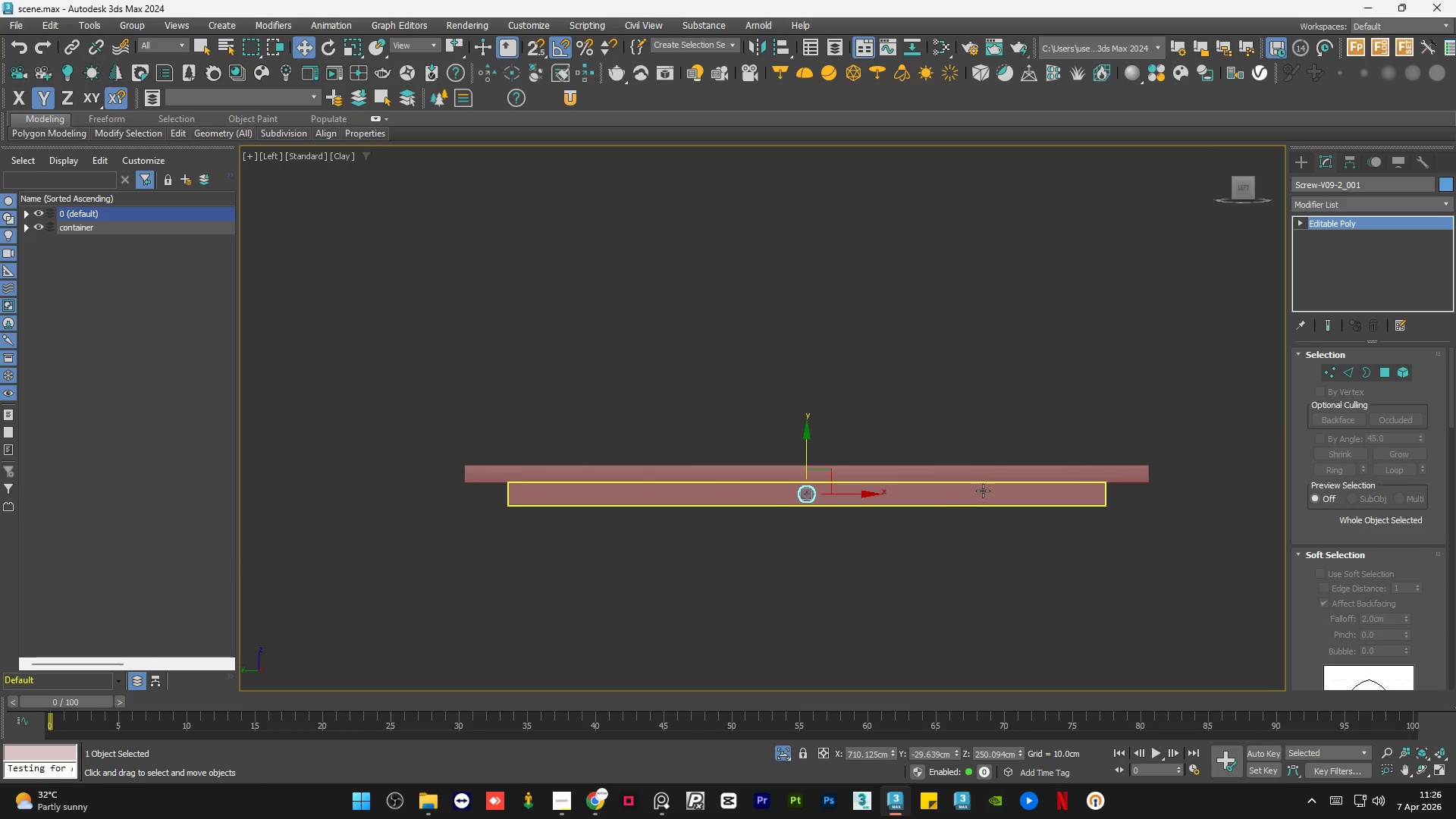 
scroll: coordinate [1025, 494], scroll_direction: up, amount: 2.0
 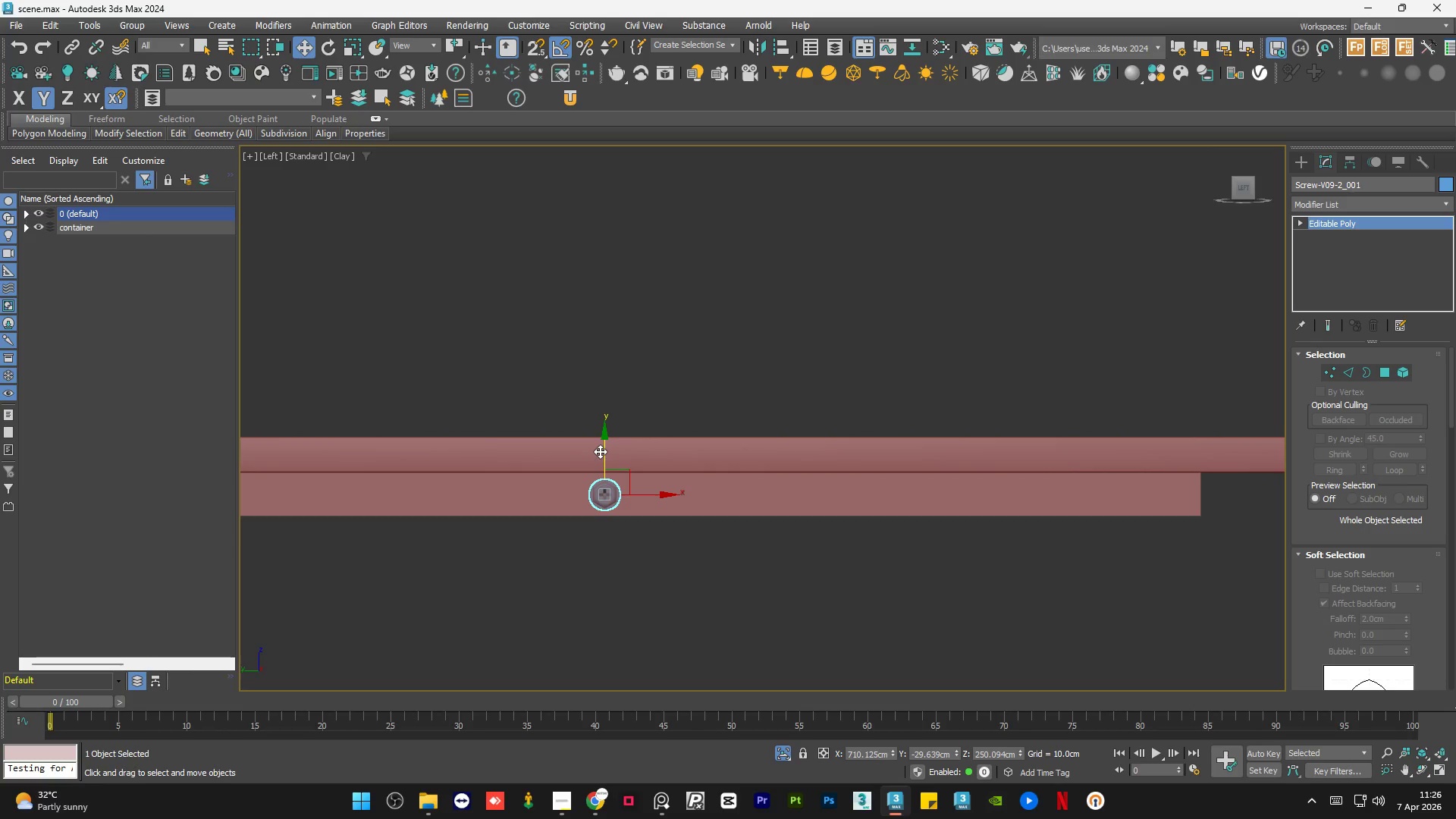 
key(S)
 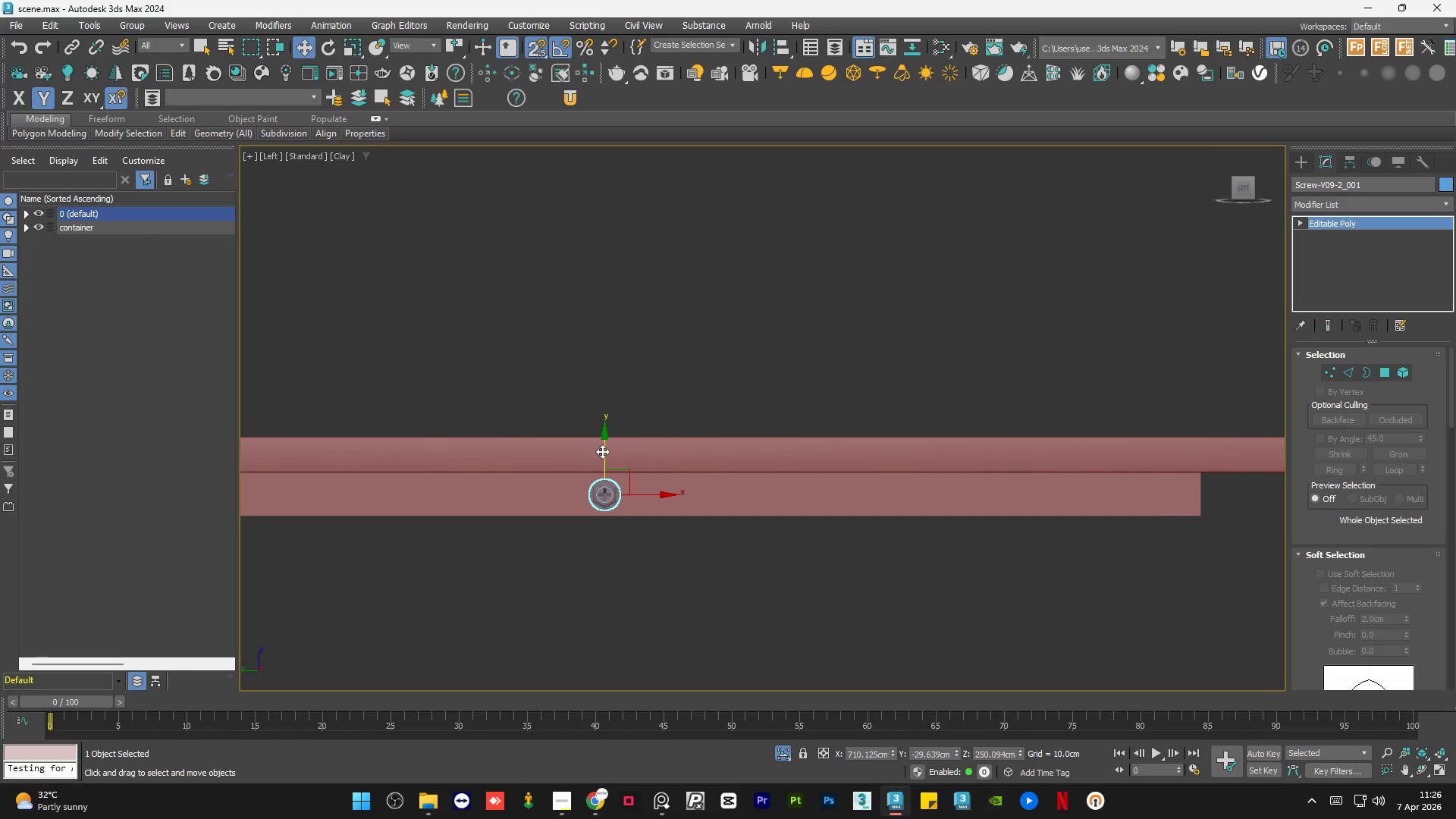 
left_click_drag(start_coordinate=[602, 451], to_coordinate=[1199, 497])
 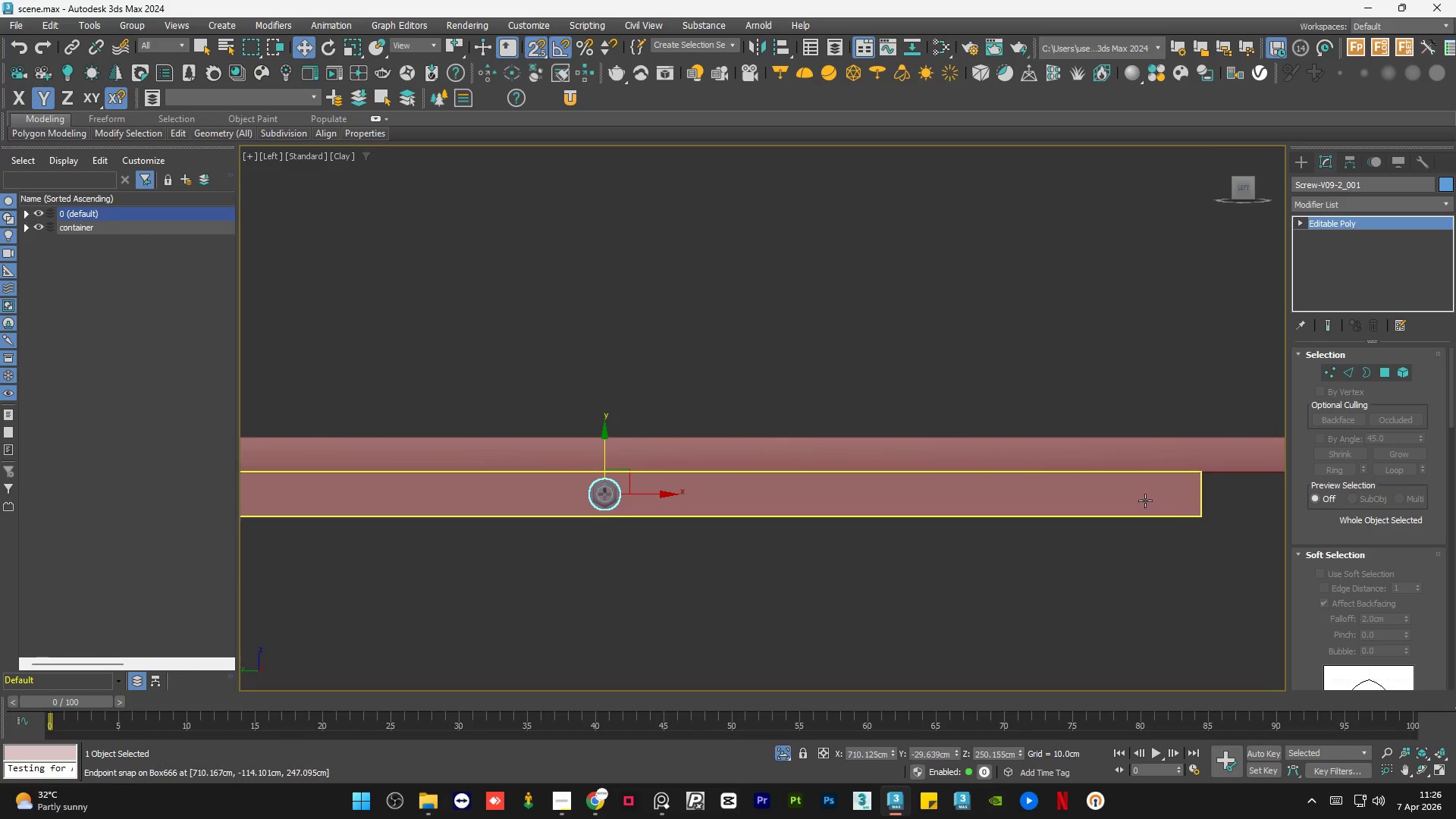 
key(S)
 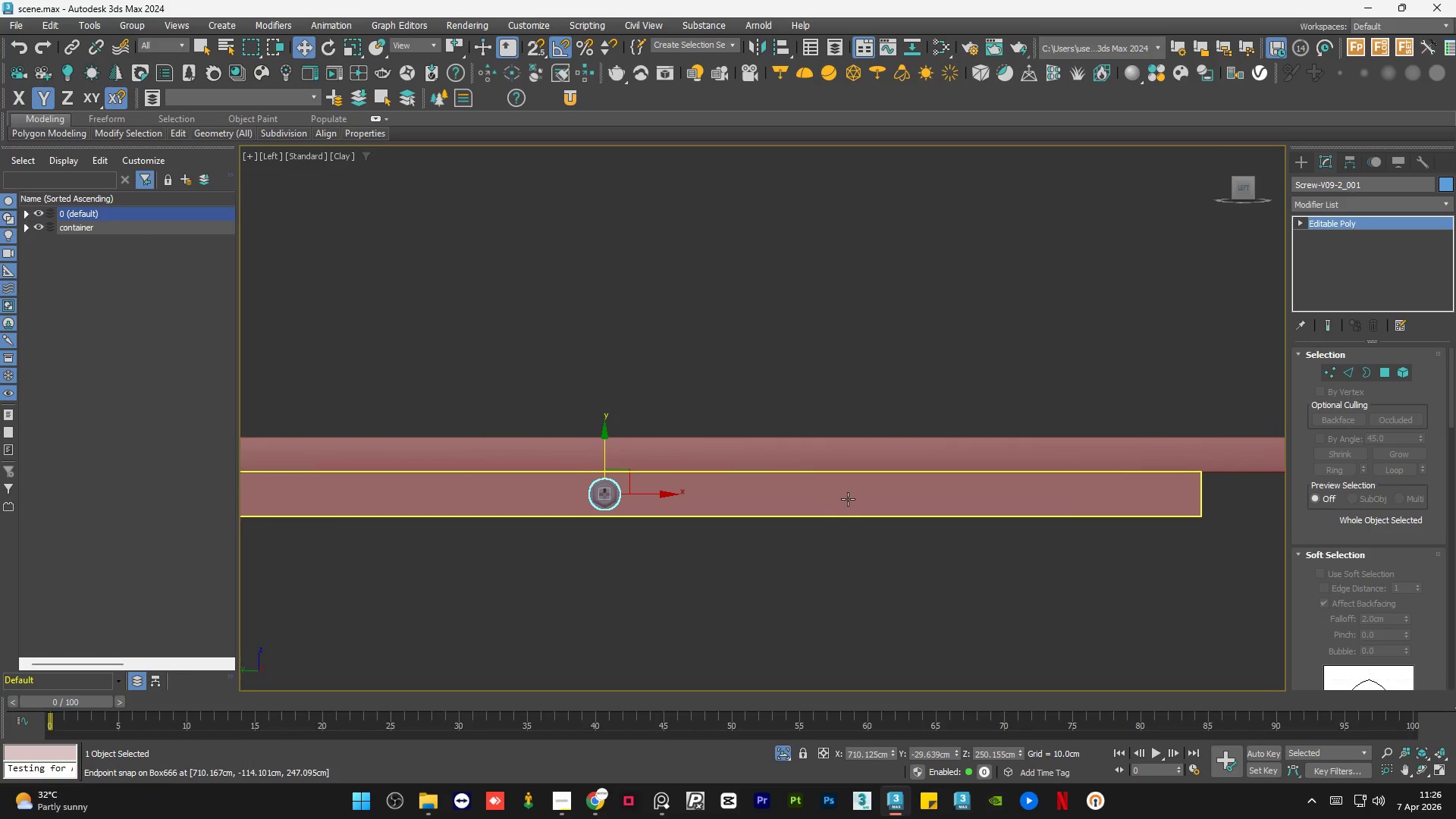 
hold_key(key=AltLeft, duration=0.83)
 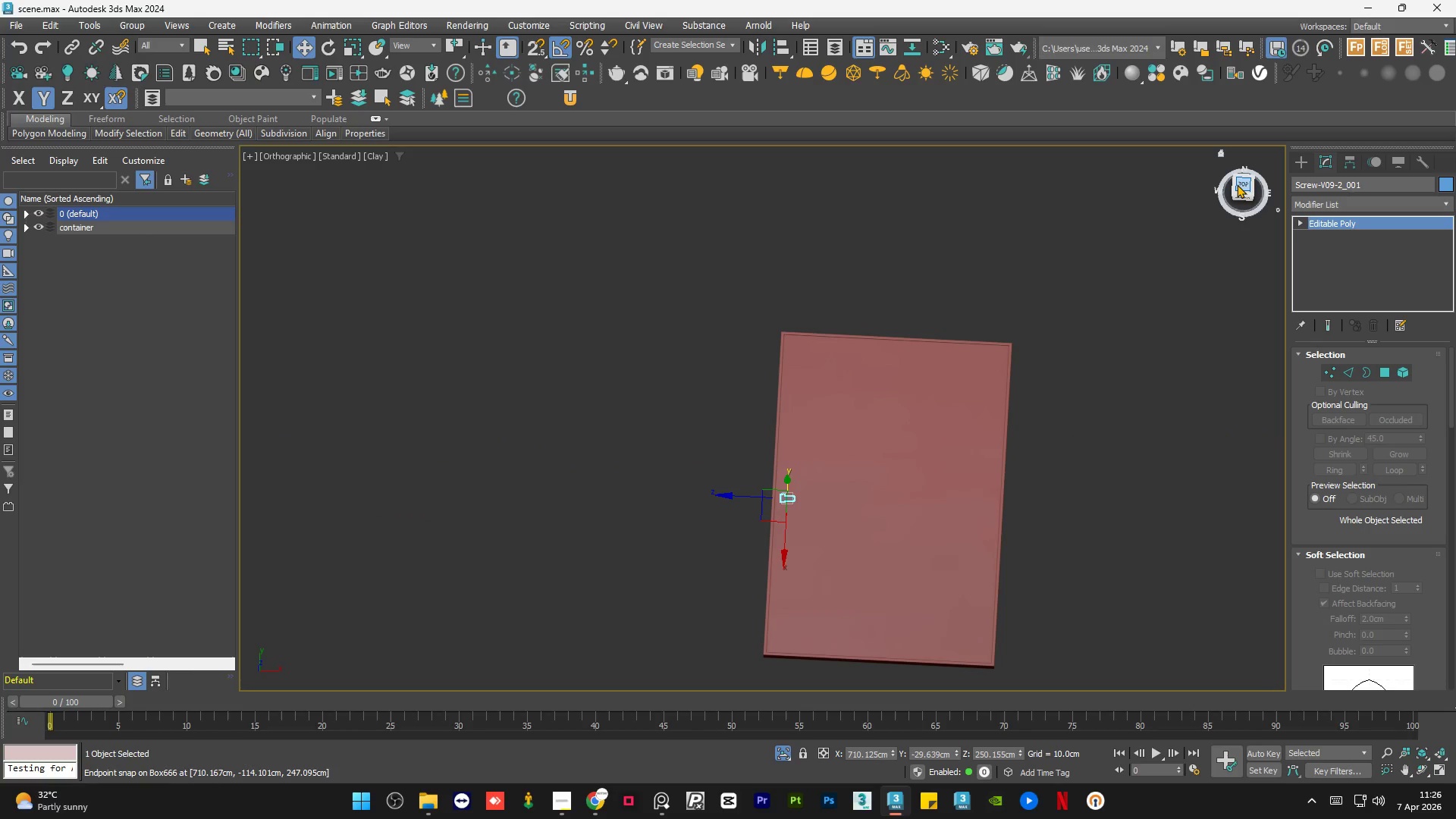 
scroll: coordinate [848, 500], scroll_direction: down, amount: 4.0
 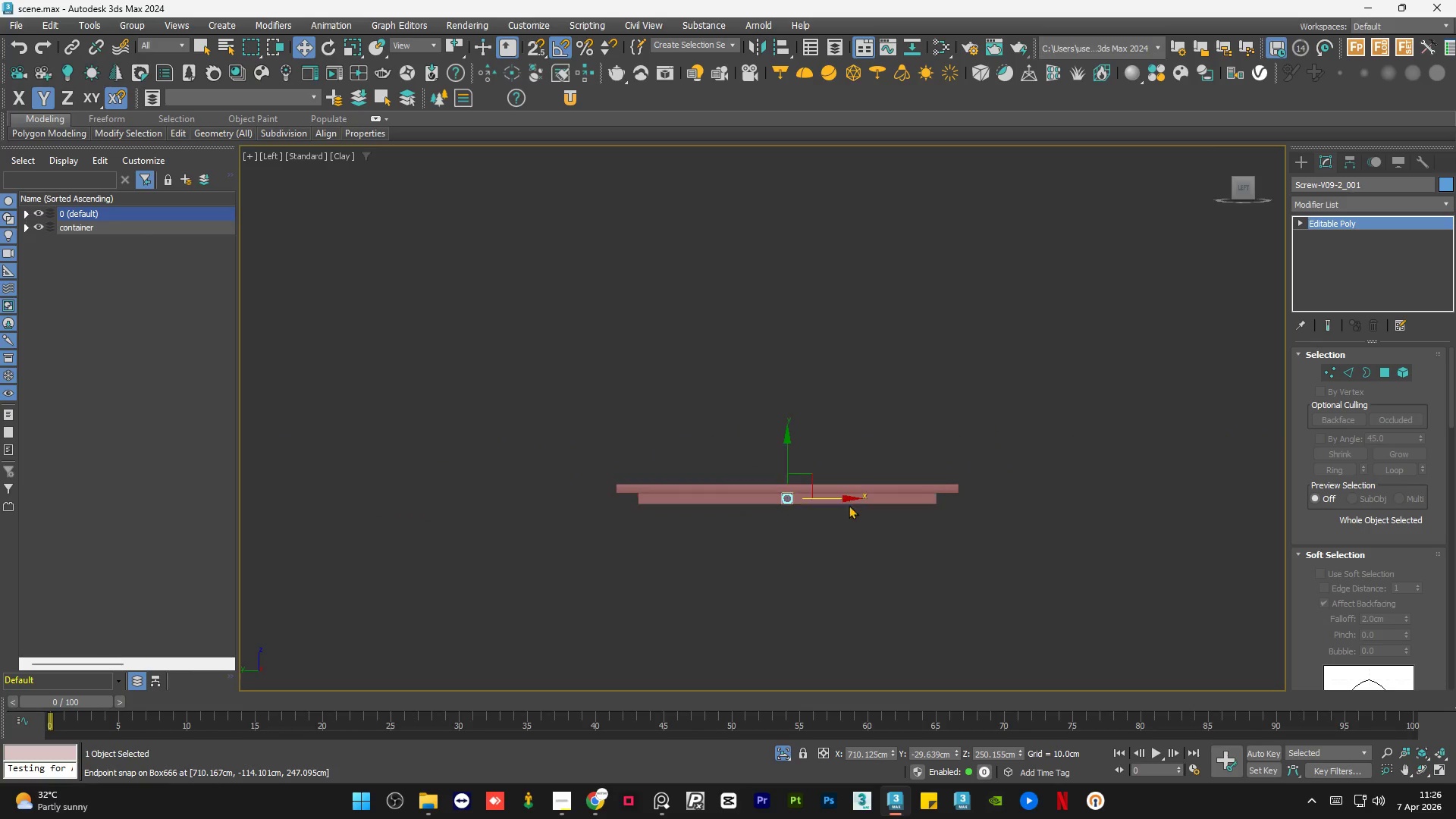 
left_click([1242, 185])
 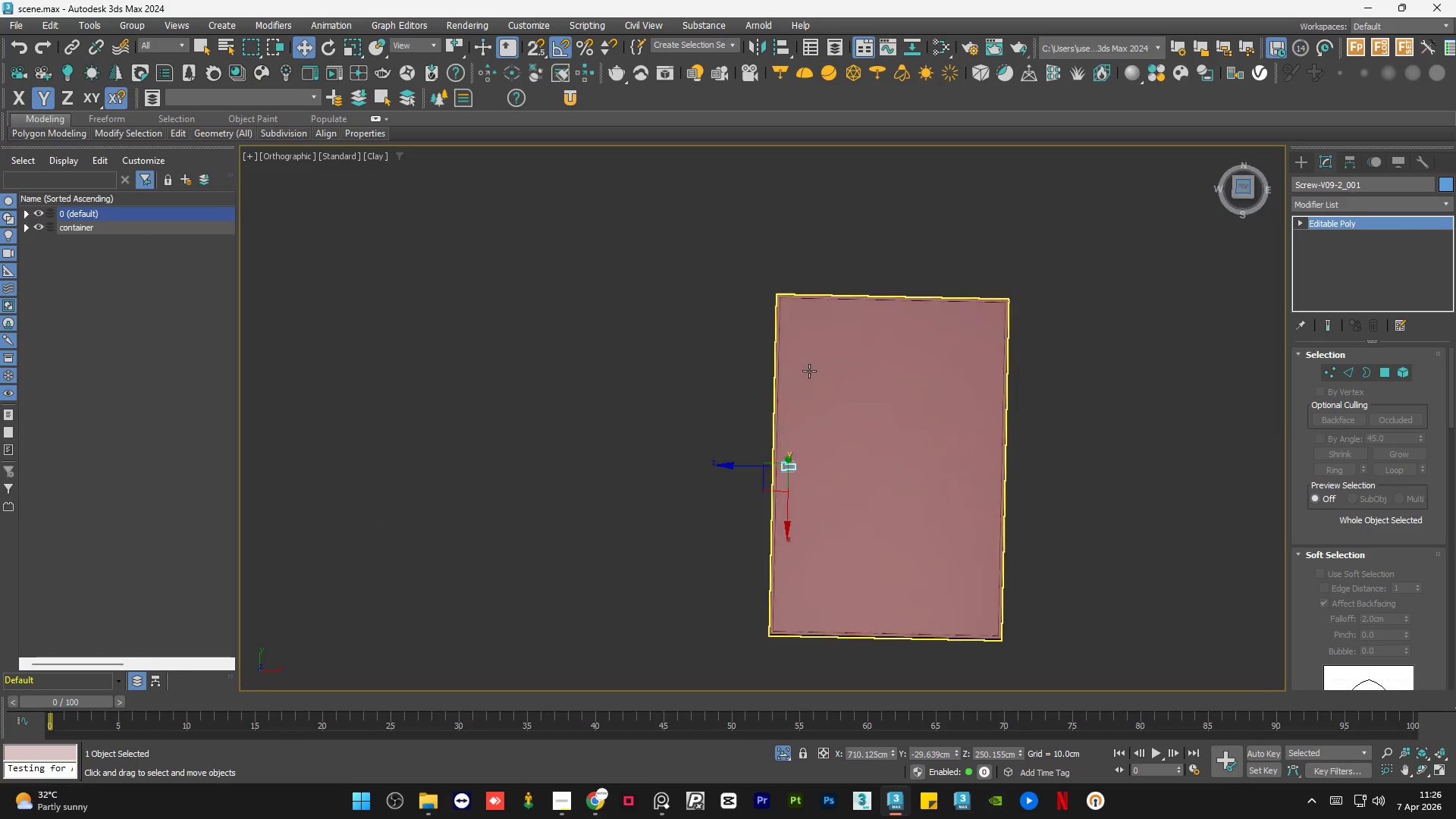 
key(F3)
 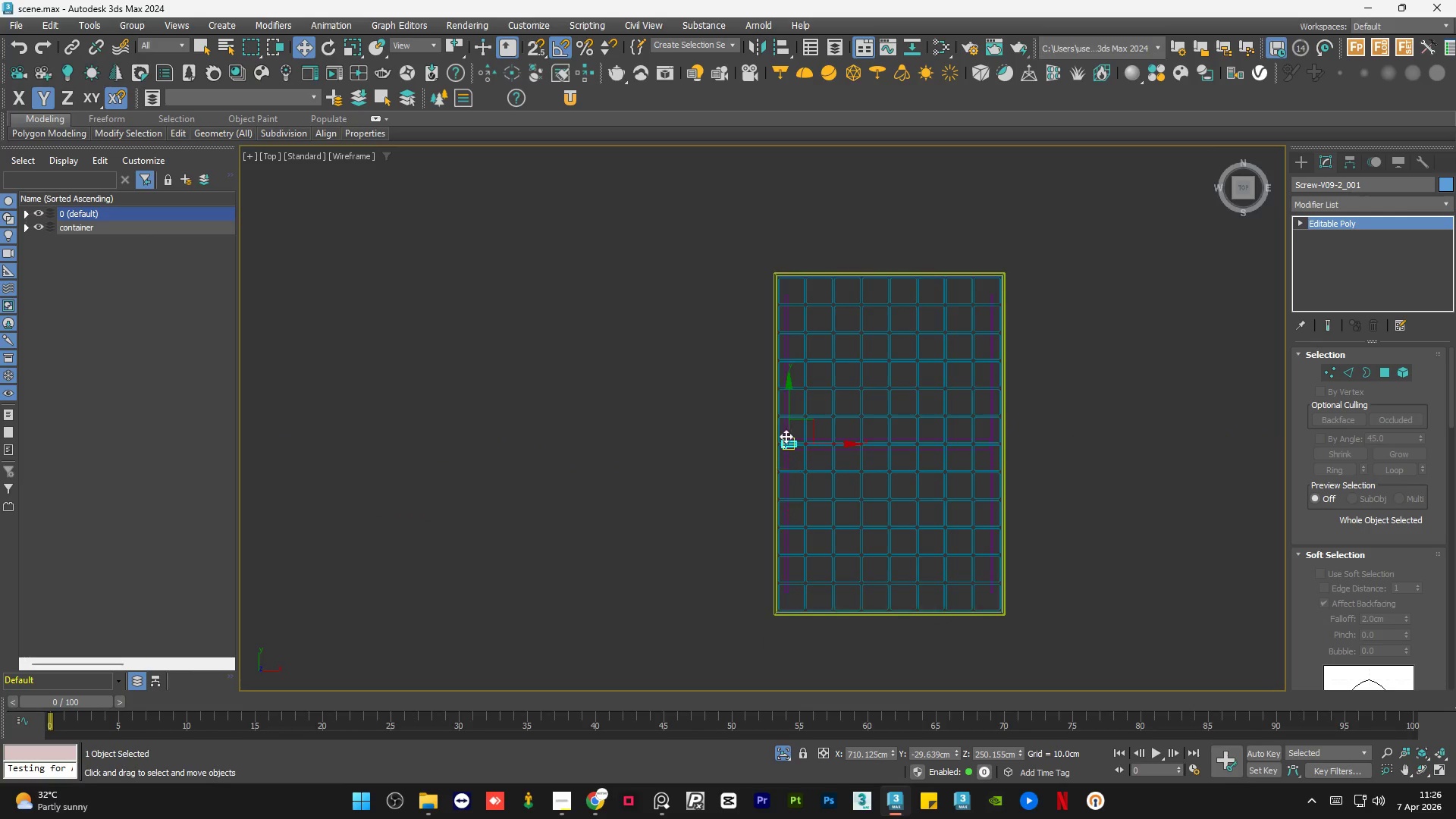 
scroll: coordinate [764, 406], scroll_direction: up, amount: 12.0
 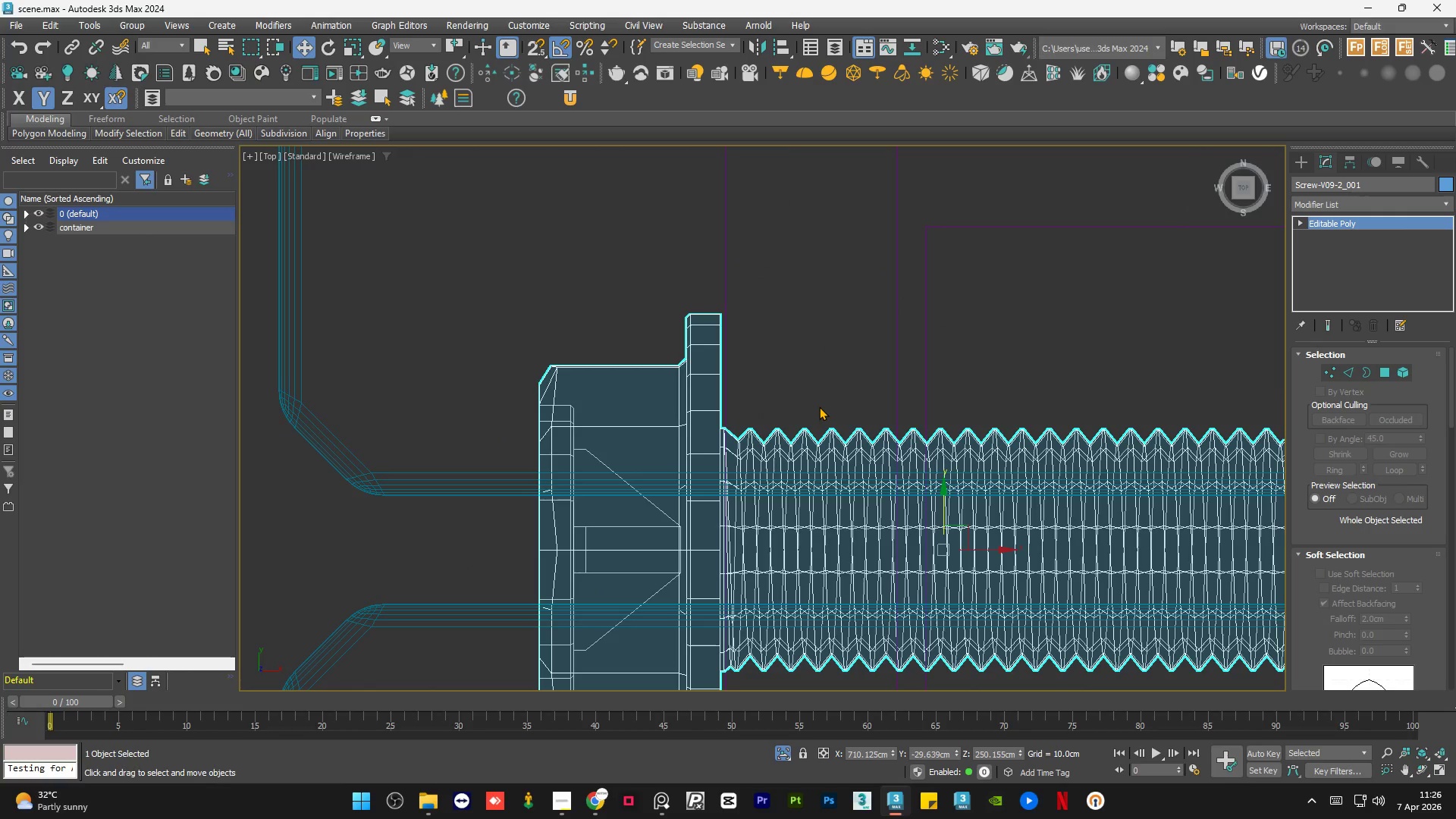 
scroll: coordinate [819, 407], scroll_direction: down, amount: 1.0
 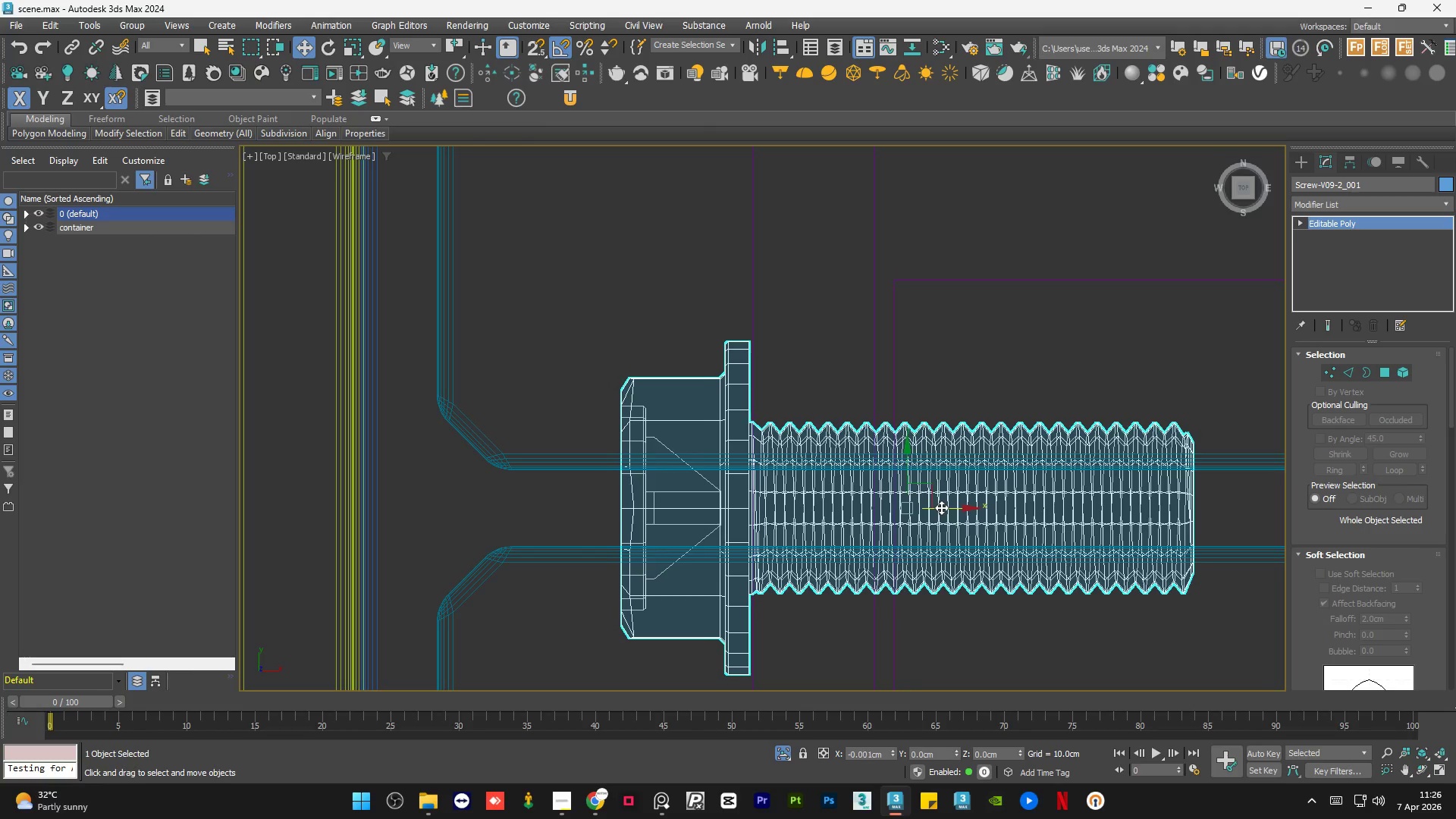 
left_click([941, 507])
 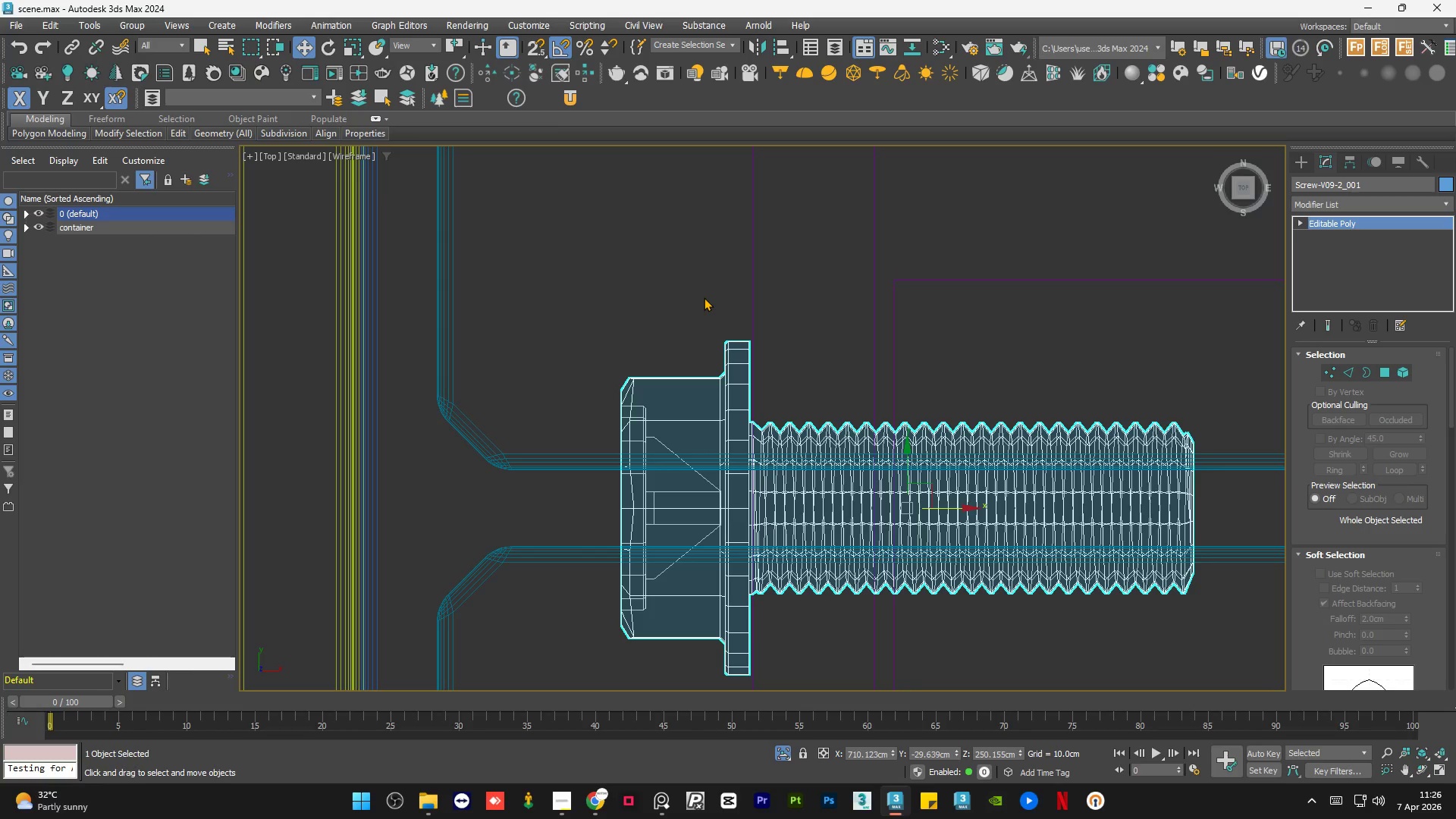 
double_click([704, 297])
 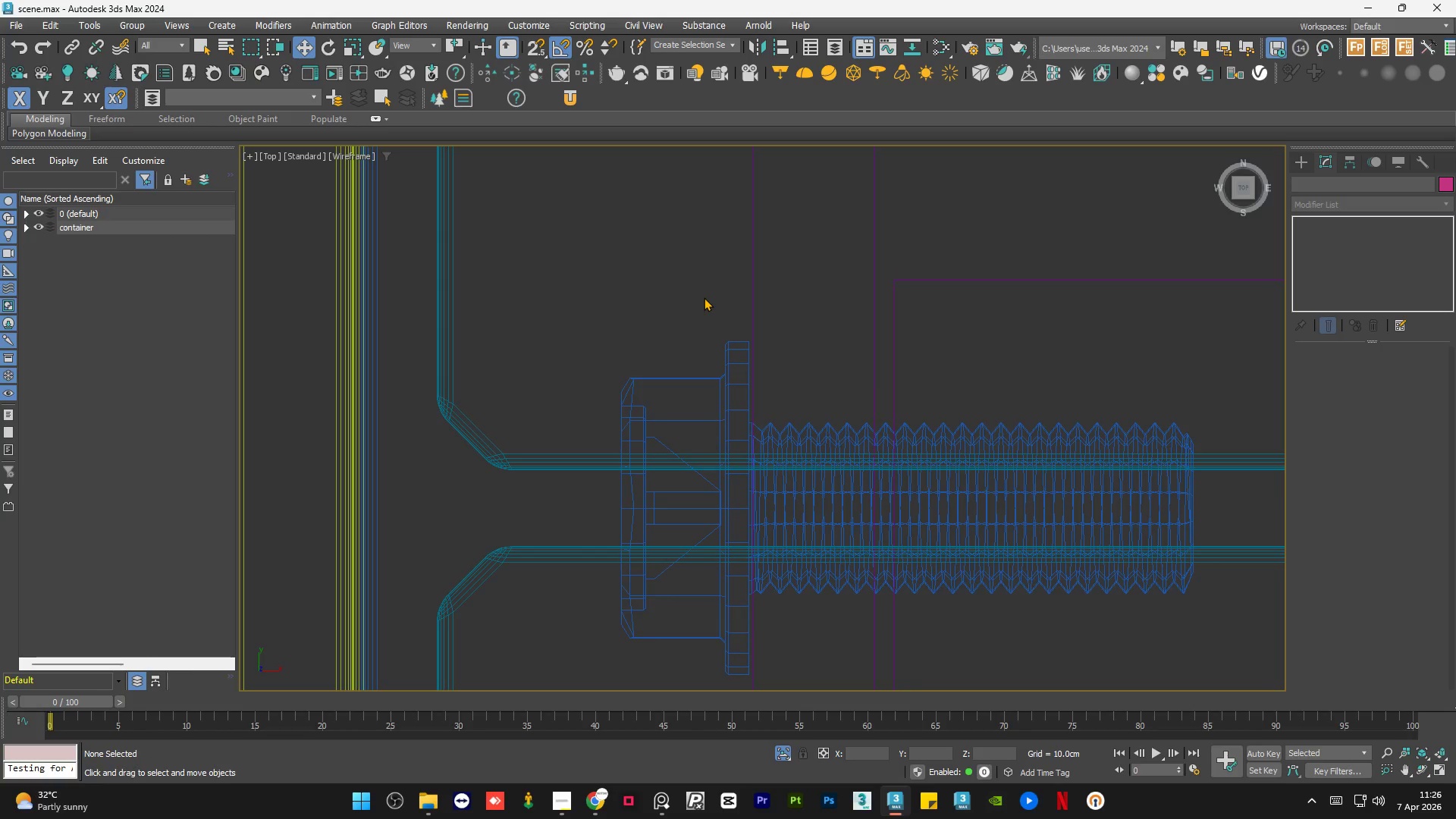 
left_click([704, 297])
 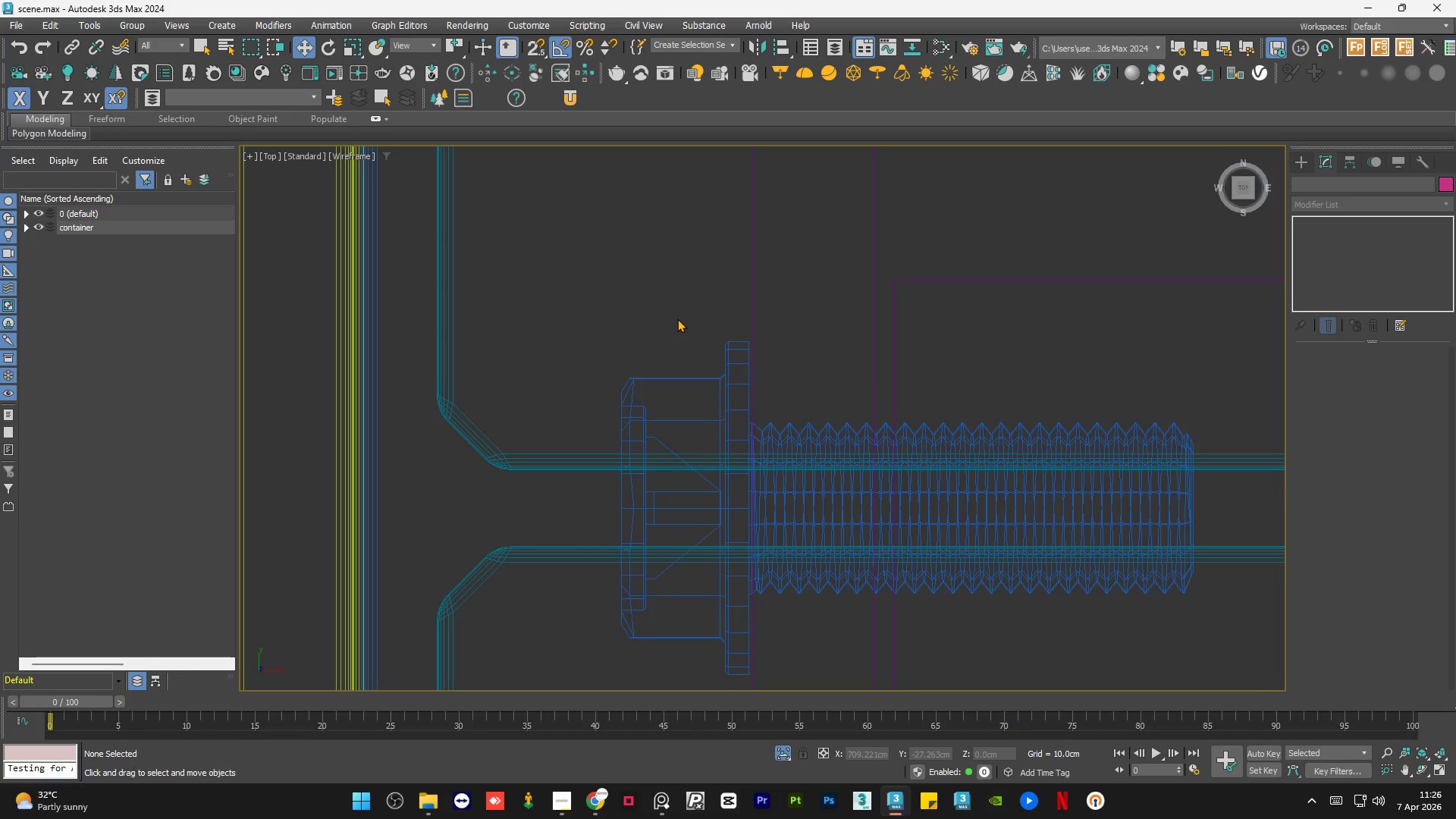 
key(Control+S)
 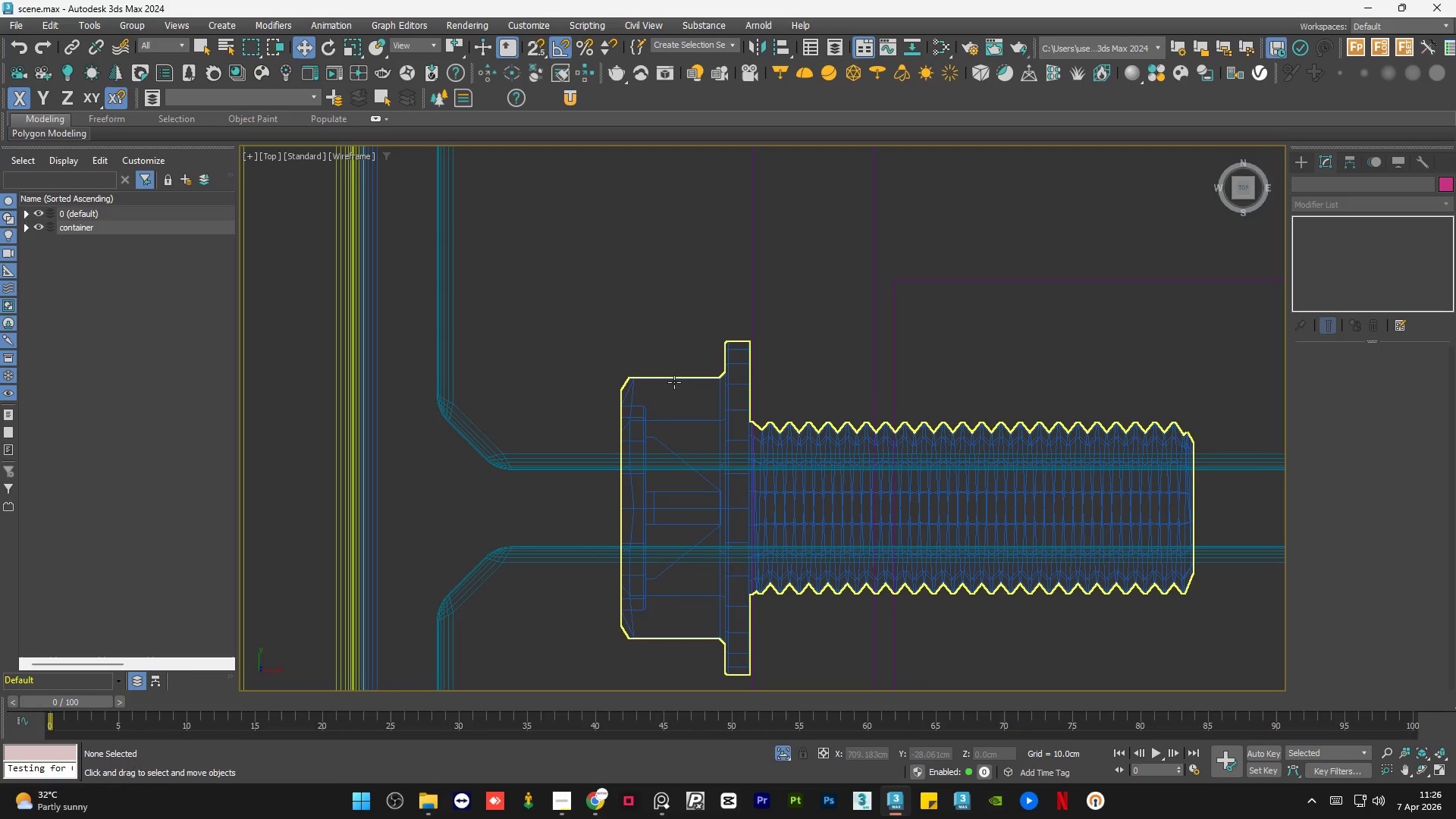 
wait(19.03)
 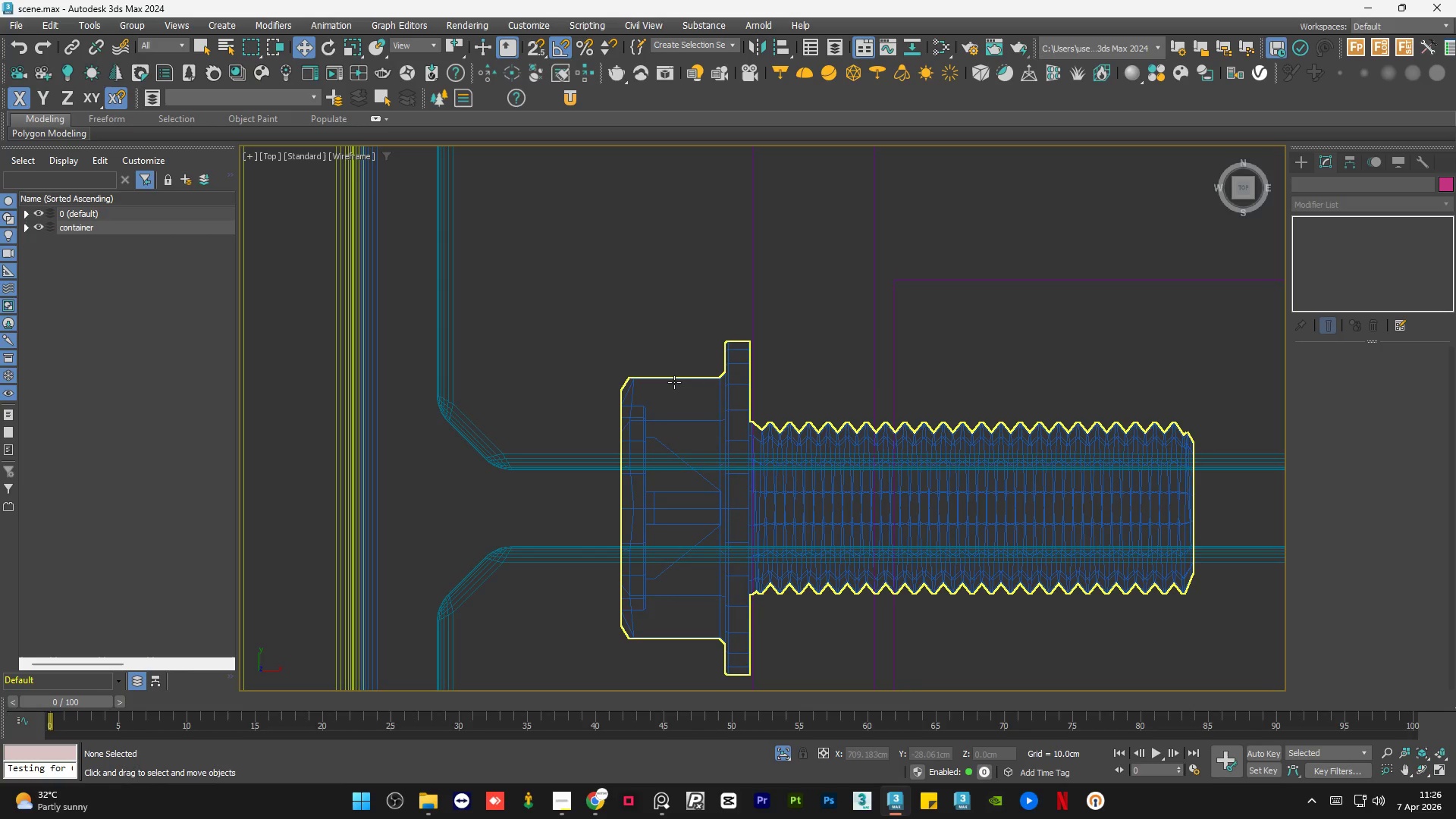 
left_click([674, 382])
 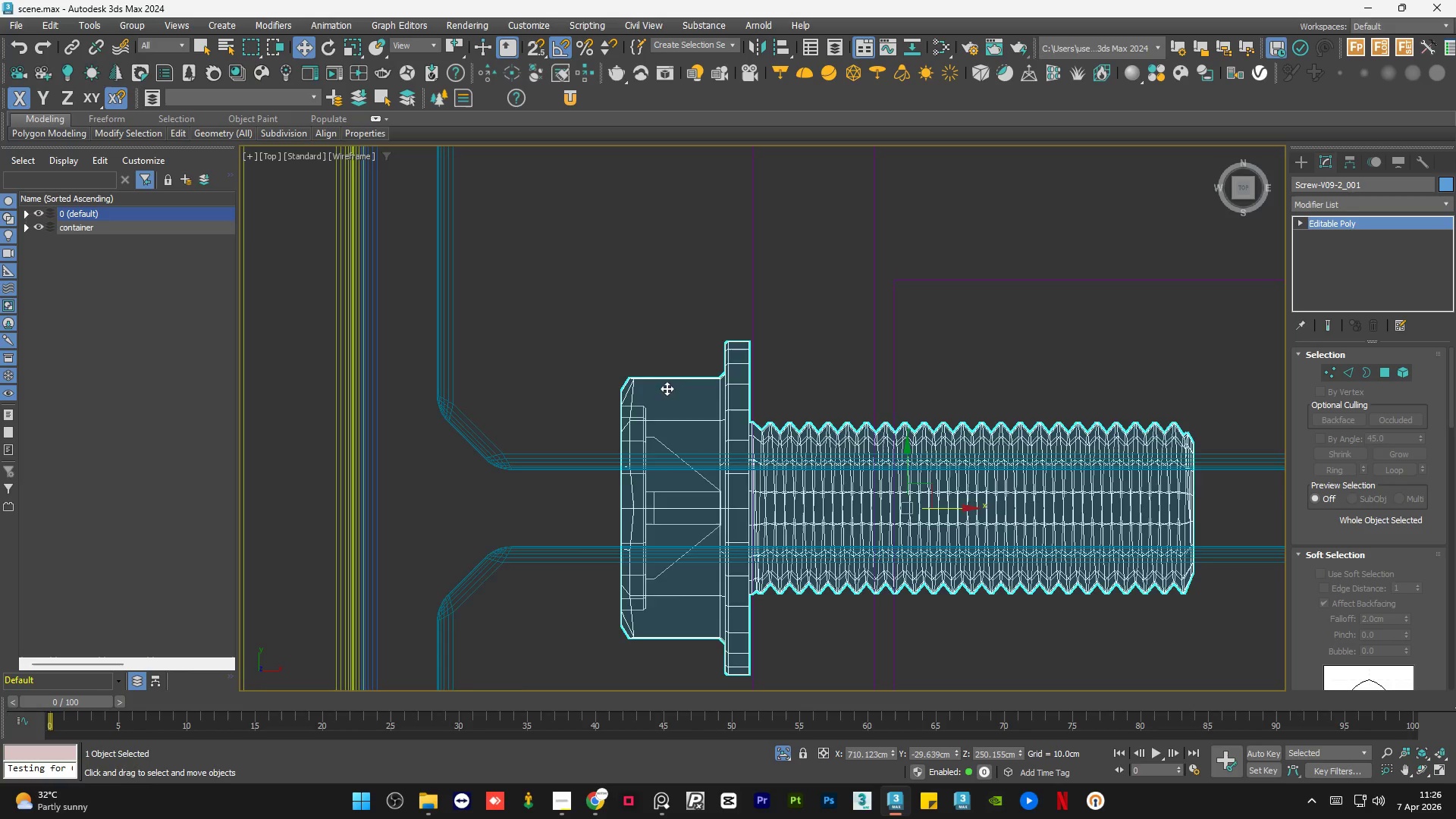 
scroll: coordinate [478, 452], scroll_direction: down, amount: 9.0
 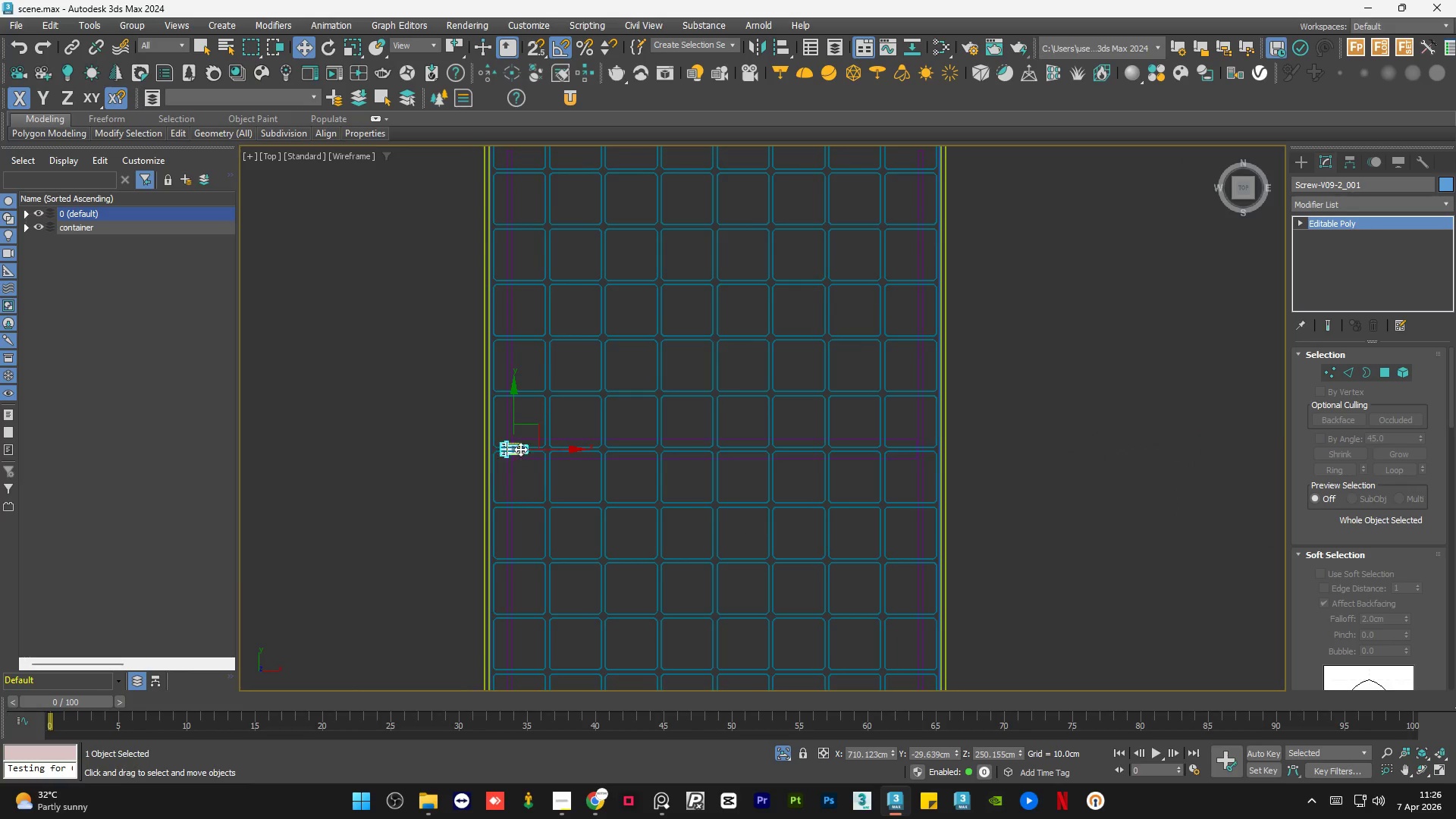 
hold_key(key=ShiftLeft, duration=1.5)
left_click_drag(start_coordinate=[548, 448], to_coordinate=[946, 488])
 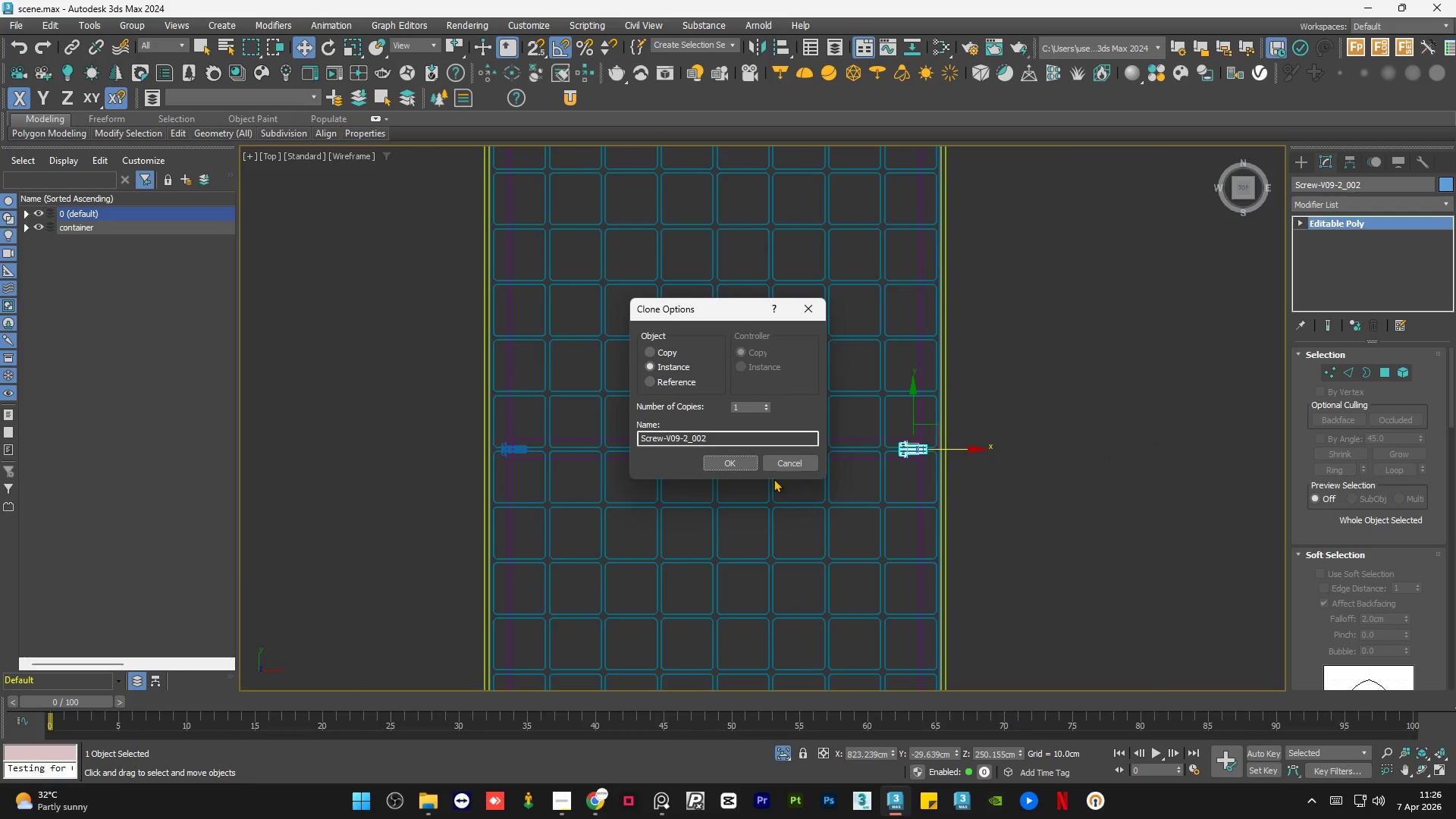 
hold_key(key=ShiftLeft, duration=0.66)
 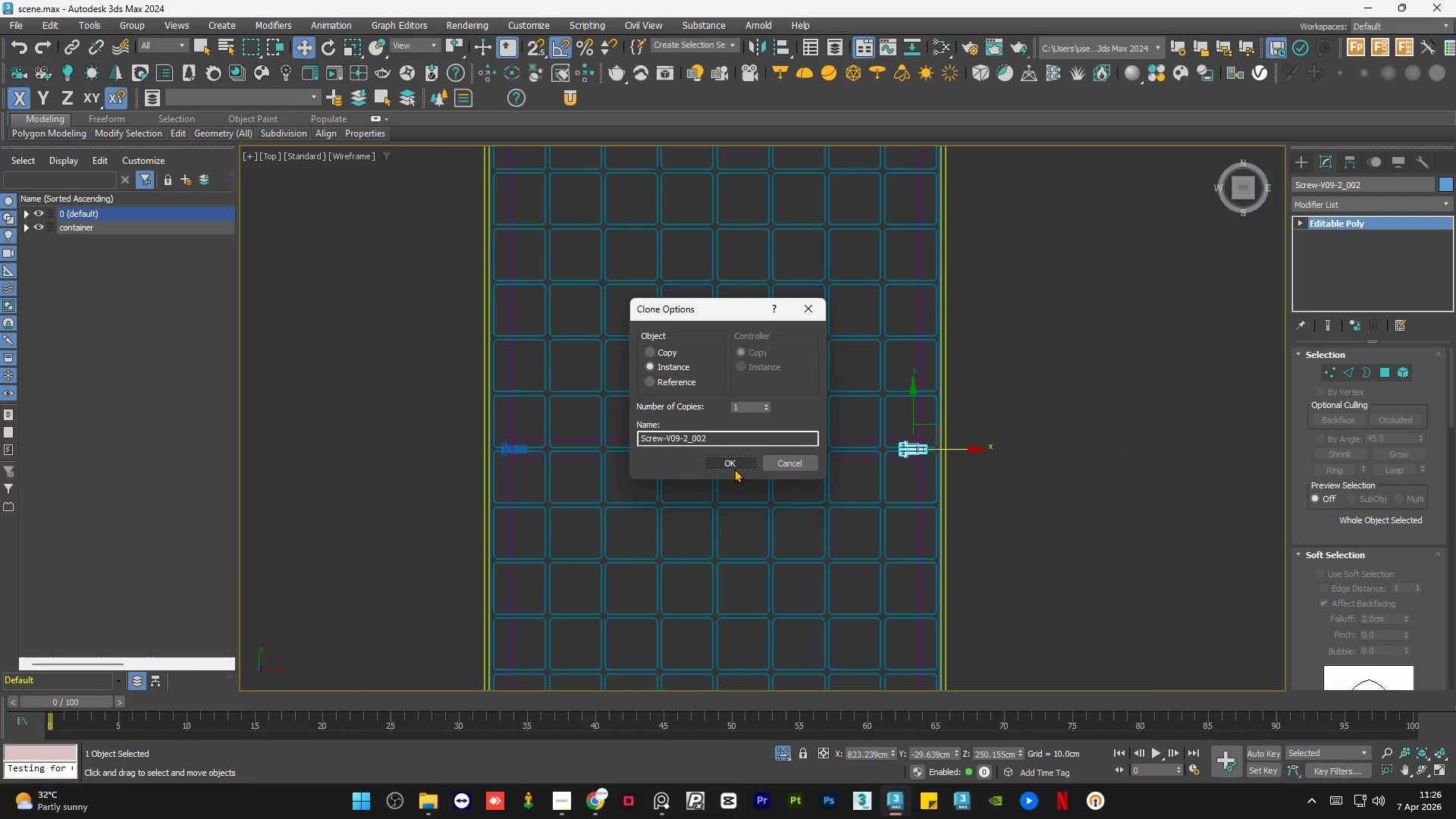 
left_click([734, 466])
 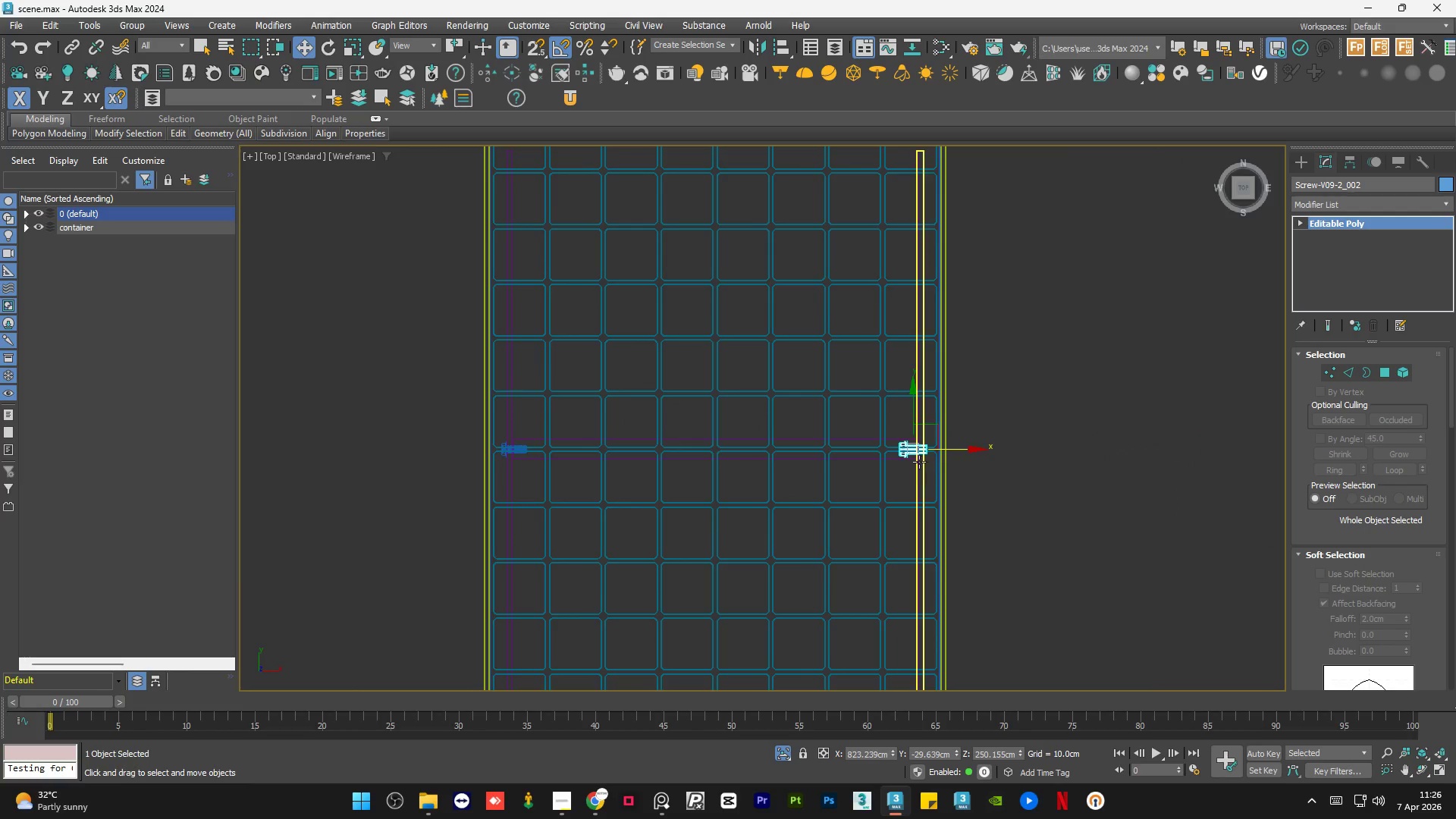 
scroll: coordinate [924, 439], scroll_direction: up, amount: 4.0
 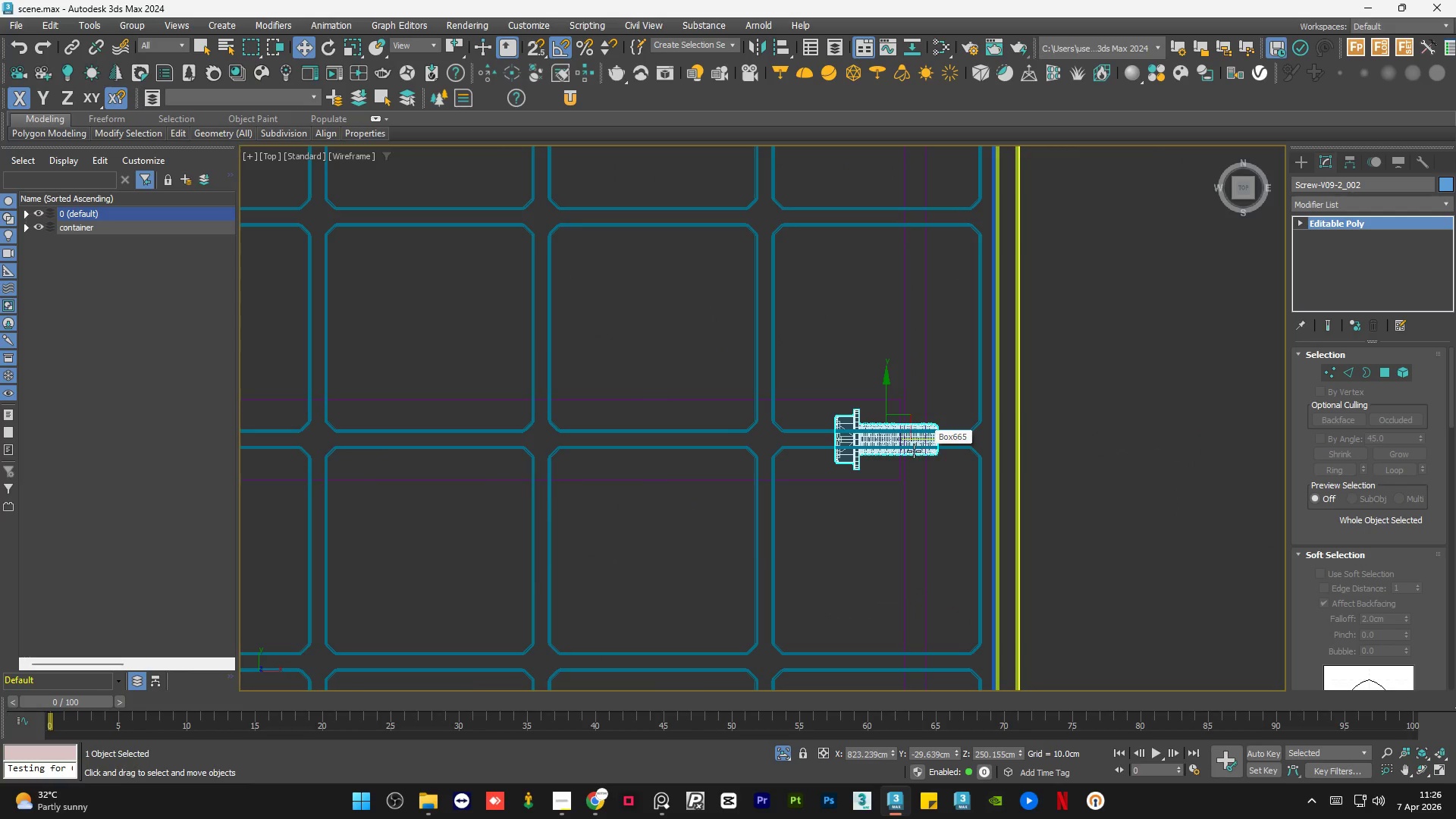 
key(E)
 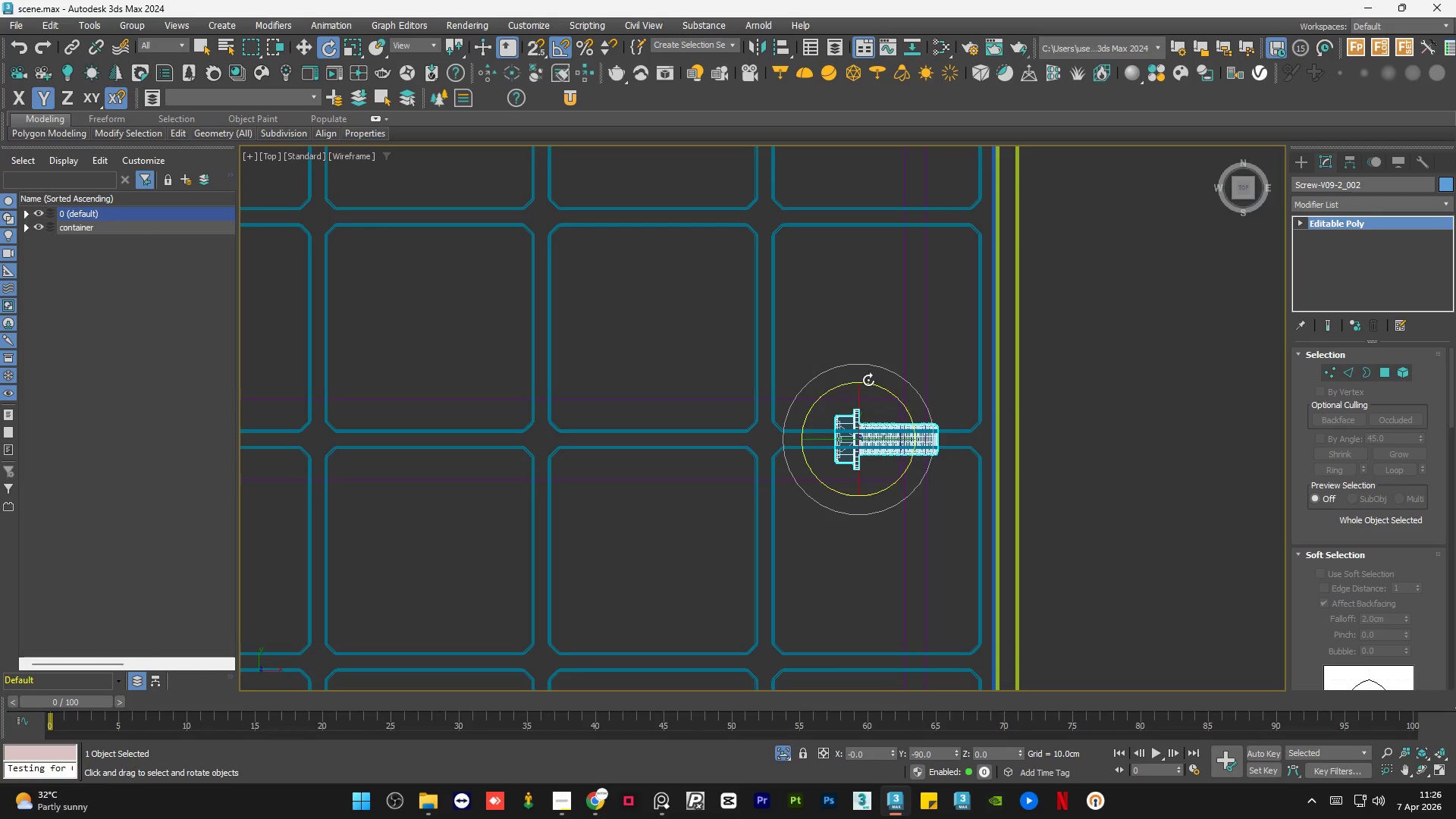 
left_click_drag(start_coordinate=[869, 384], to_coordinate=[1004, 475])
 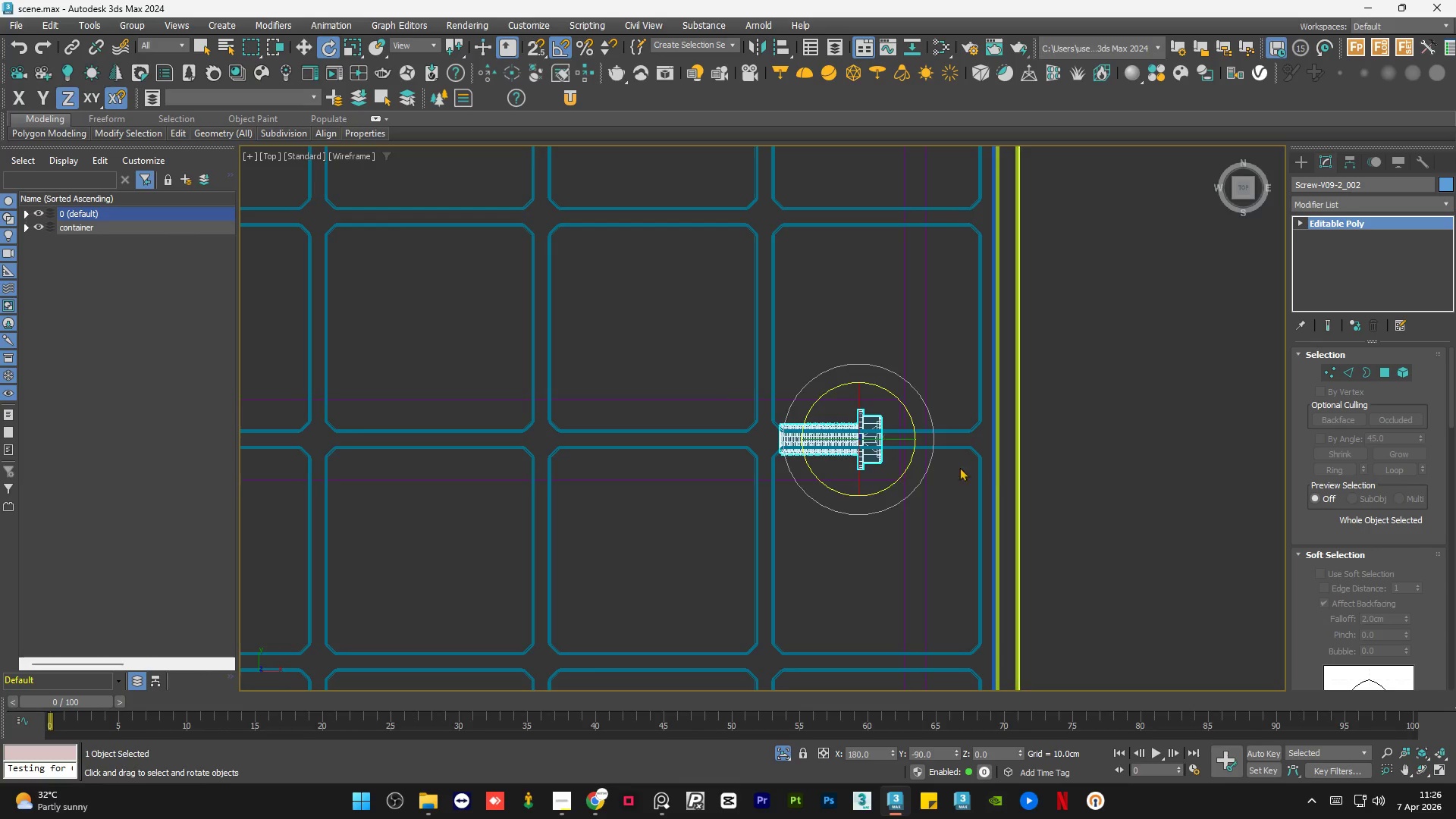 
key(W)
 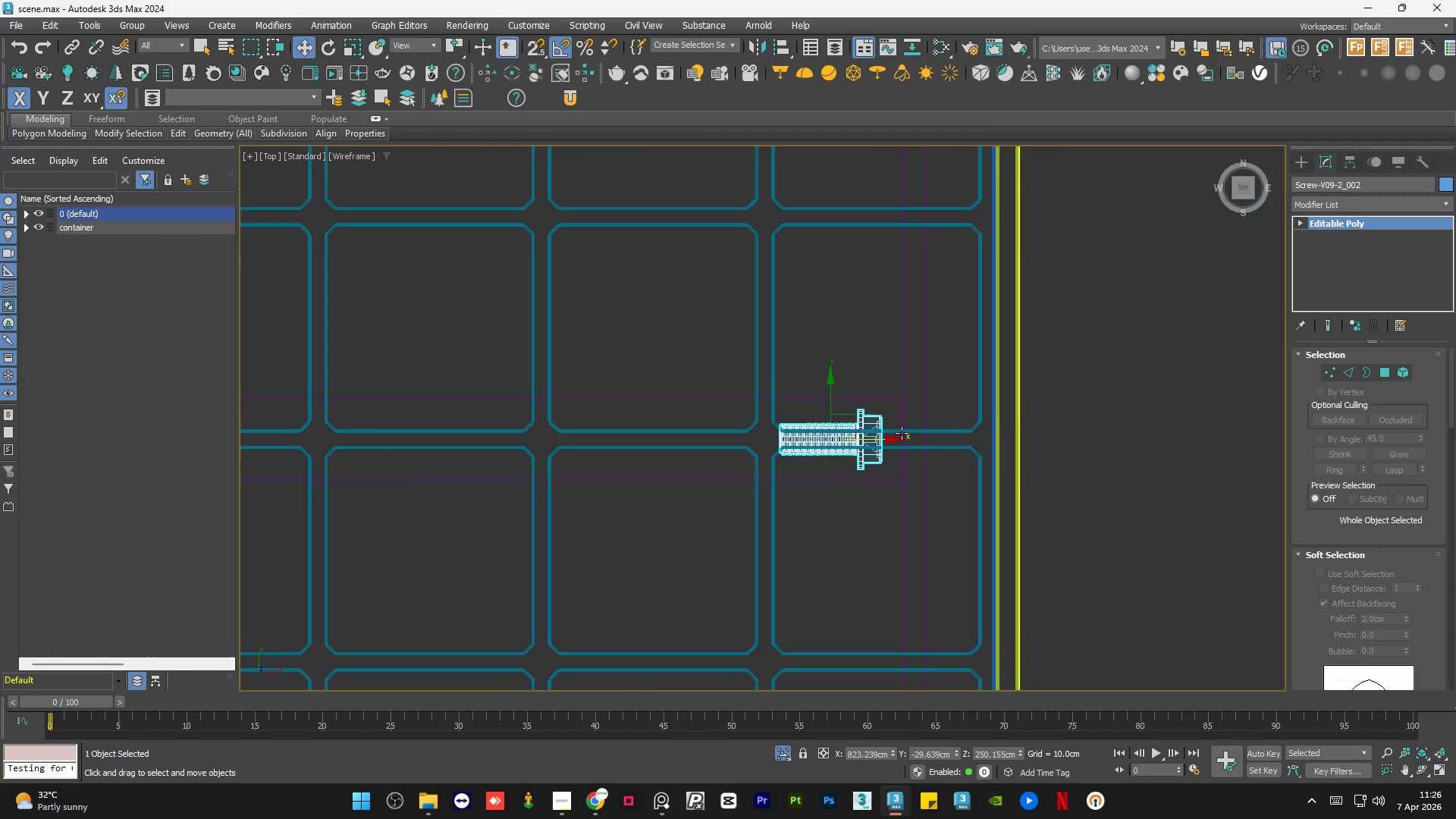 
scroll: coordinate [902, 433], scroll_direction: up, amount: 2.0
 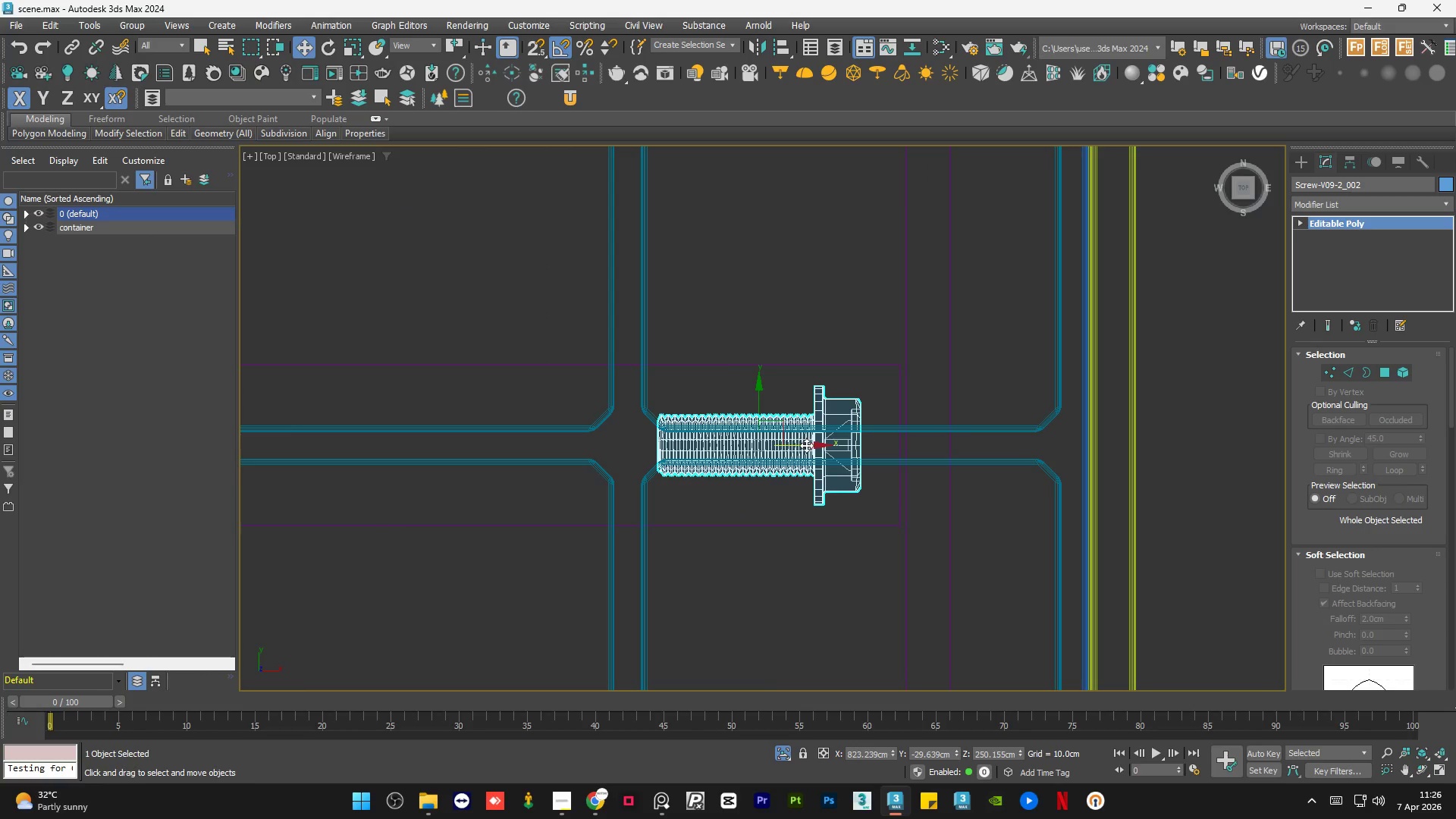 
left_click_drag(start_coordinate=[802, 446], to_coordinate=[940, 457])
 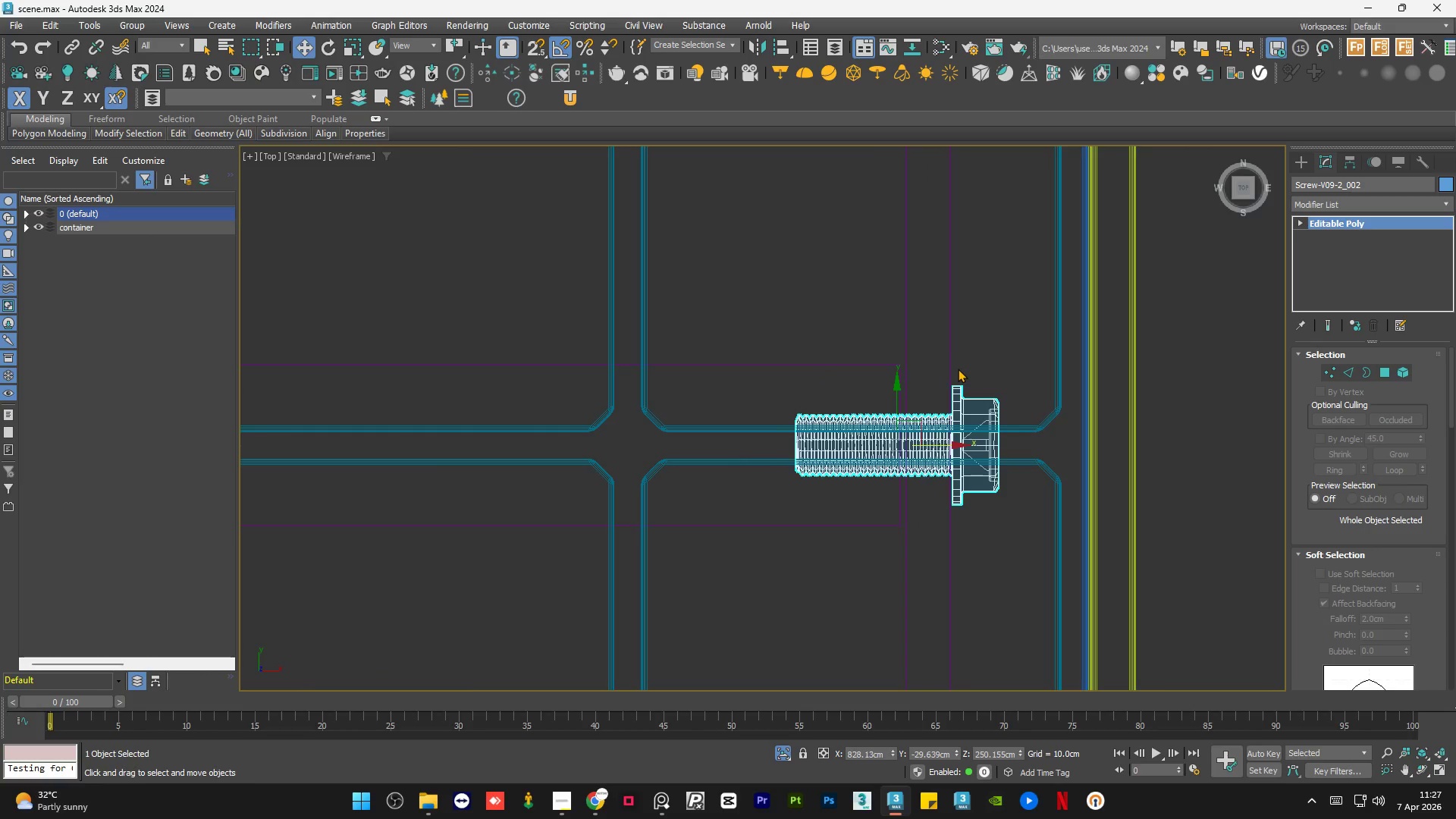 
scroll: coordinate [953, 380], scroll_direction: up, amount: 6.0
 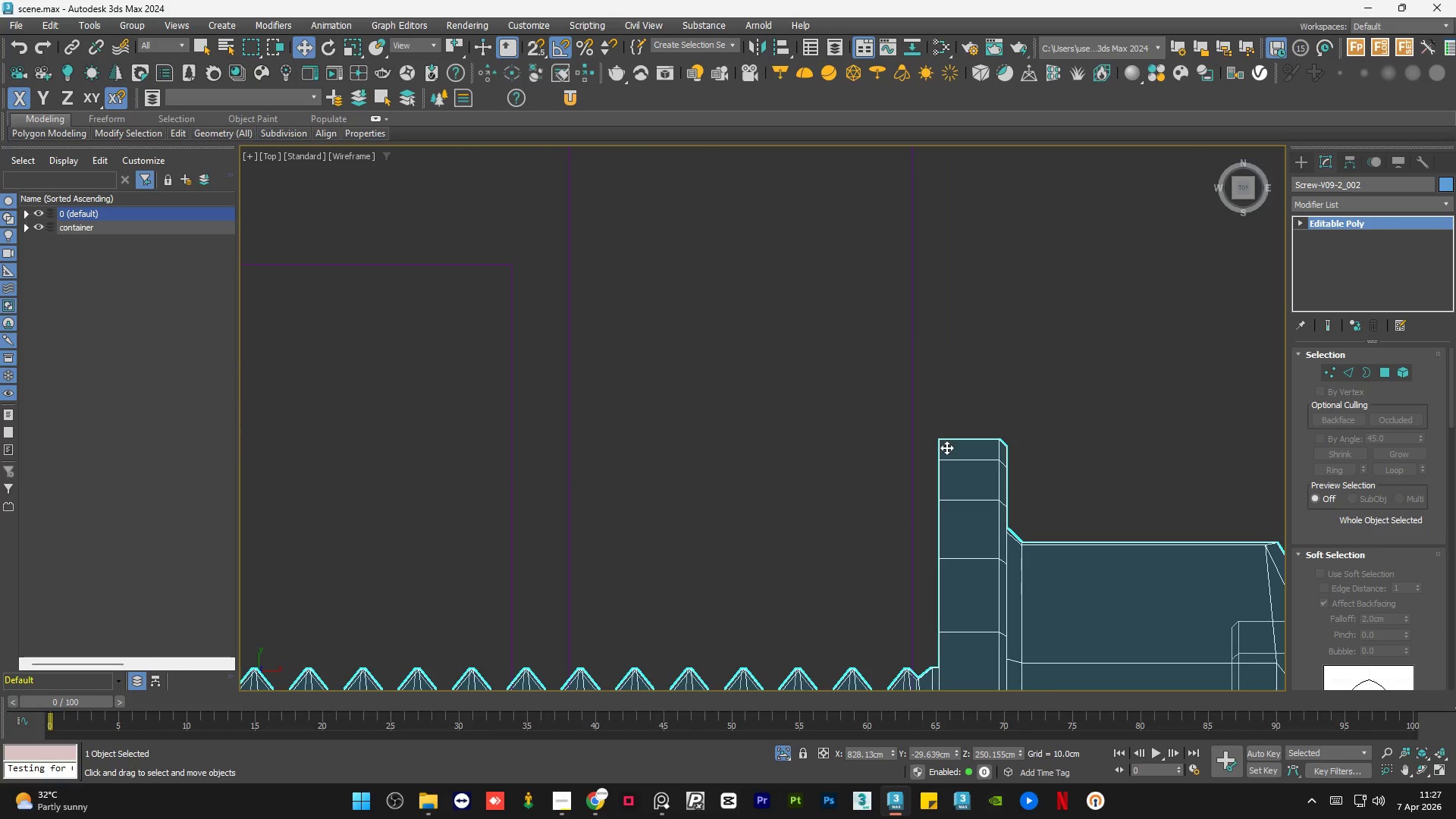 
left_click_drag(start_coordinate=[946, 447], to_coordinate=[926, 447])
 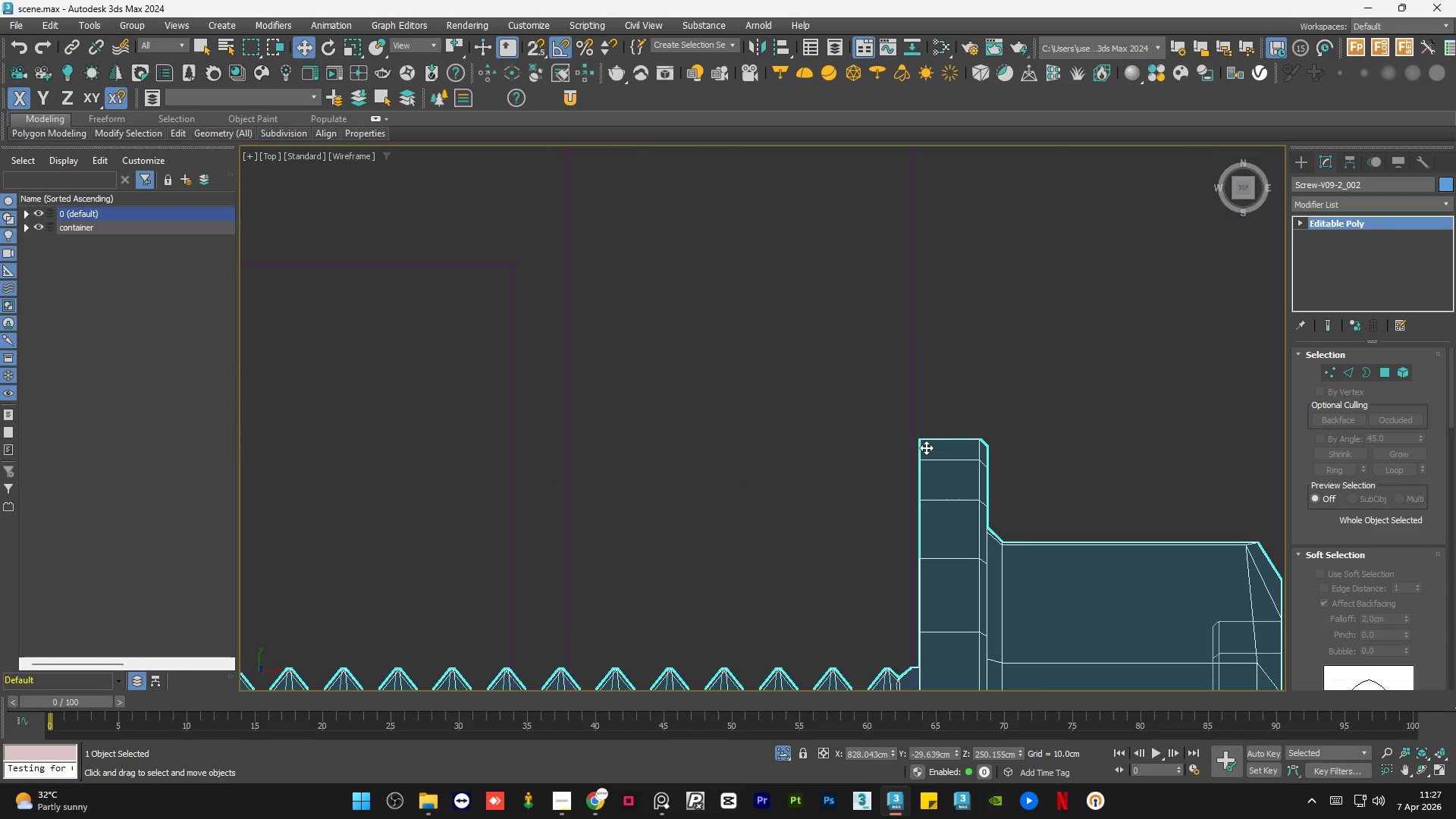 
wait(8.2)
 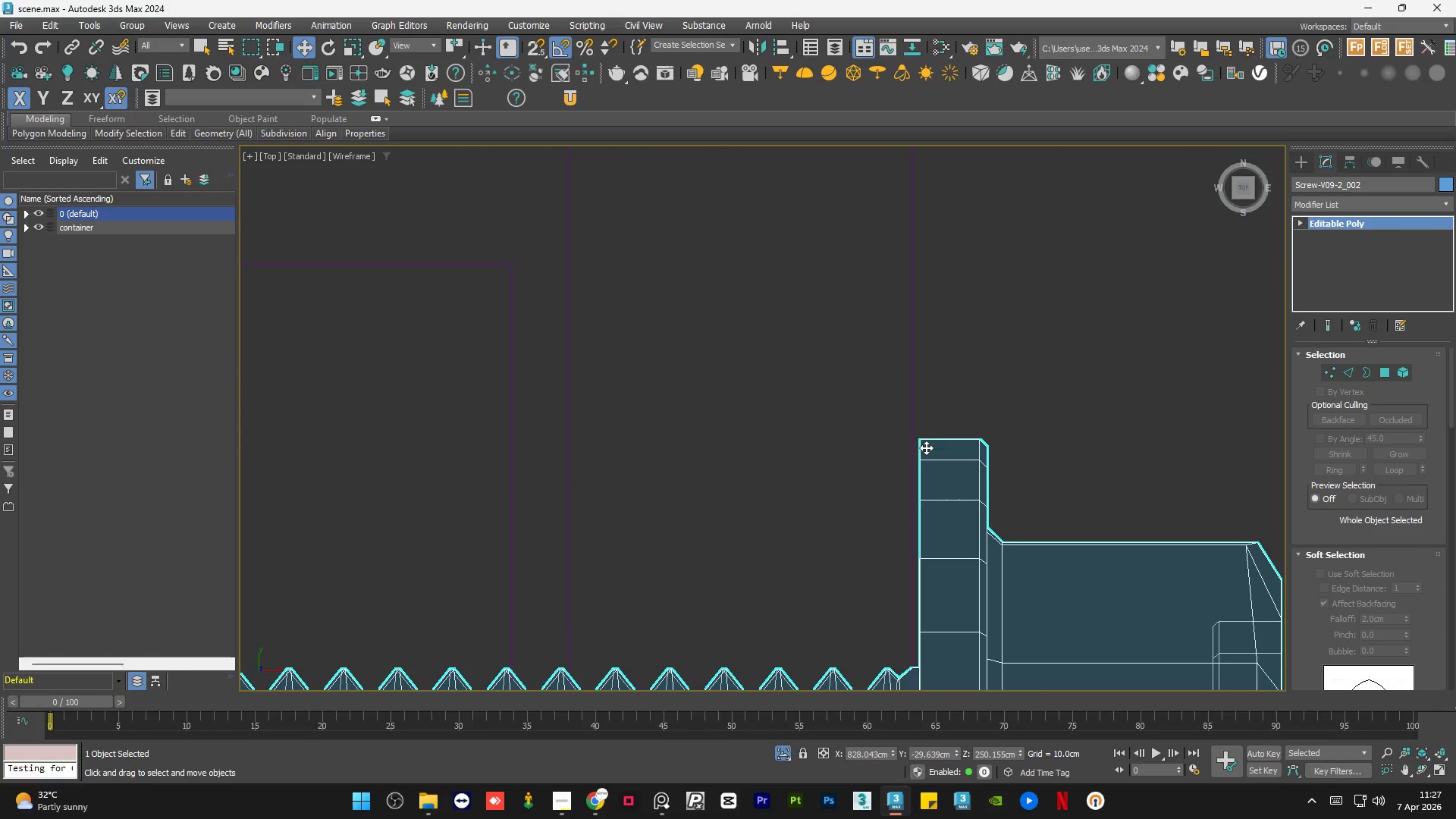 
key(F3)
 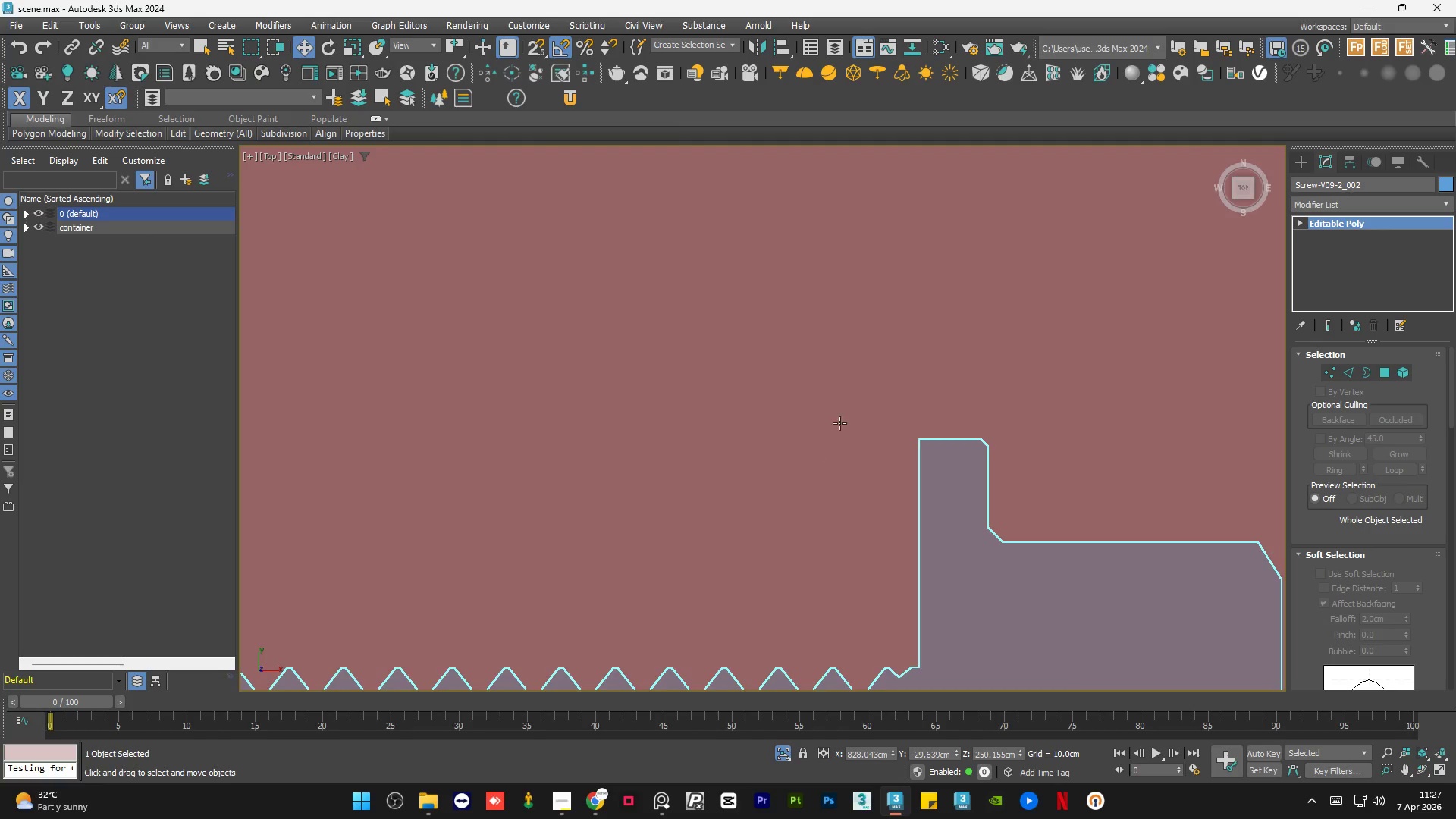 
left_click([1048, 476])
 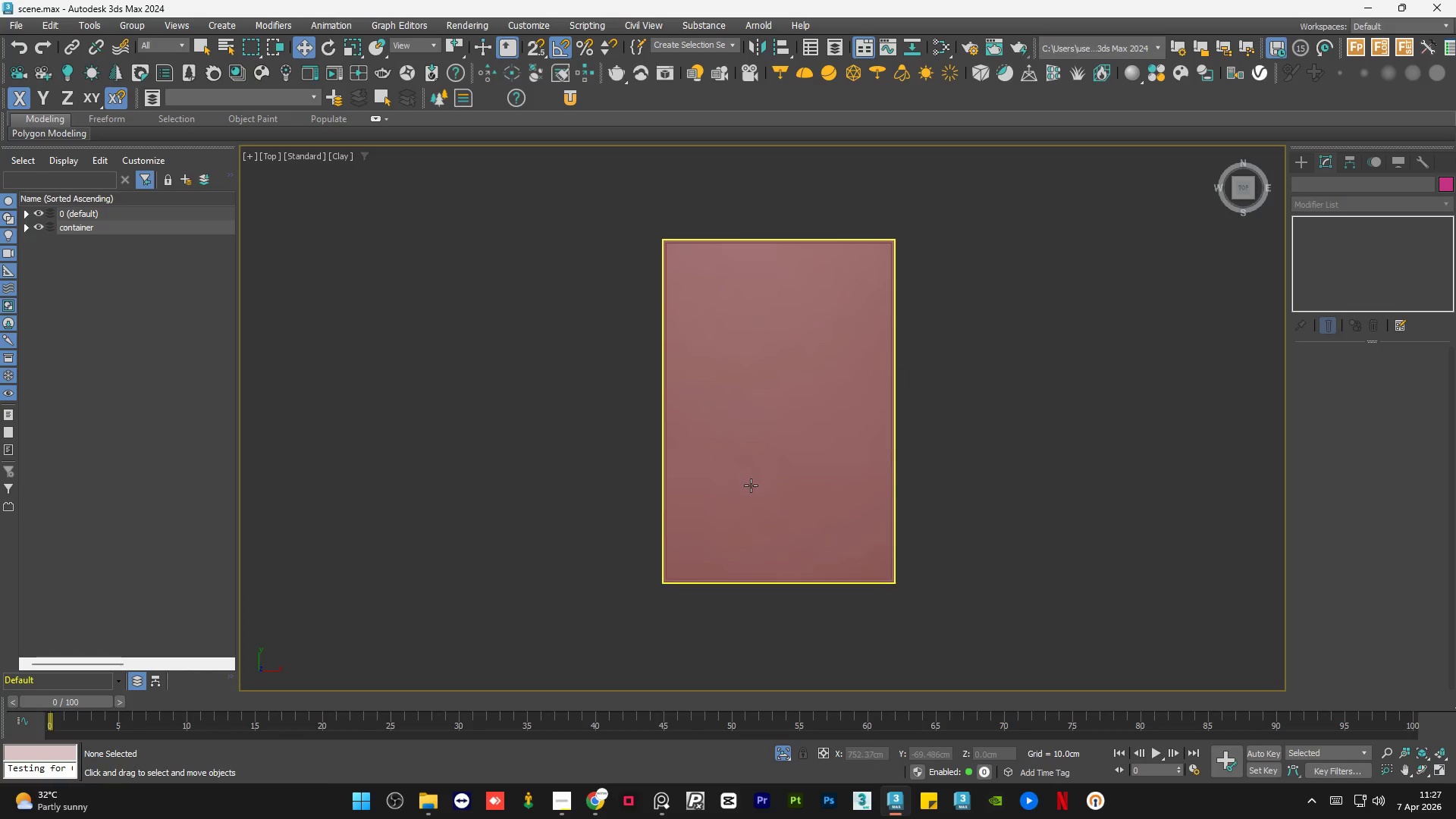 
scroll: coordinate [882, 407], scroll_direction: down, amount: 16.0
 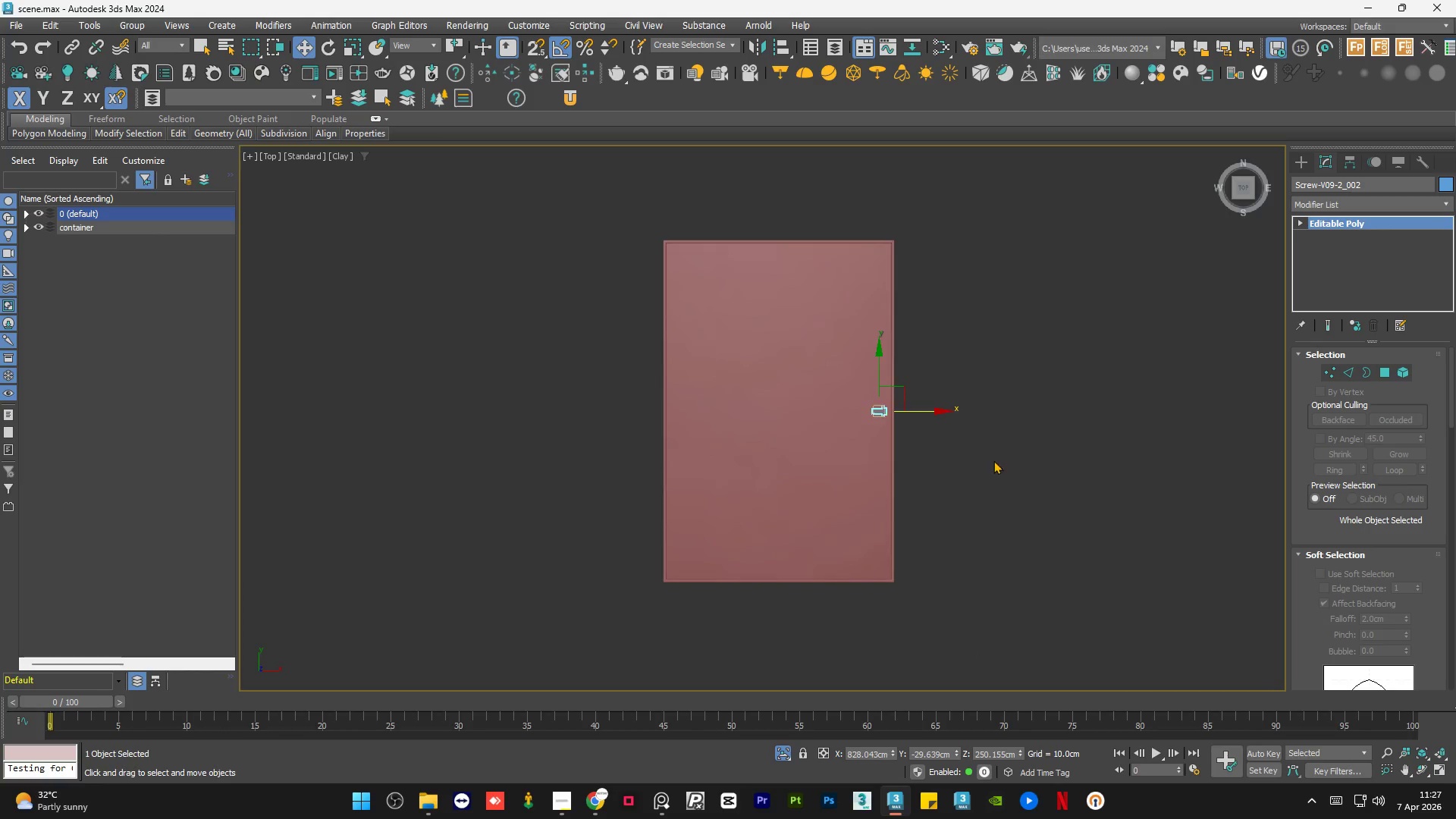 
hold_key(key=AltLeft, duration=0.95)
 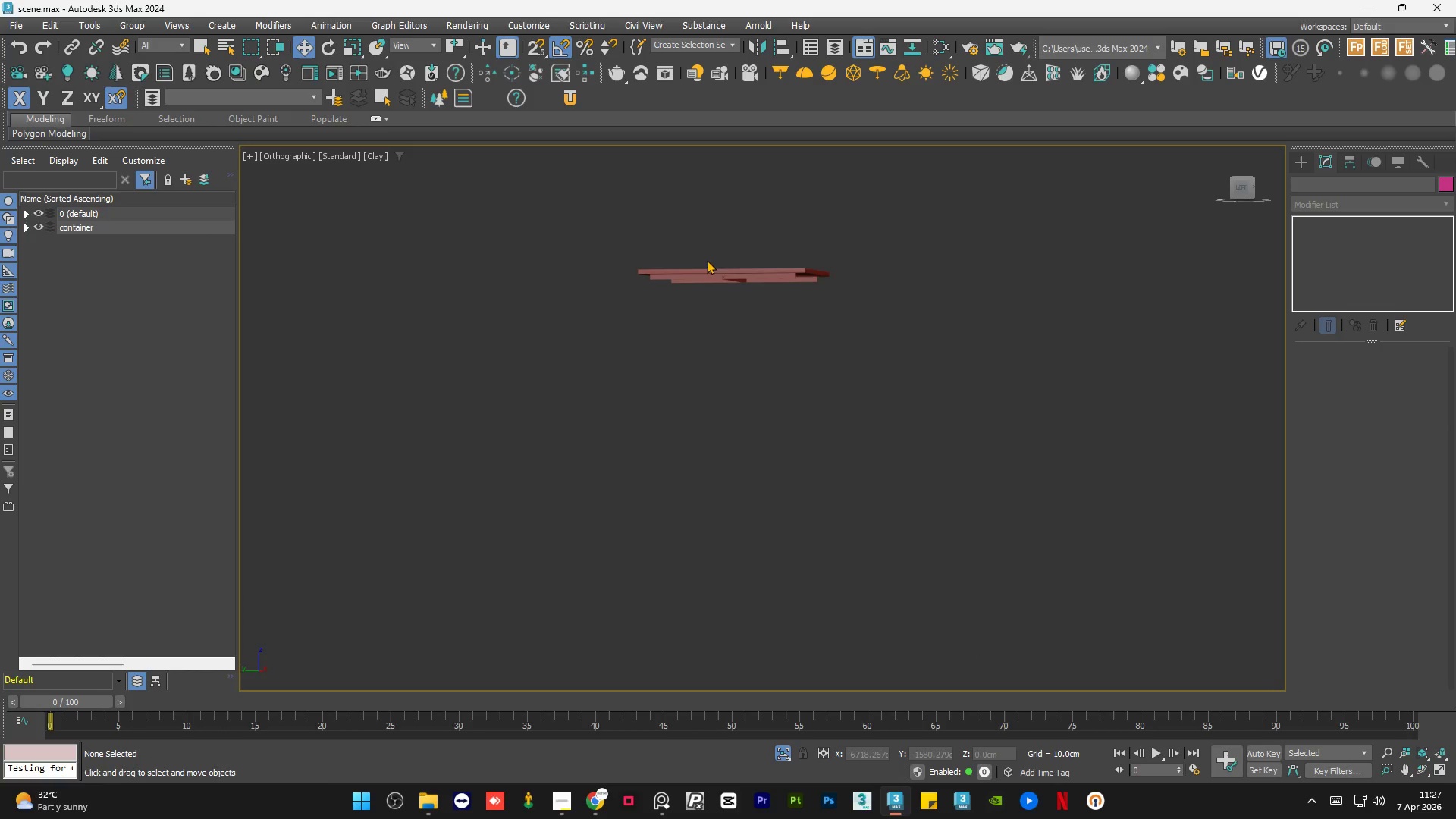 
scroll: coordinate [758, 496], scroll_direction: down, amount: 2.0
 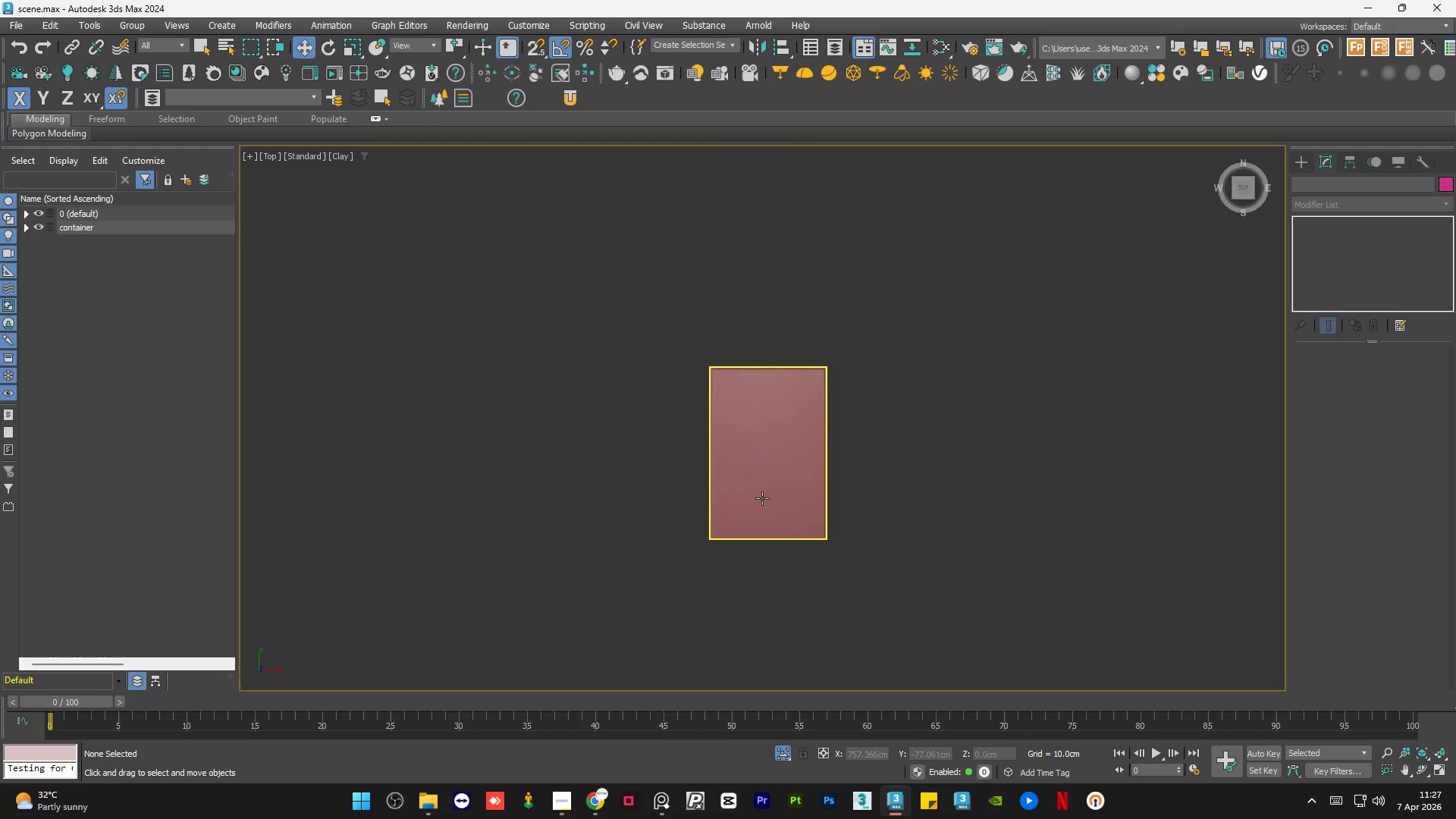 
scroll: coordinate [662, 252], scroll_direction: up, amount: 7.0
 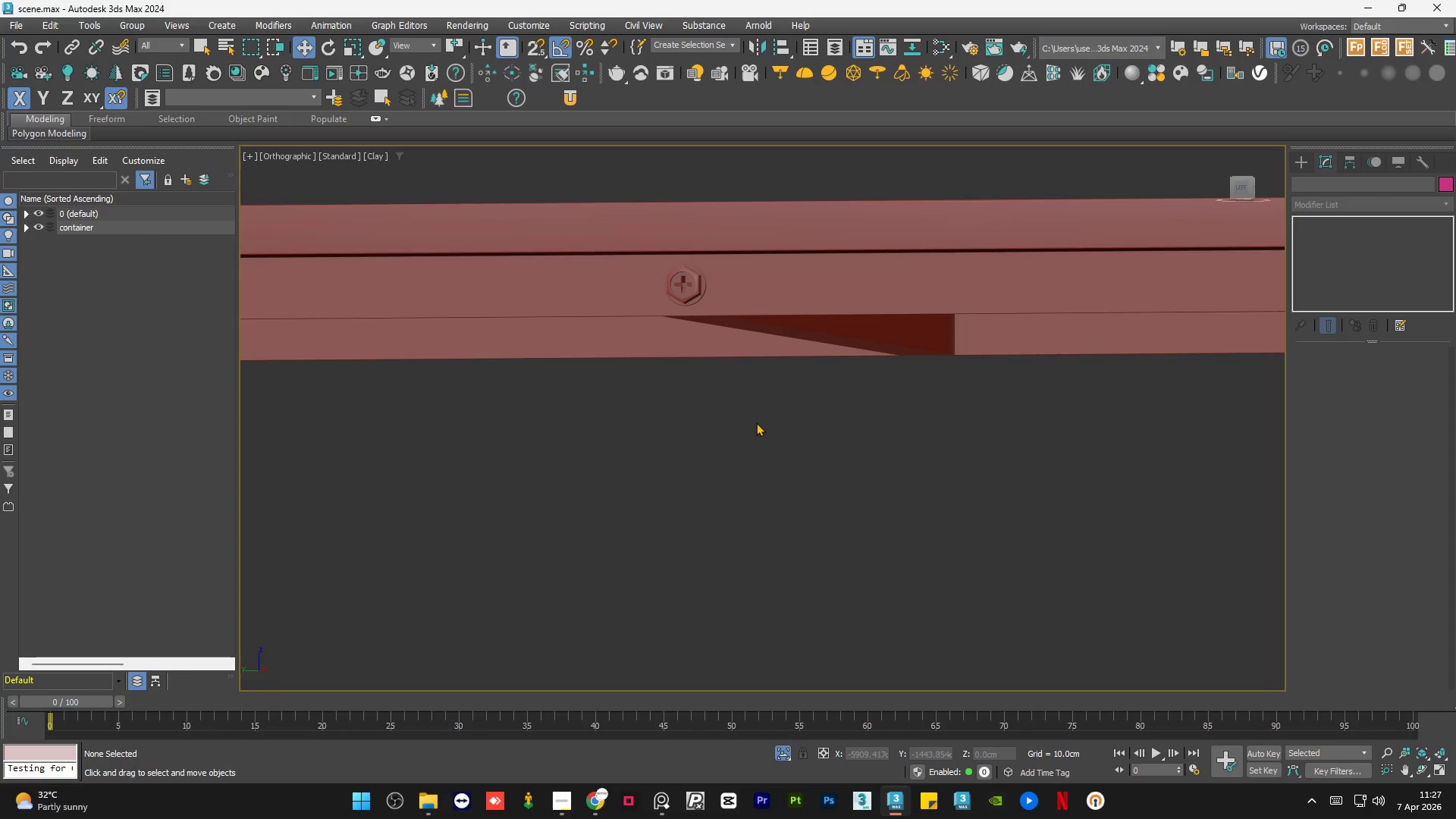 
key(Control+S)
 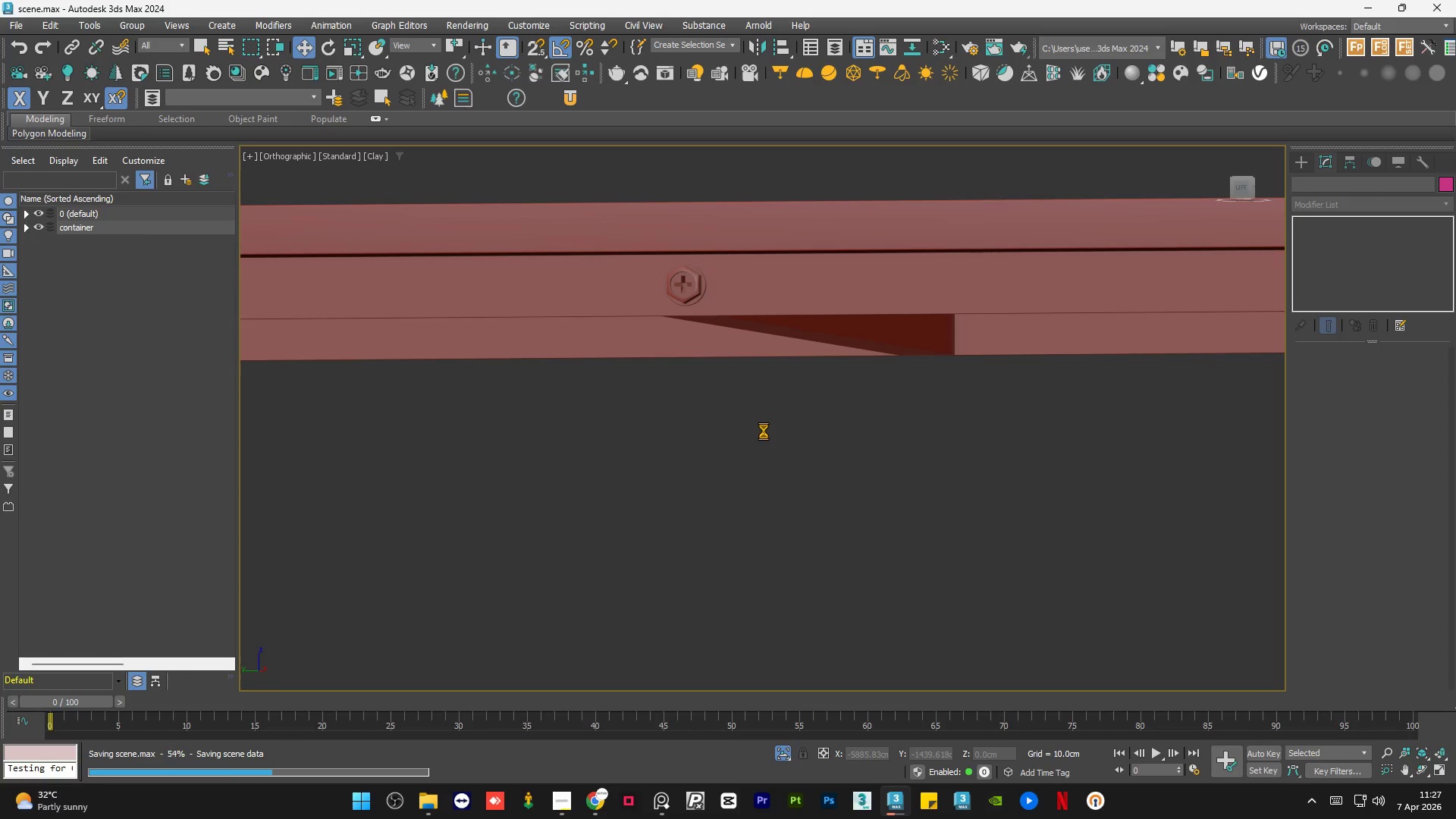 
hold_key(key=AltLeft, duration=0.62)
 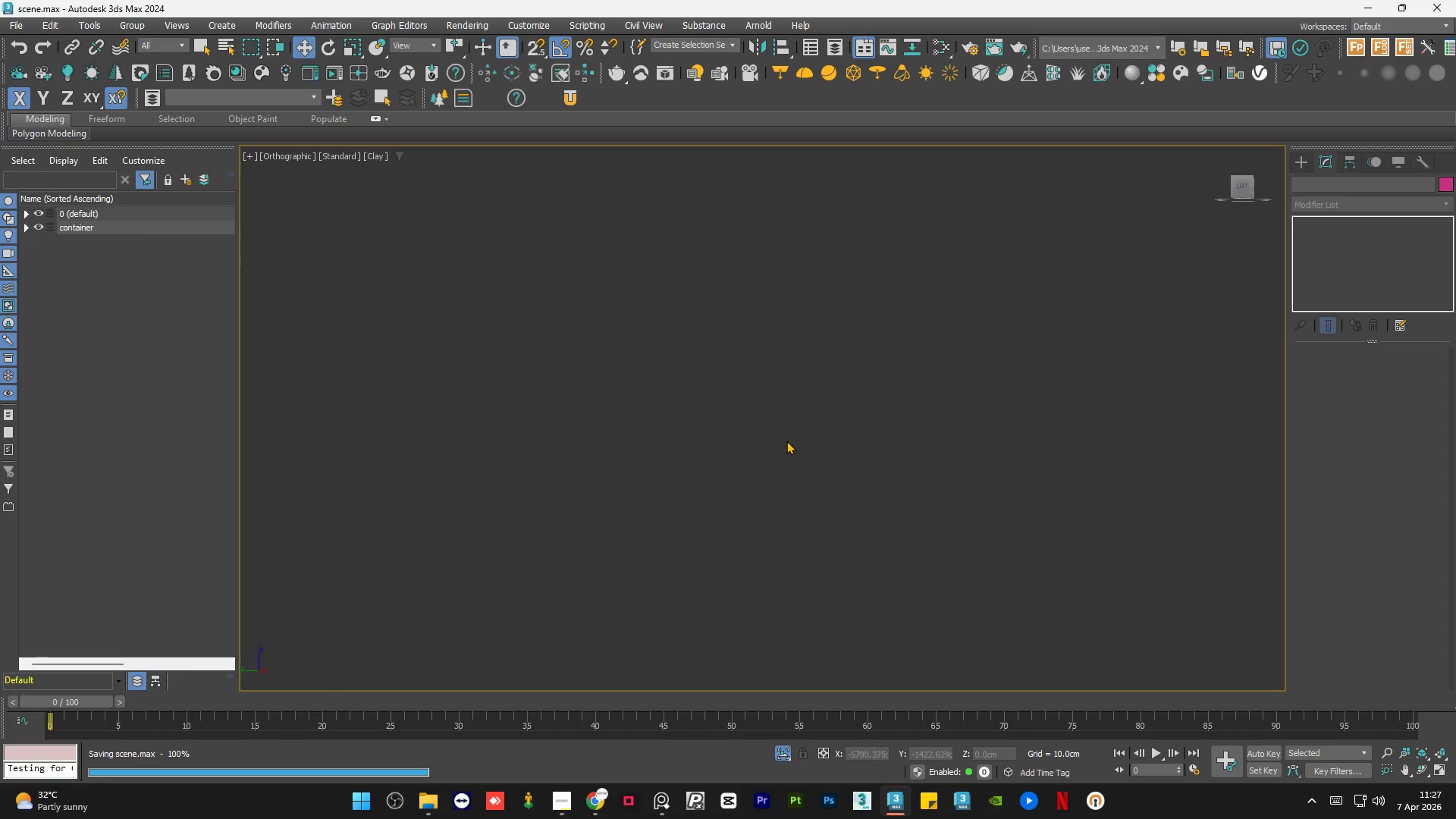 
scroll: coordinate [764, 431], scroll_direction: down, amount: 3.0
 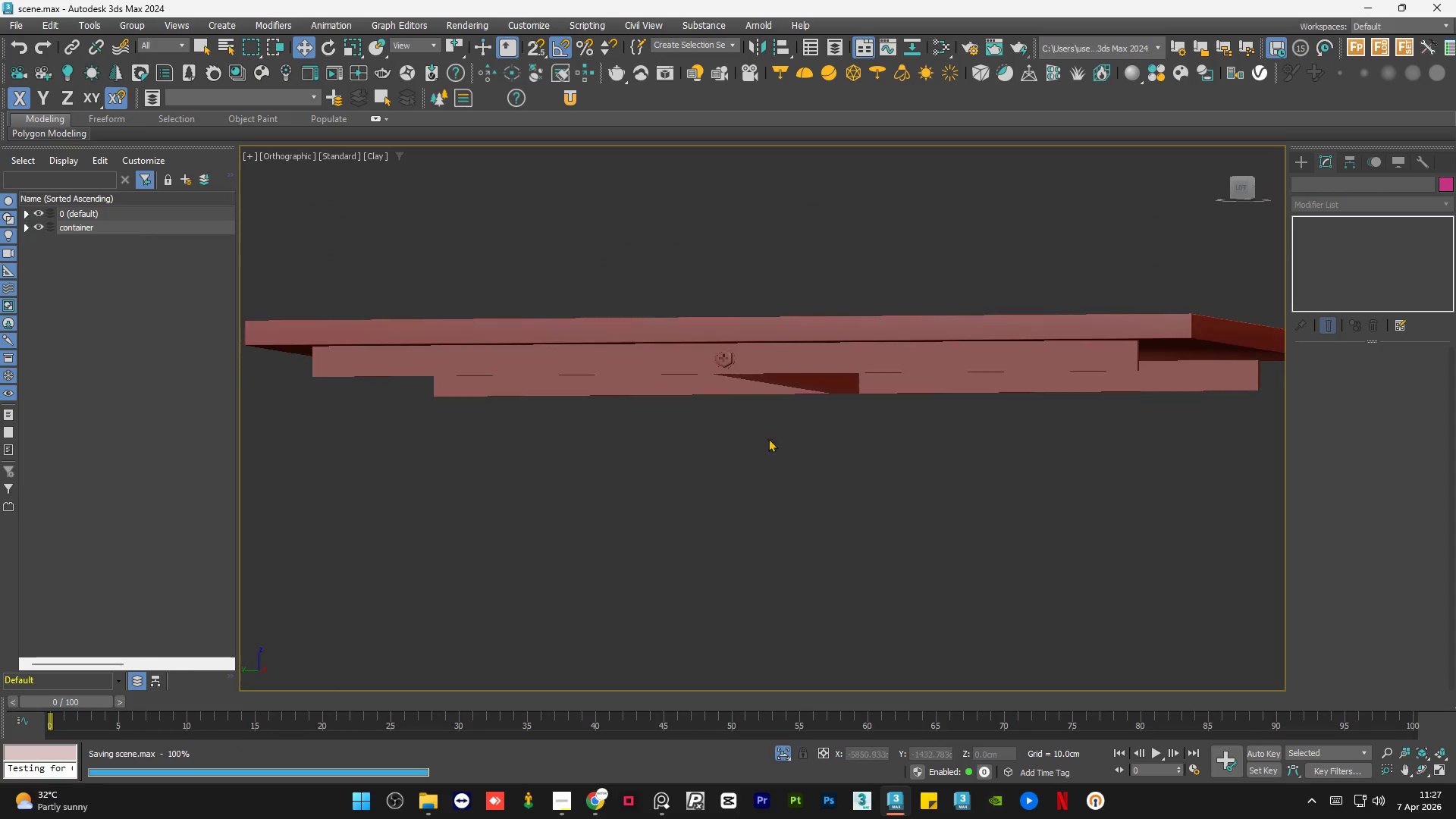 
key(Z)
 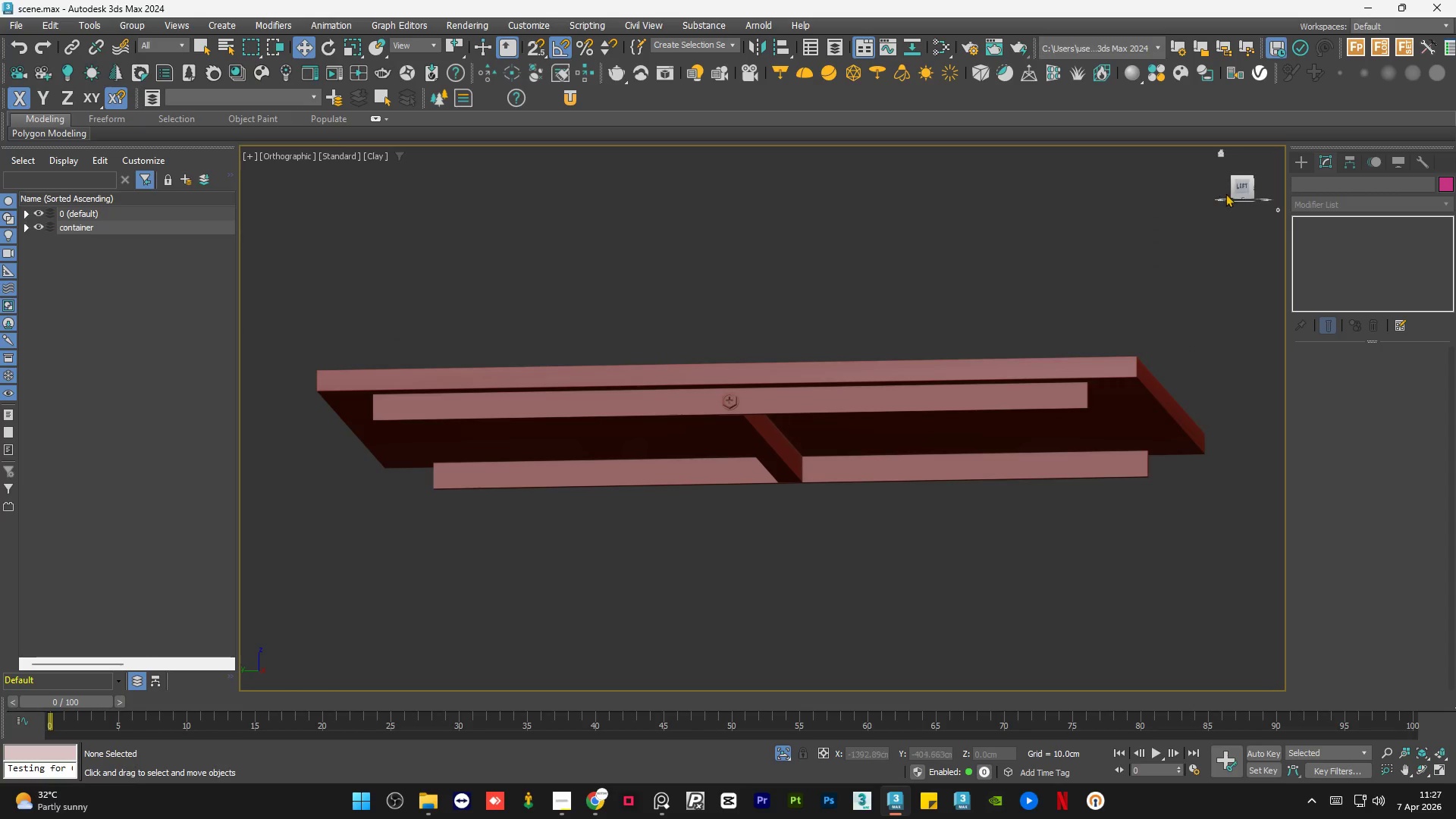 
left_click([1239, 185])
 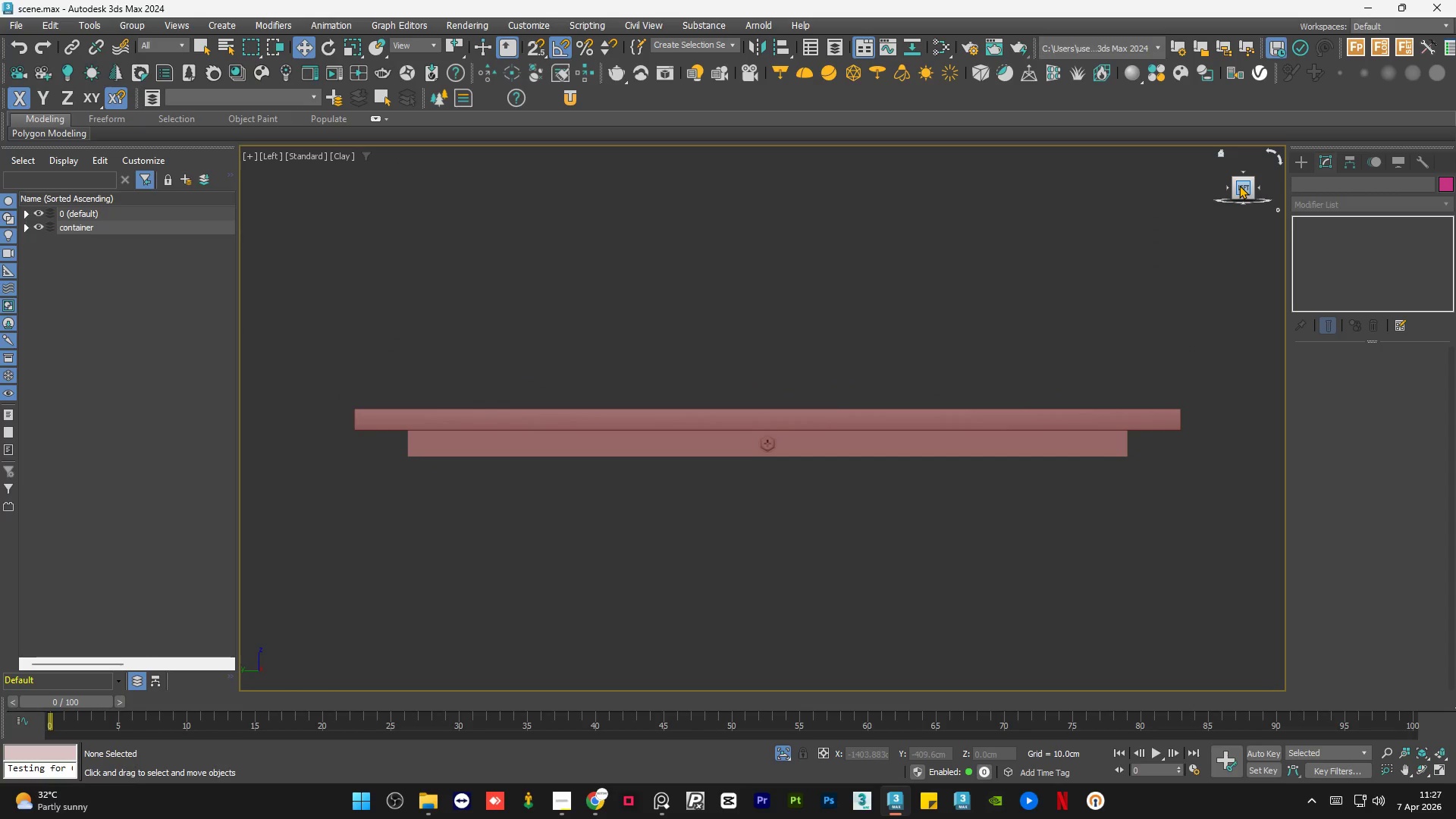 
wait(7.52)
 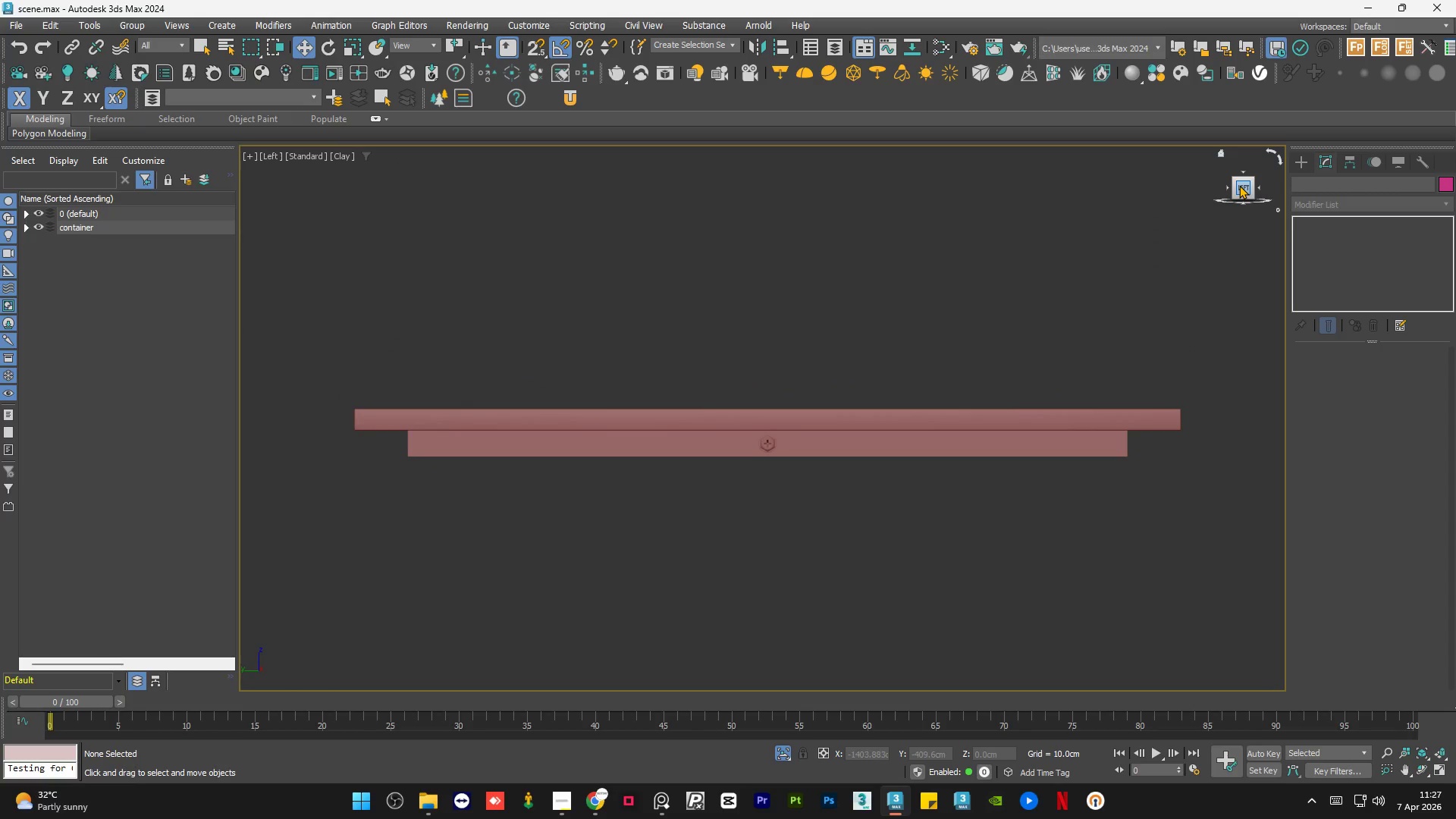 
left_click([1006, 453])
 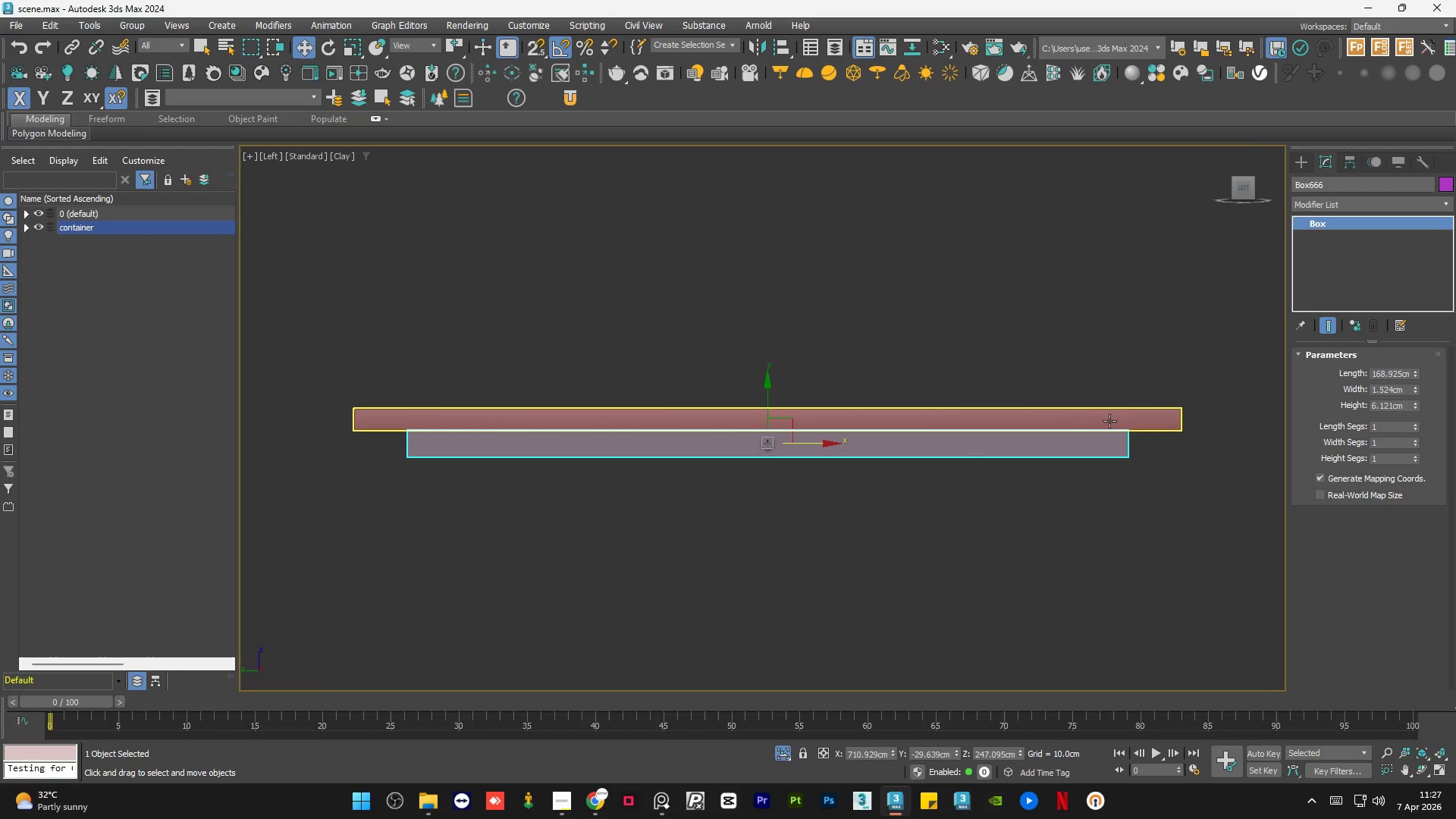 
left_click([1119, 422])
 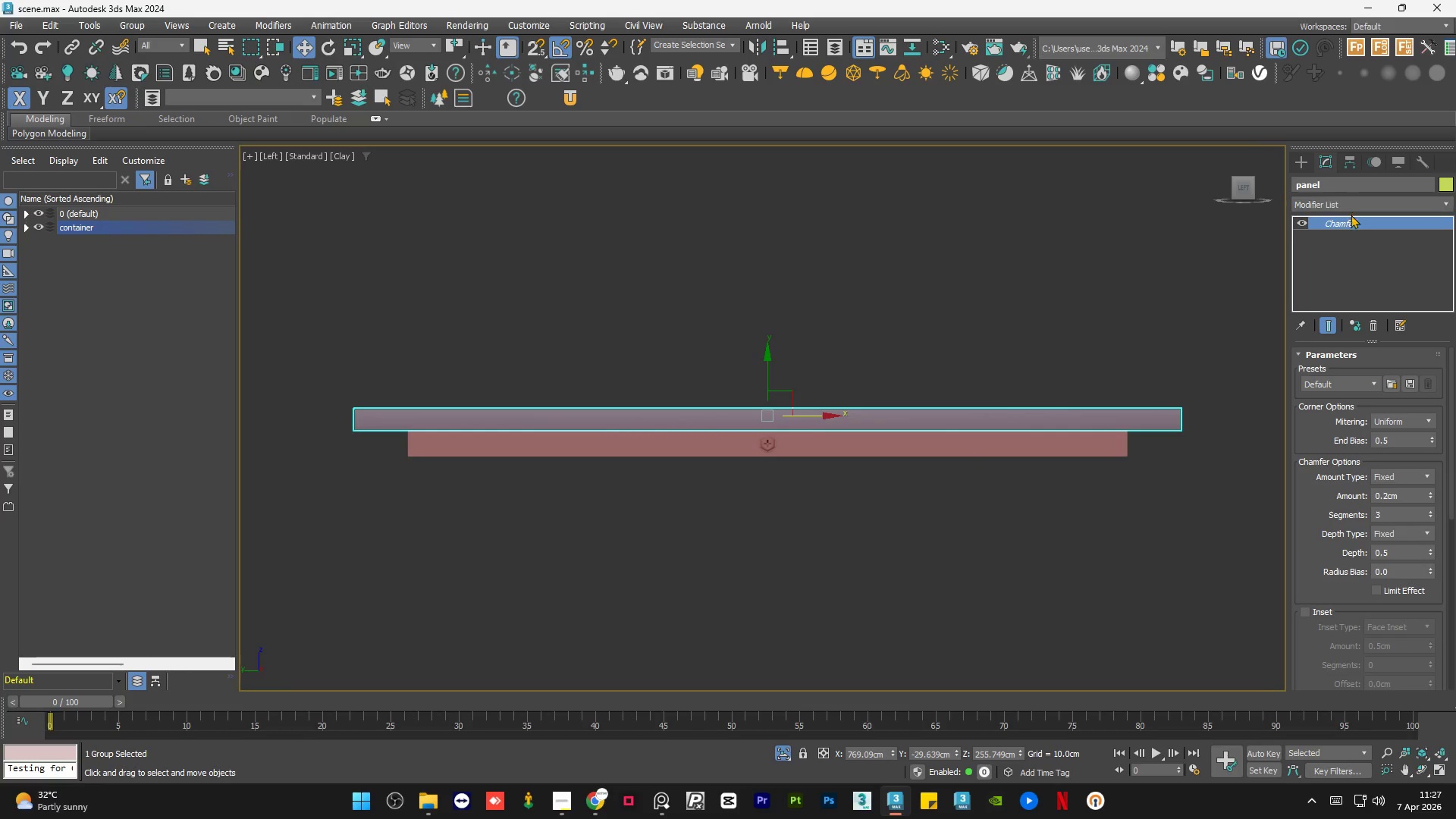 
right_click([1358, 222])
 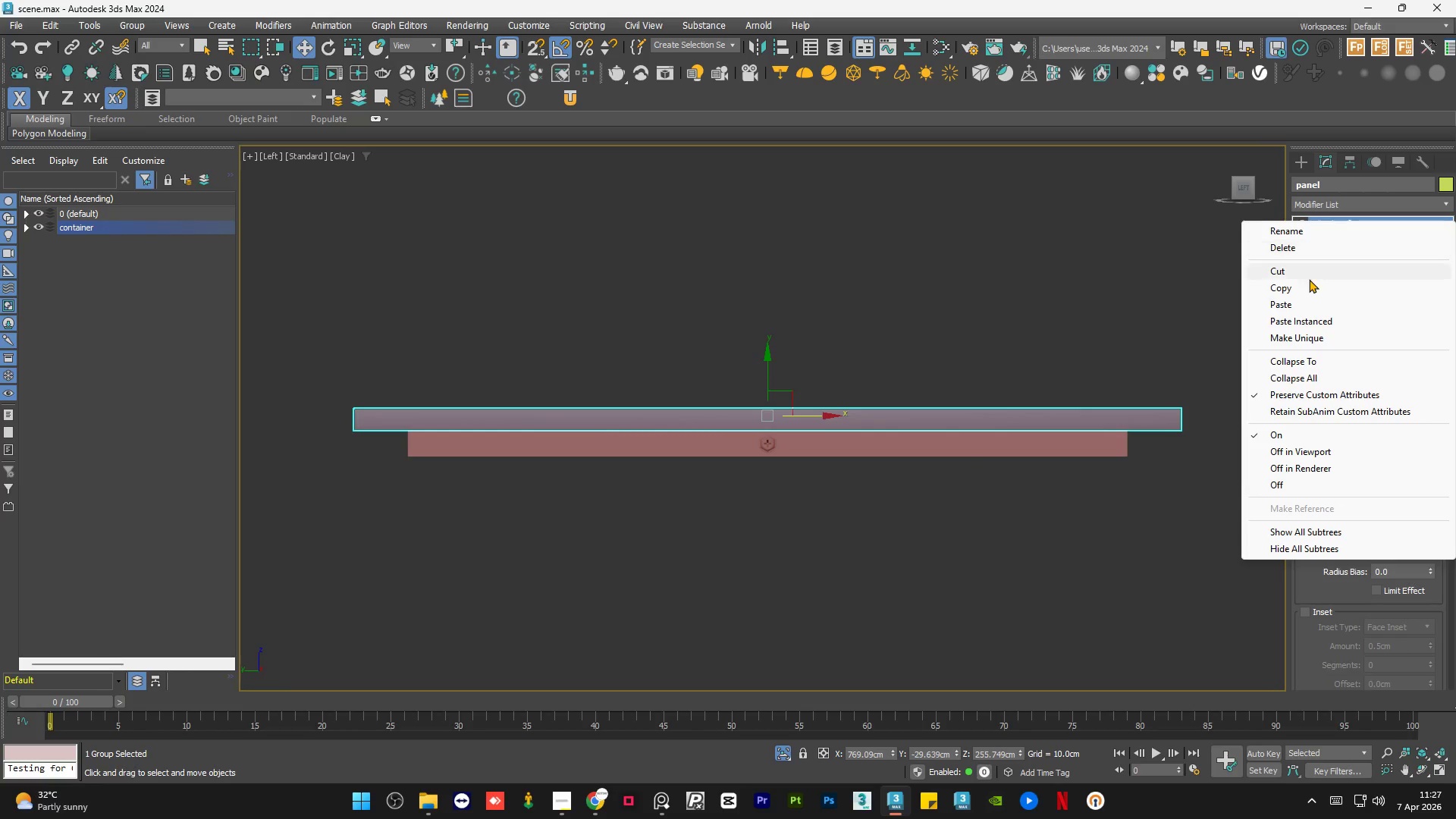 
left_click([1305, 285])
 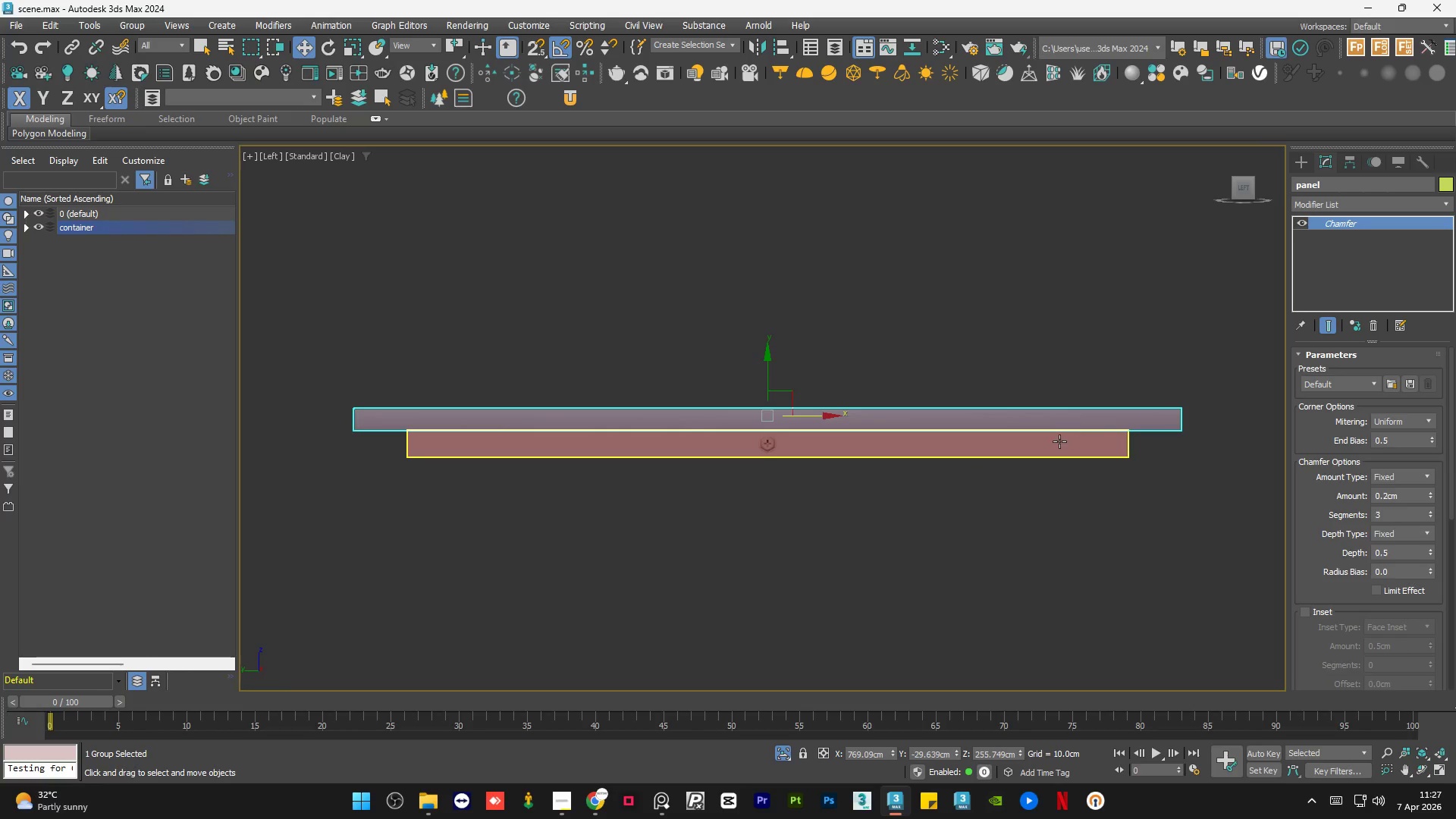 
left_click([1059, 441])
 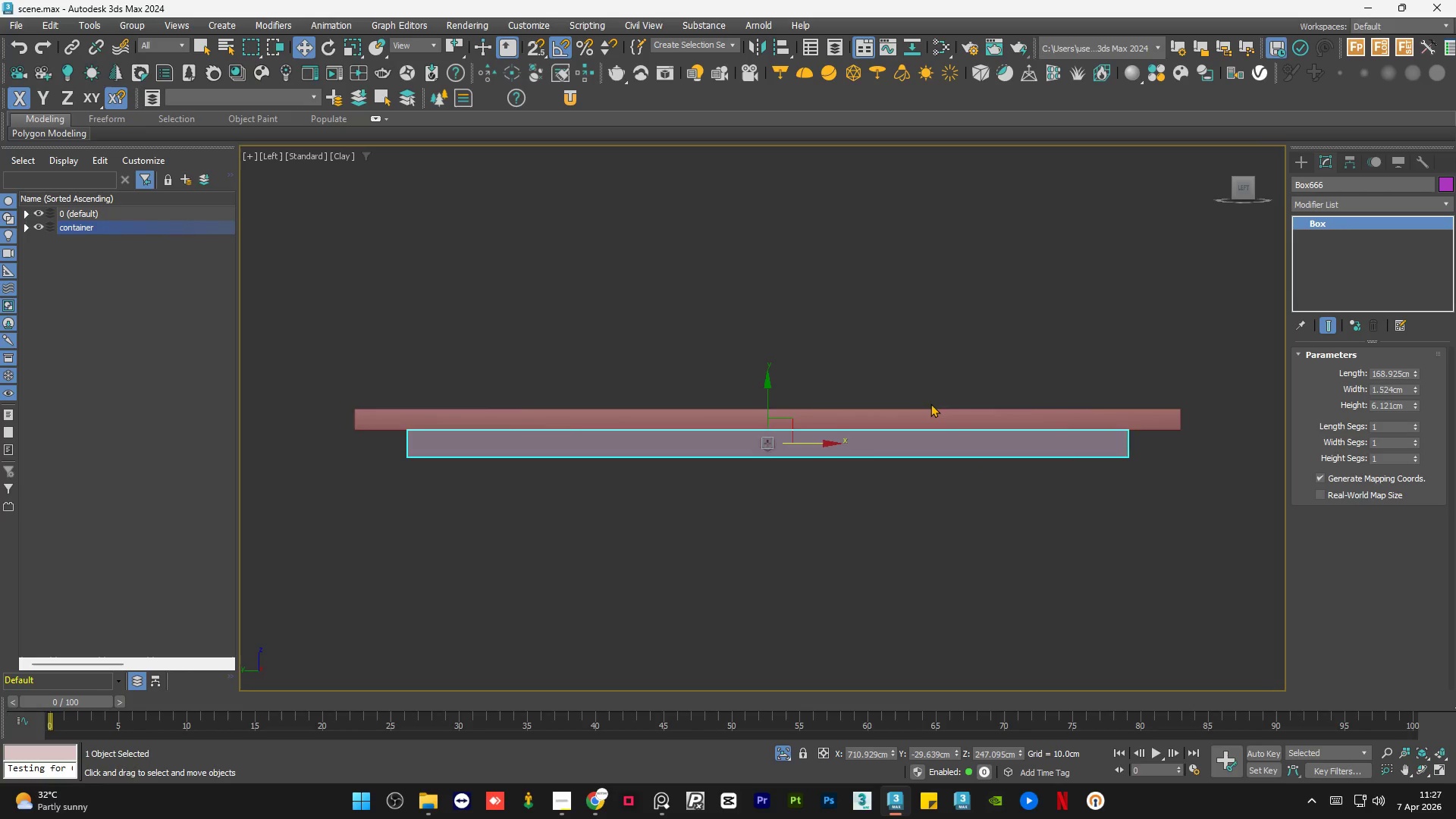 
hold_key(key=AltLeft, duration=0.81)
 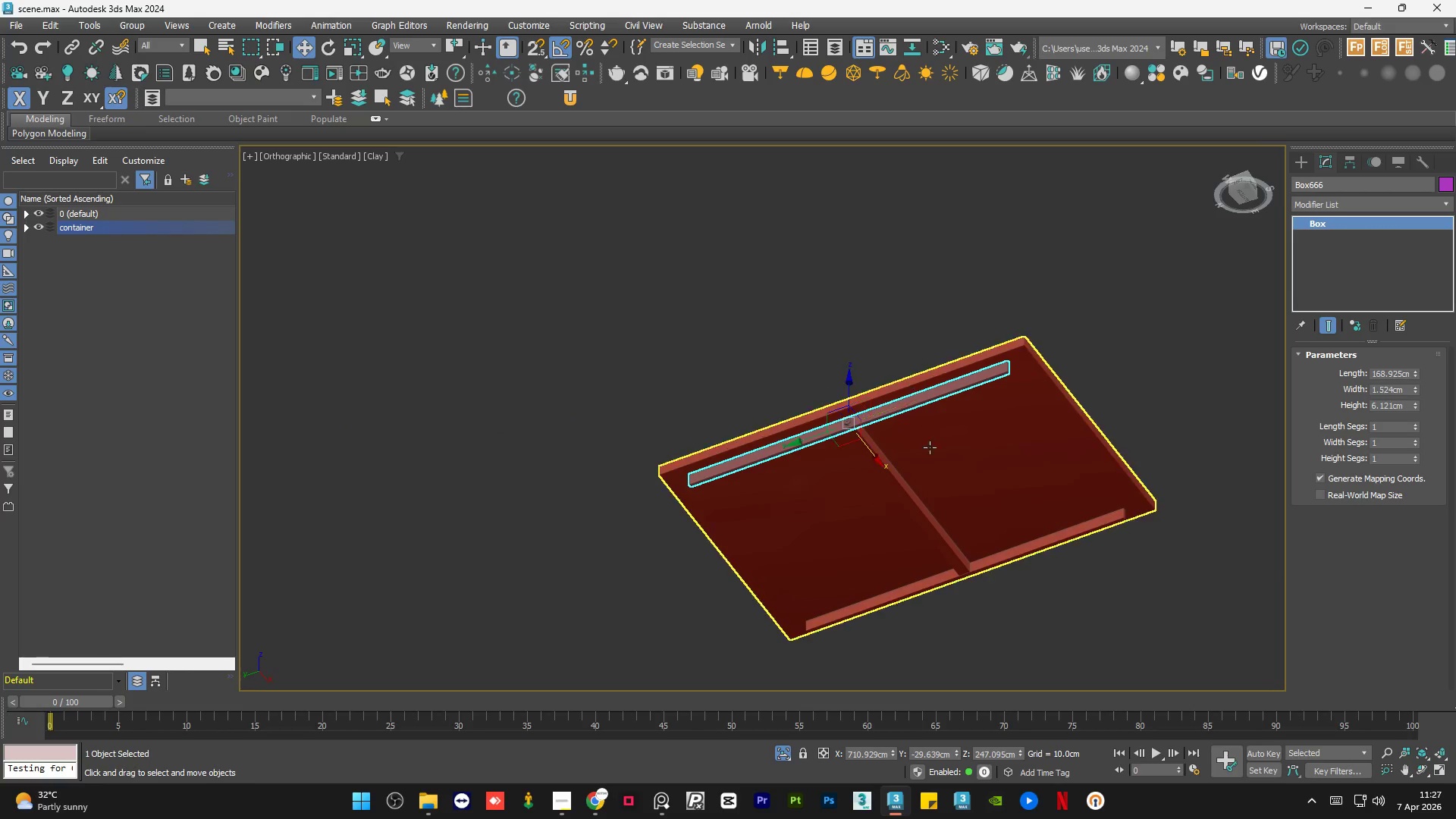 
scroll: coordinate [930, 404], scroll_direction: down, amount: 2.0
 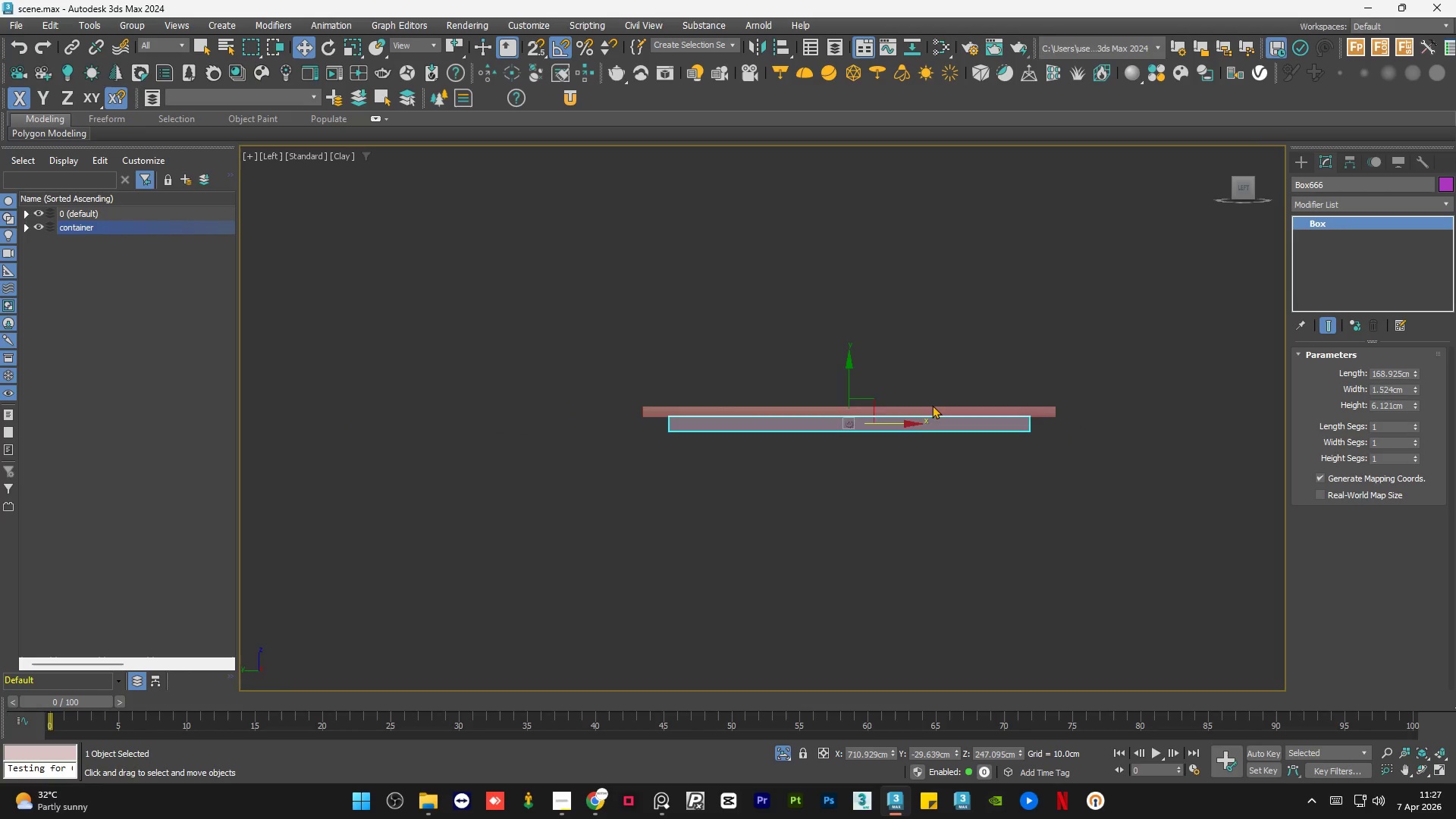 
hold_key(key=ControlLeft, duration=0.44)
left_click([929, 525])
 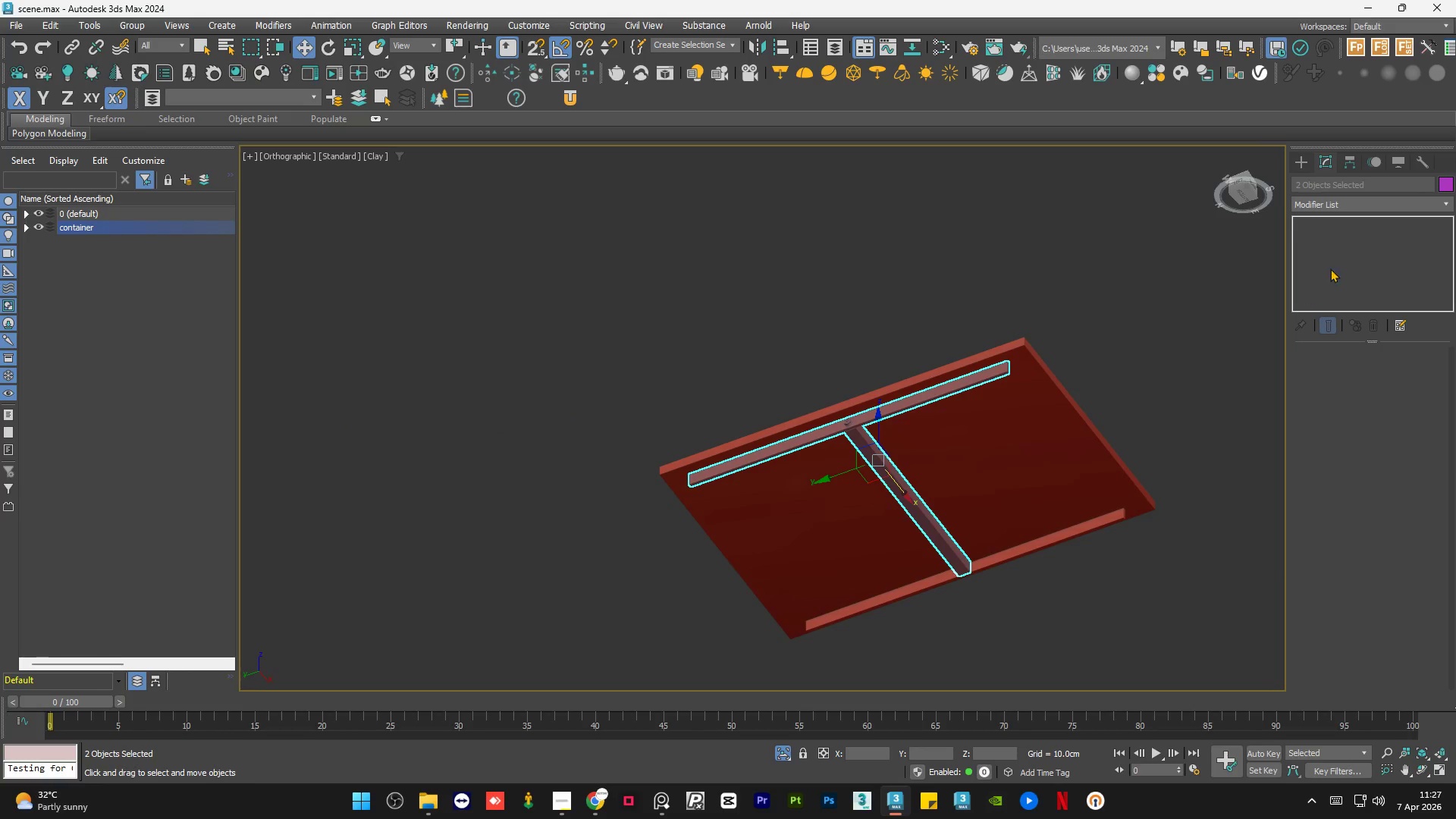 
right_click([1350, 238])
 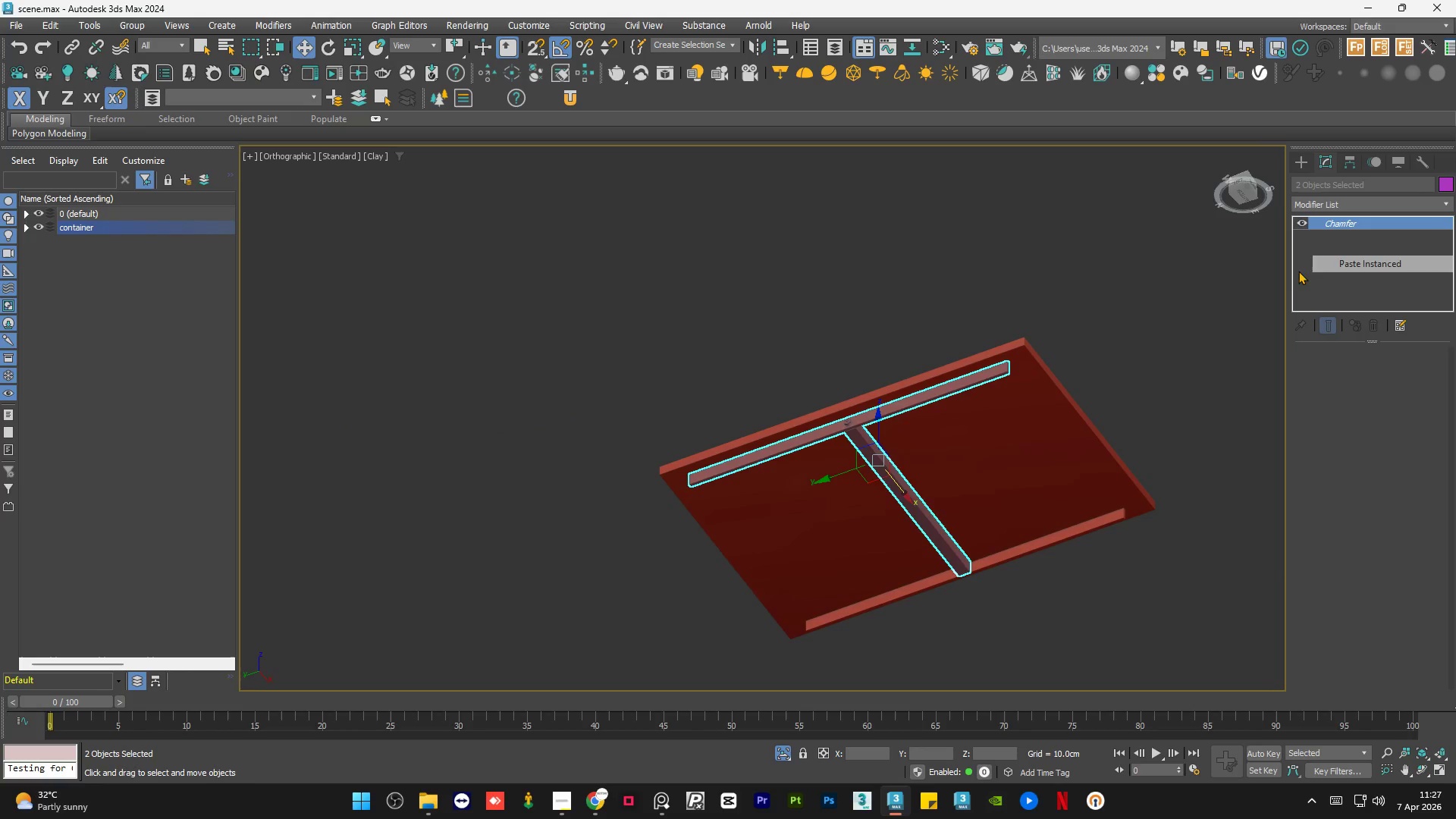 
double_click([1156, 270])
 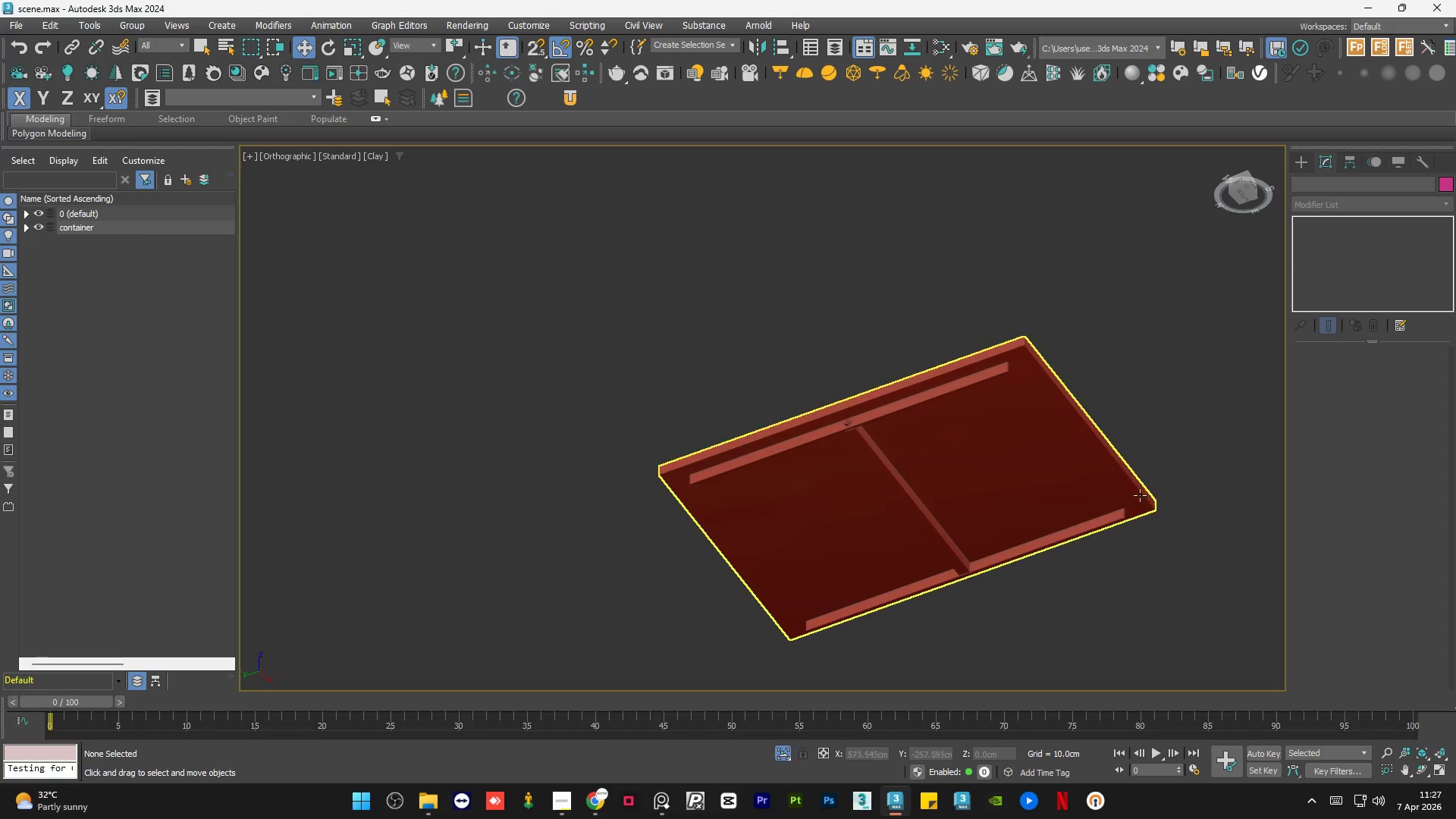 
left_click([1049, 523])
 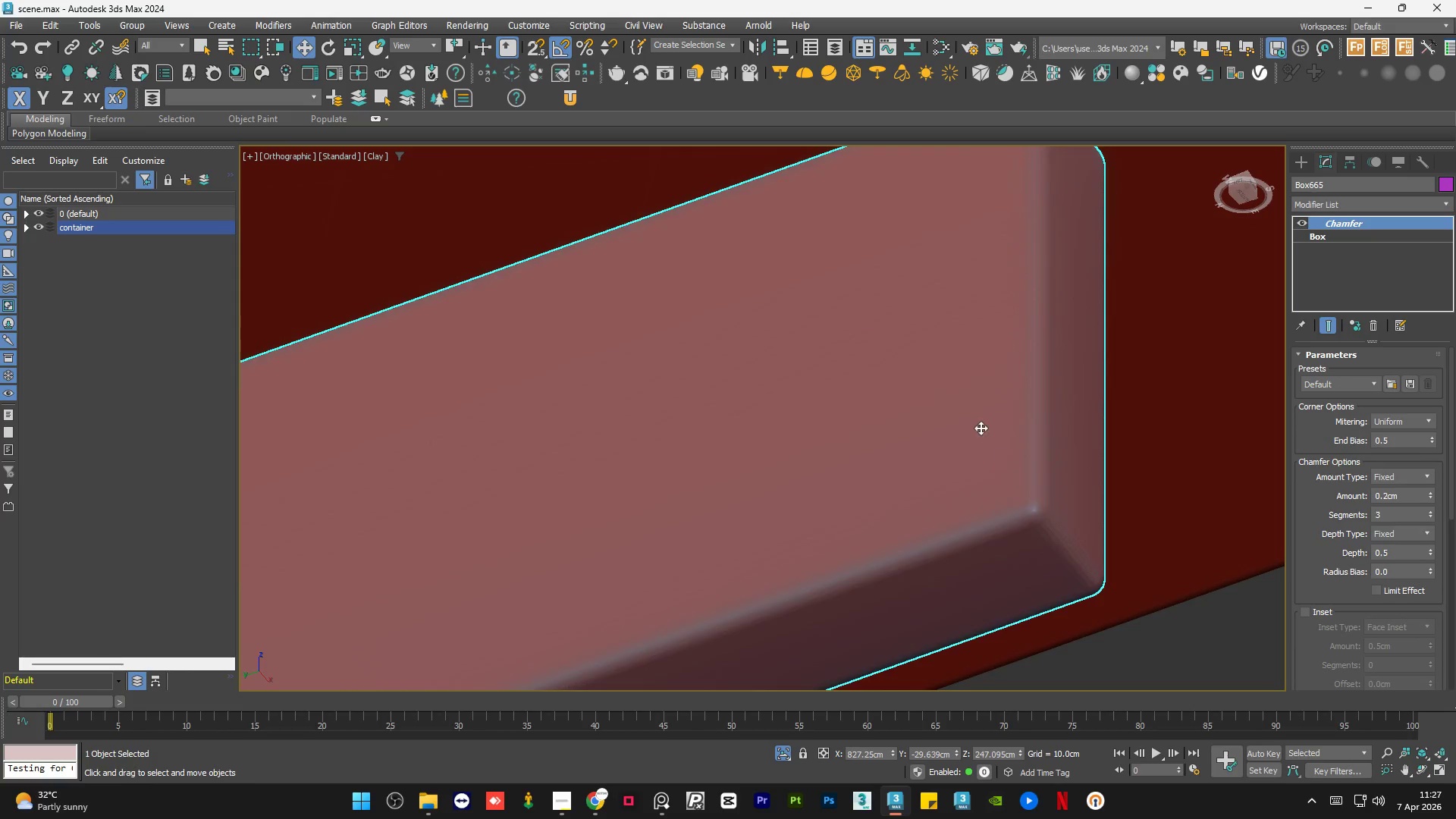 
scroll: coordinate [1090, 553], scroll_direction: up, amount: 11.0
 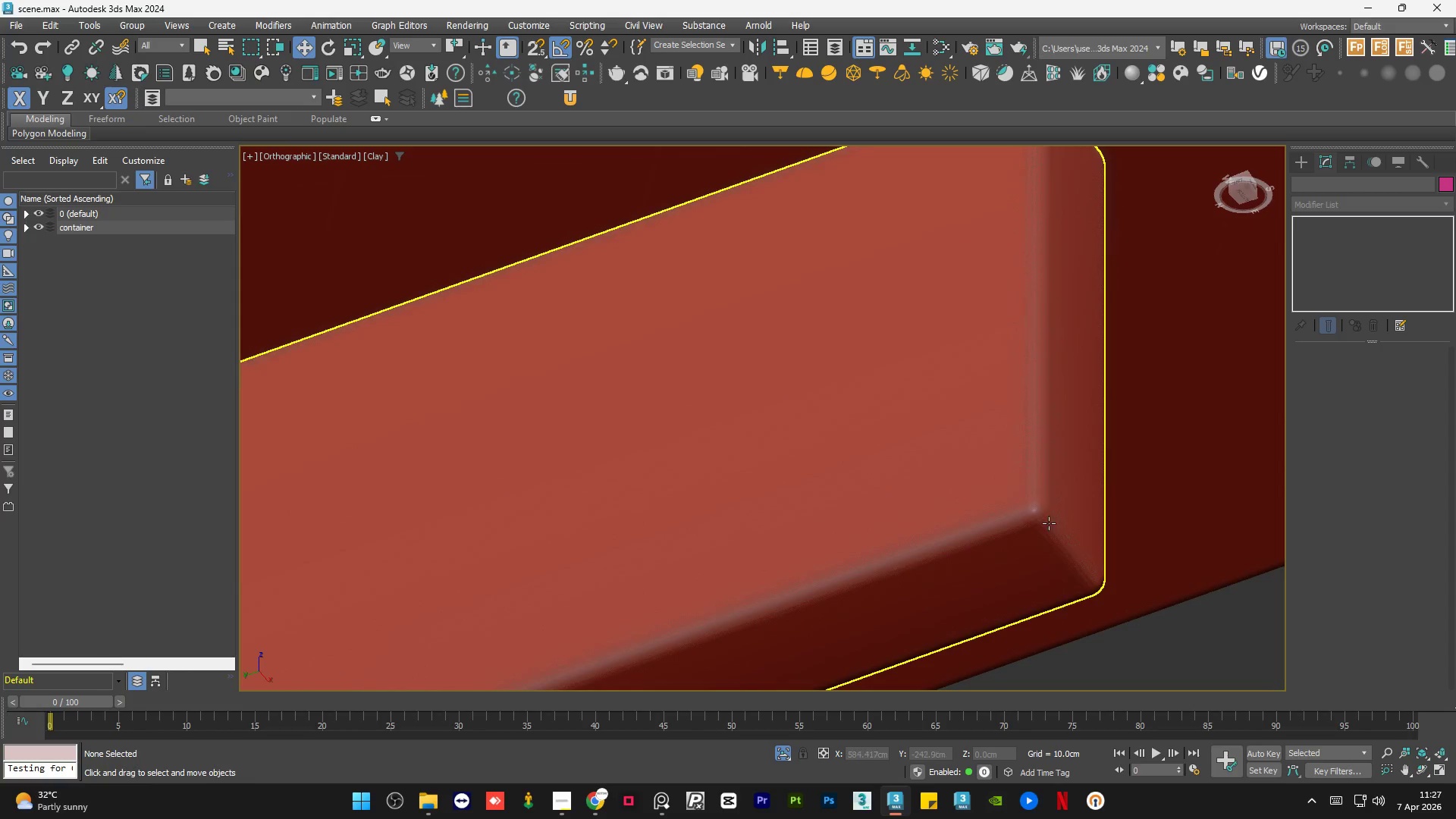 
left_click([1081, 577])
 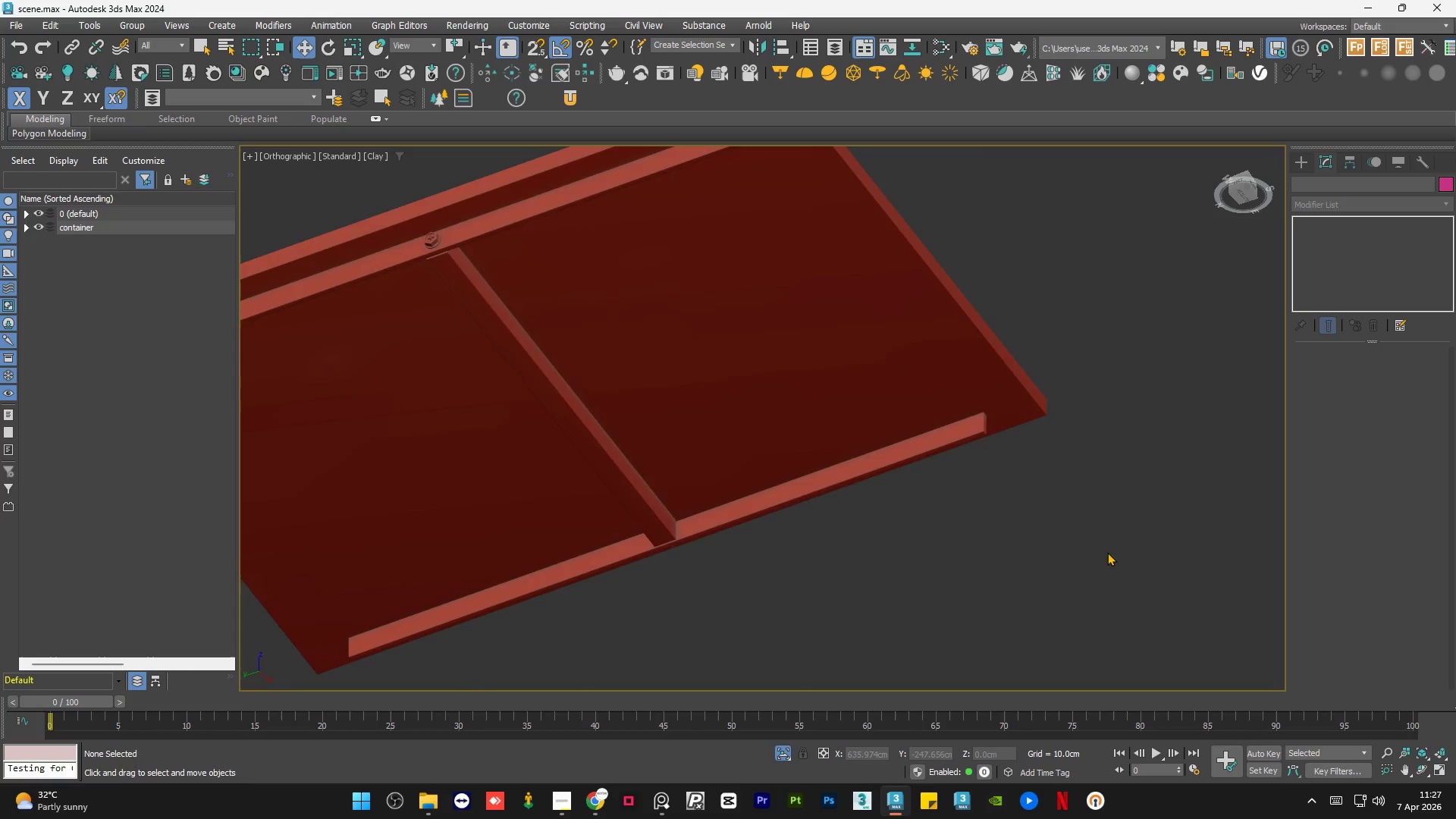 
scroll: coordinate [1106, 550], scroll_direction: down, amount: 10.0
 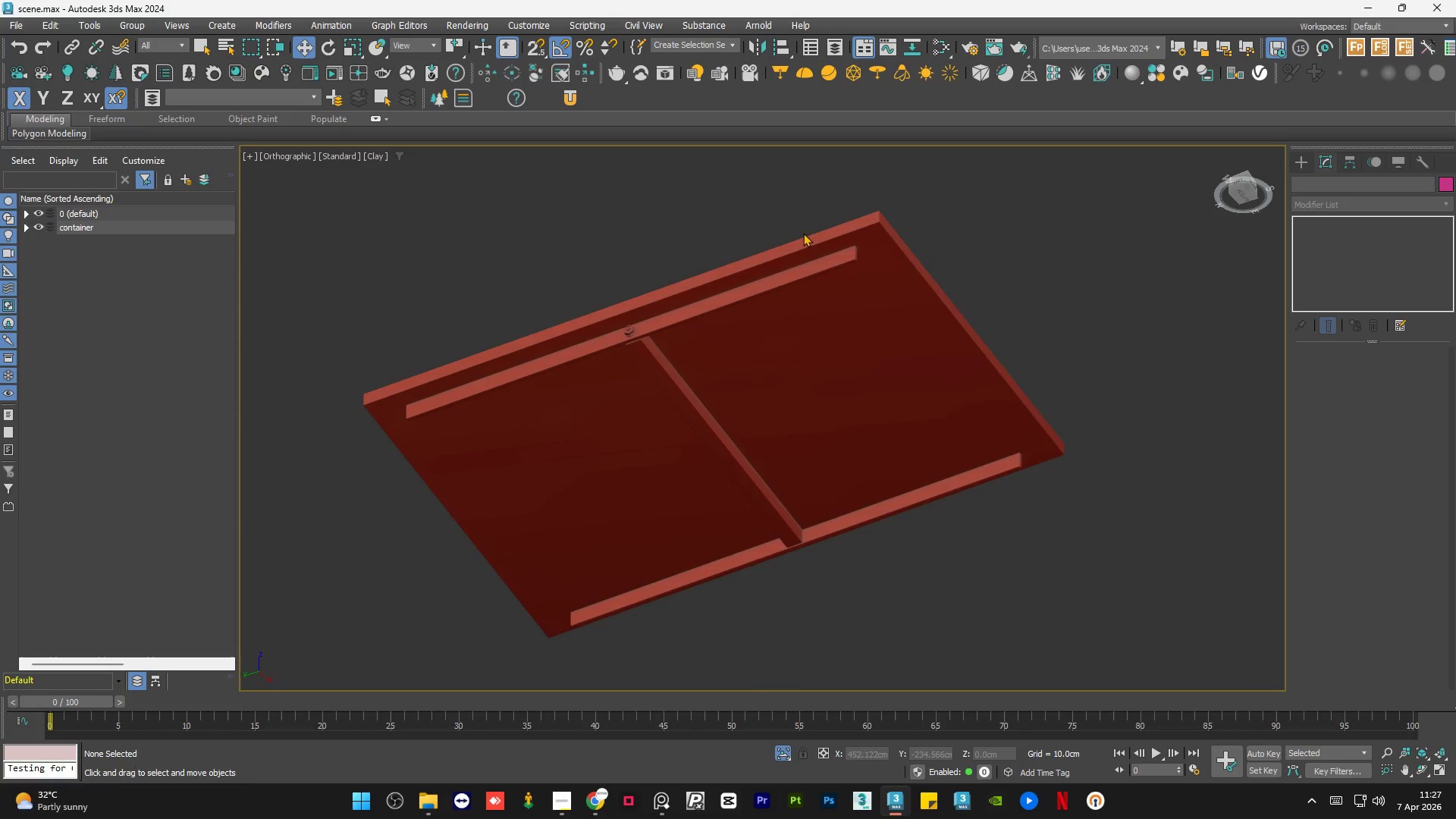 
left_click([834, 284])
 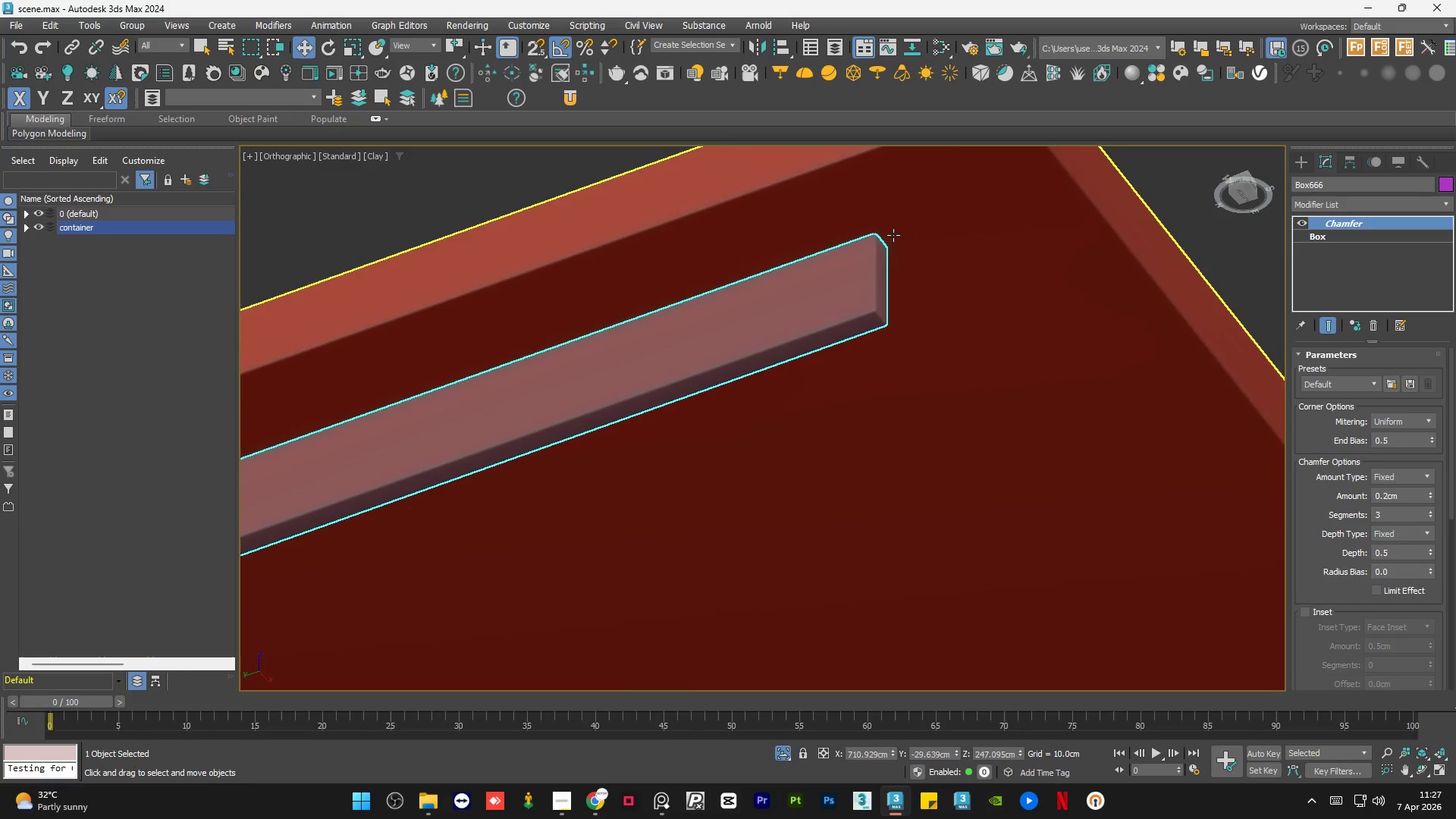 
scroll: coordinate [842, 246], scroll_direction: up, amount: 5.0
 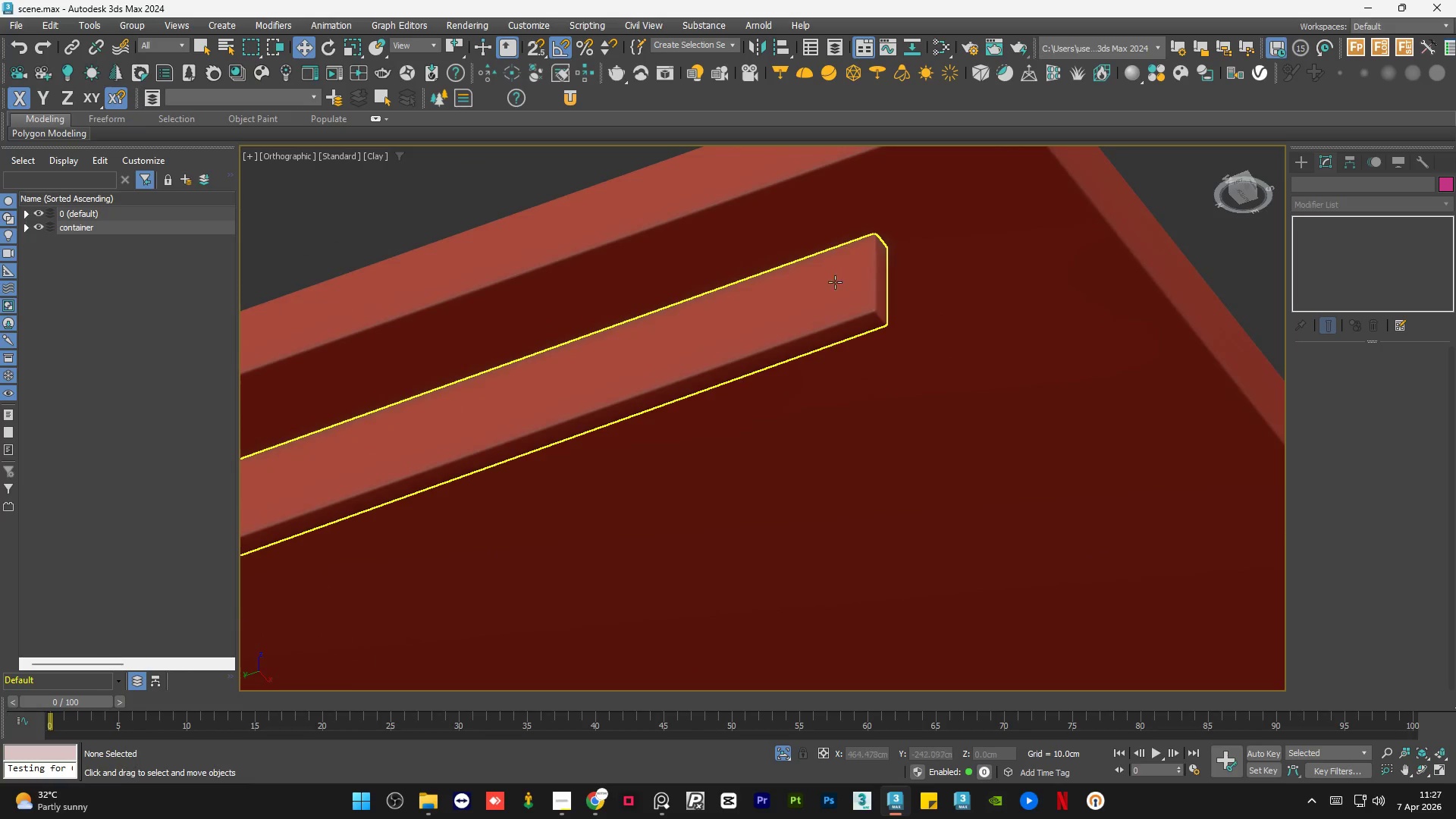 
scroll: coordinate [896, 234], scroll_direction: down, amount: 5.0
 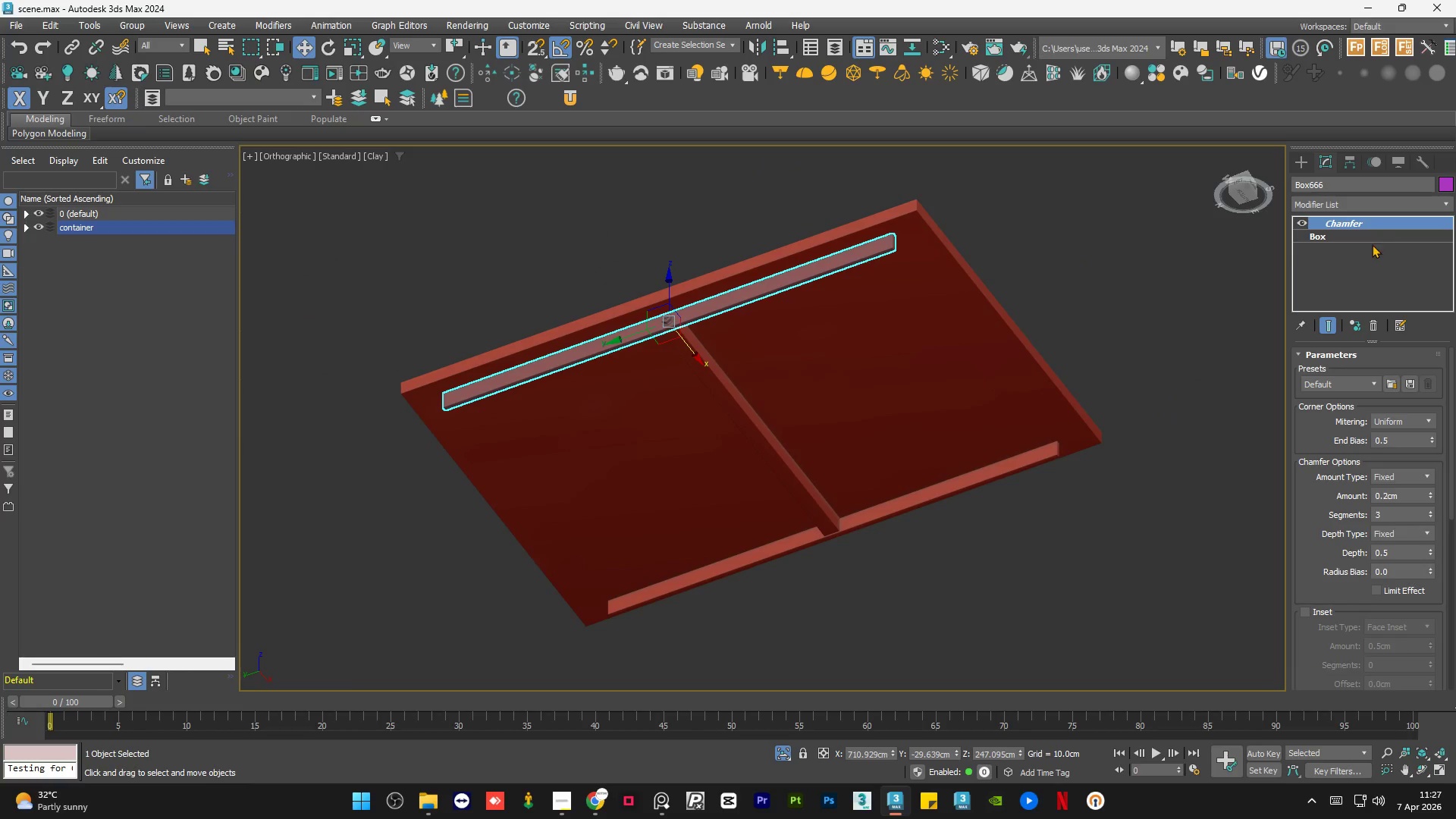 
right_click([1379, 224])
 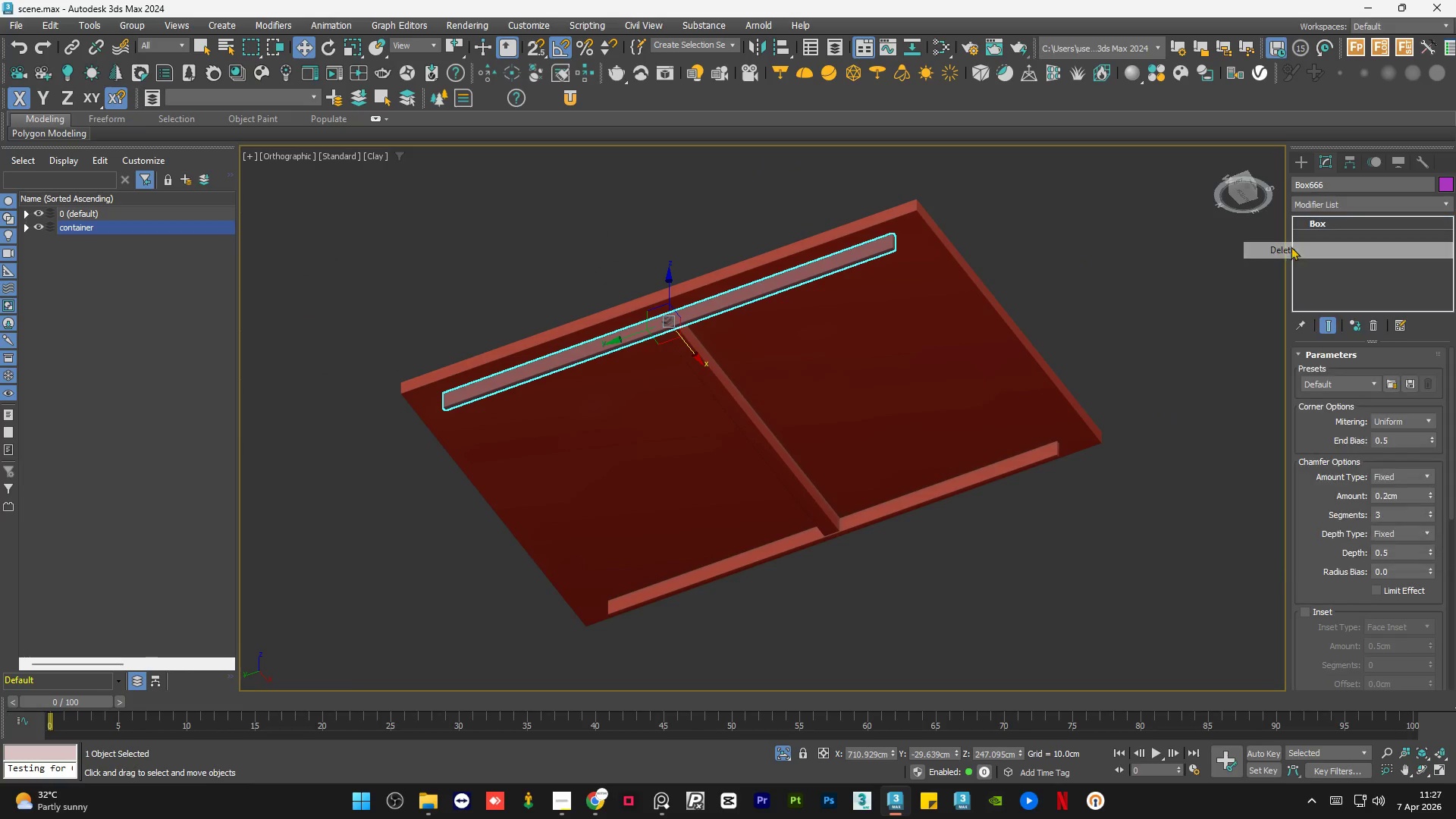 
double_click([1125, 259])
 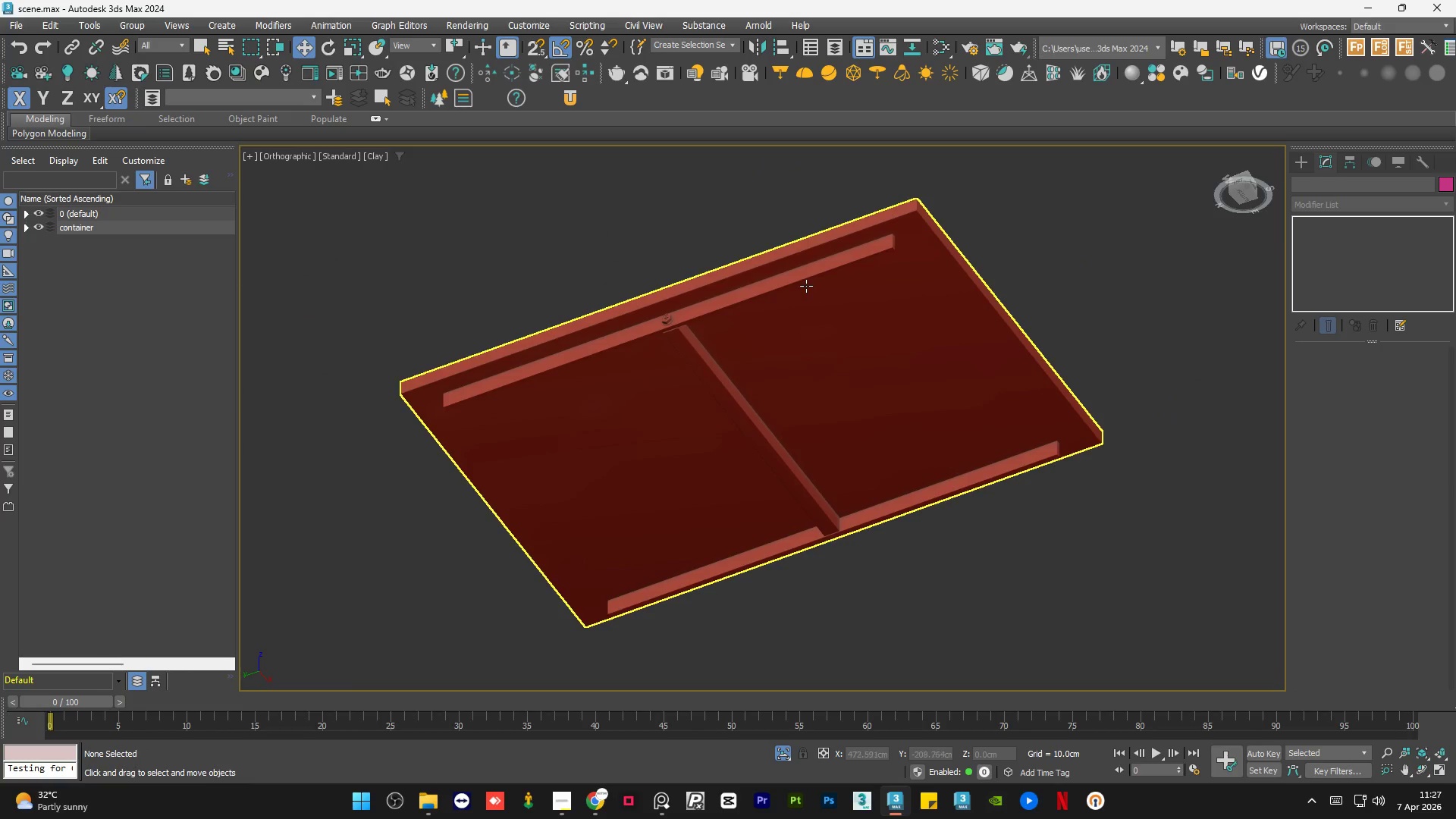 
left_click([797, 281])
 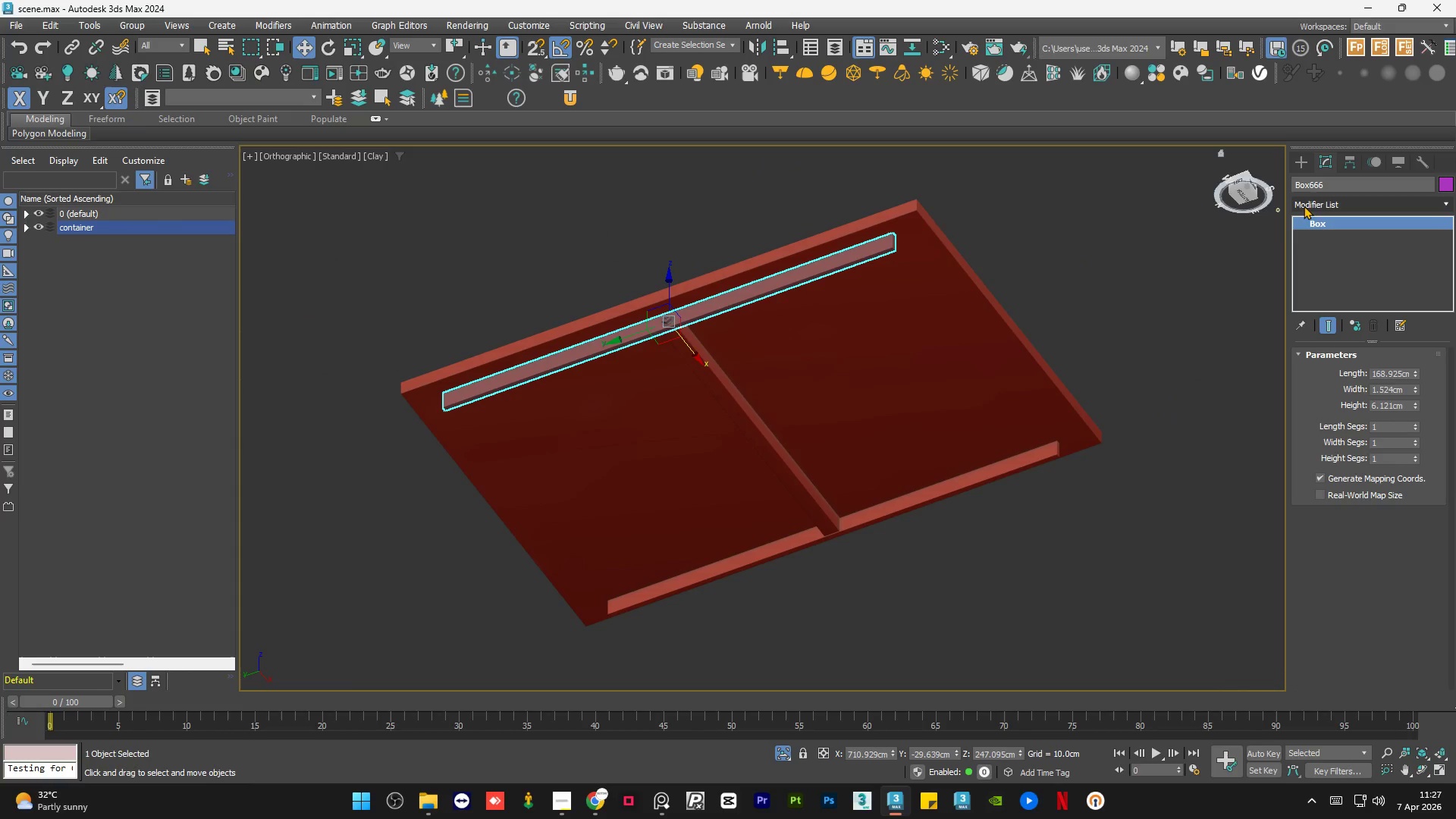 
left_click([1321, 203])
 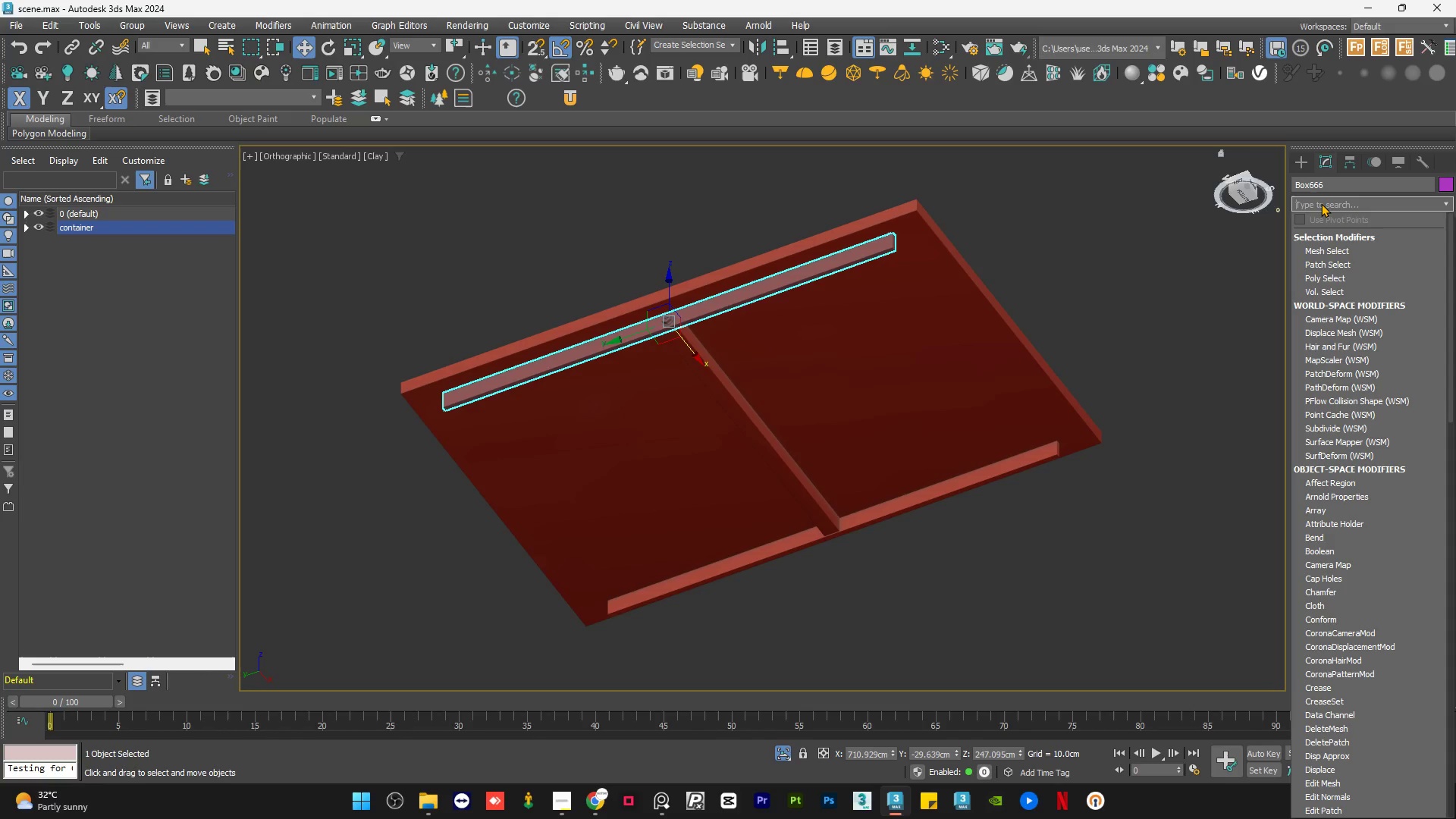 
type(ed)
 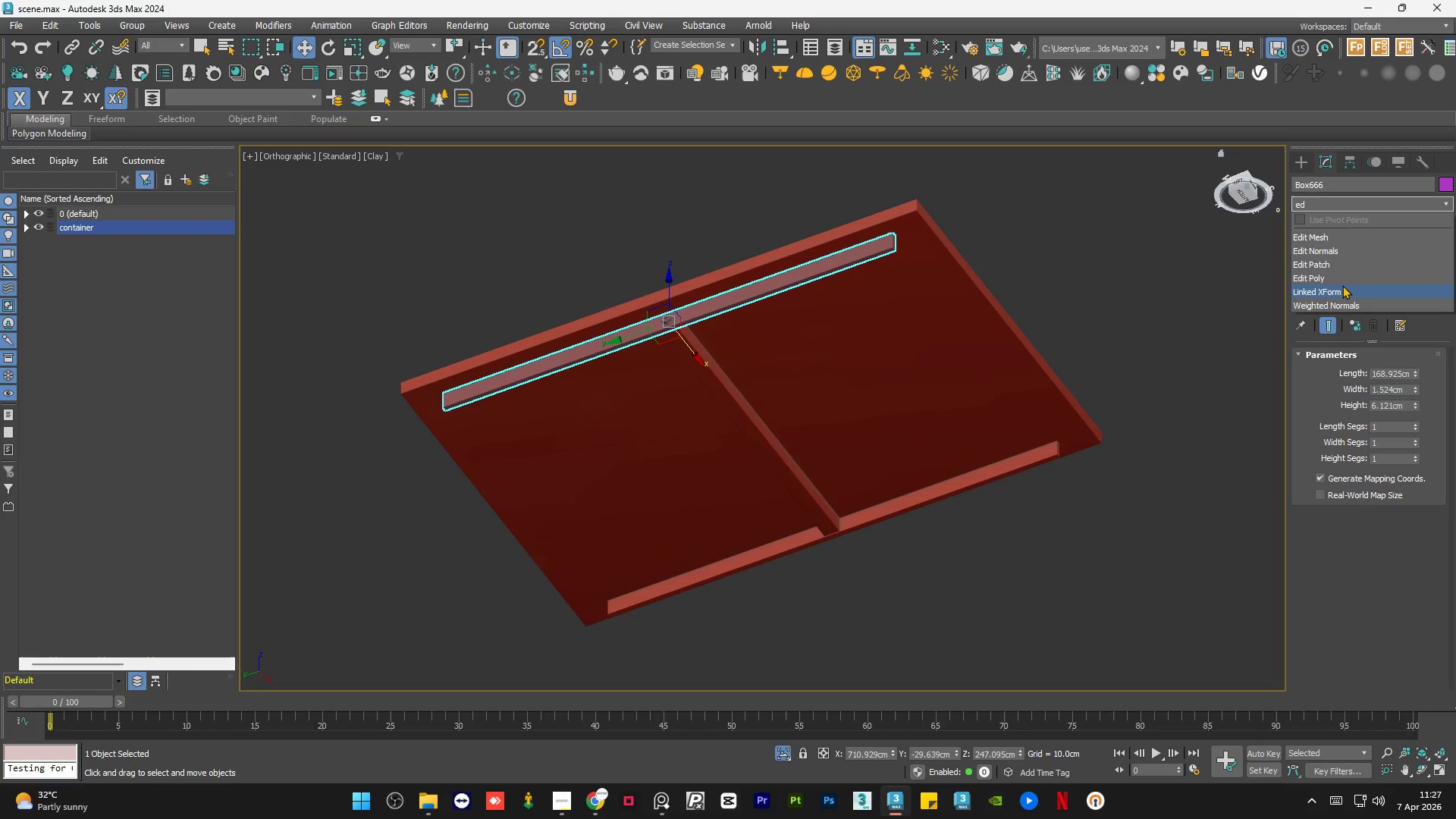 
left_click([1336, 278])
 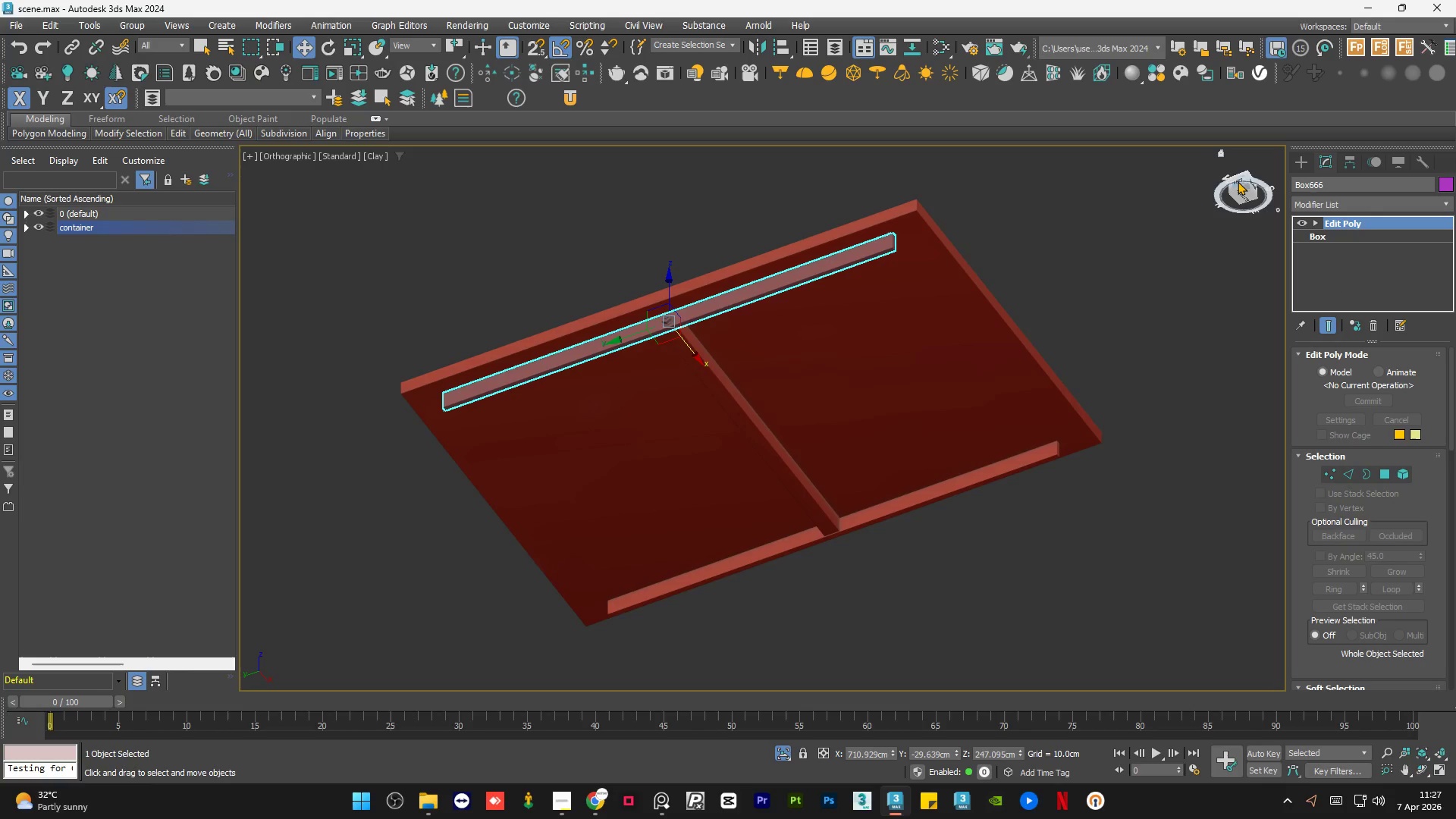 
left_click([1238, 180])
 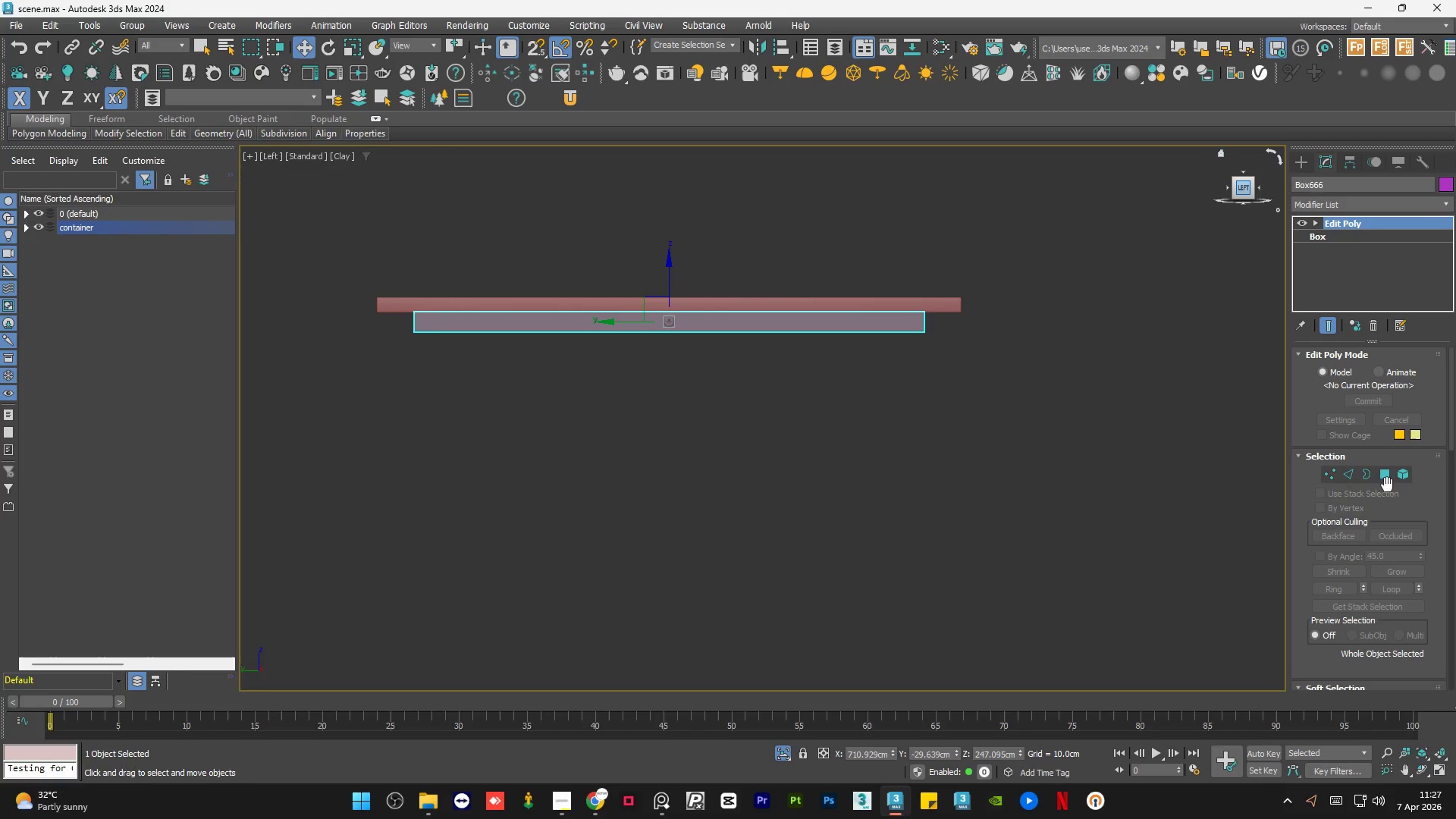 
left_click([1387, 477])
 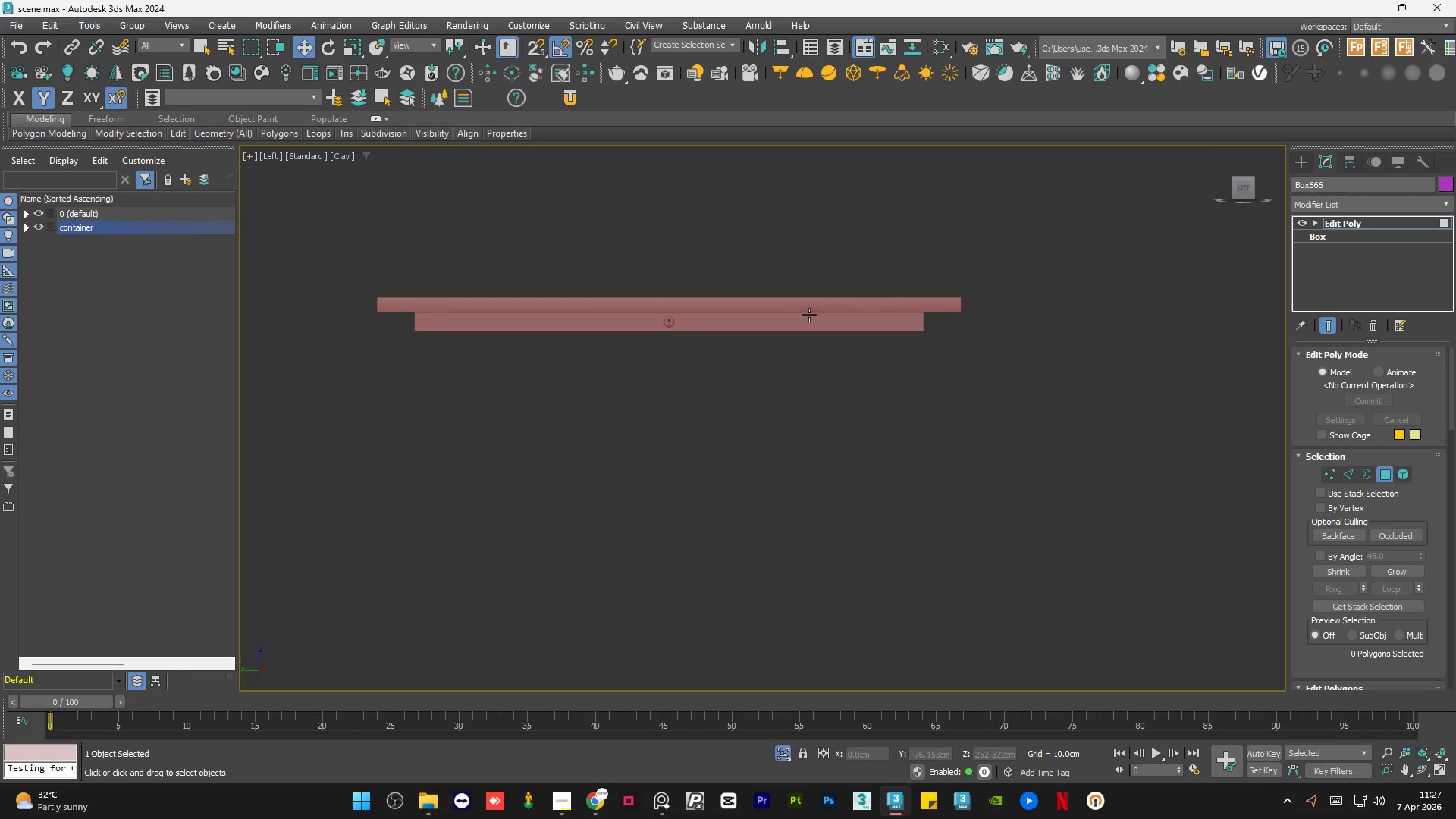 
left_click([805, 322])
 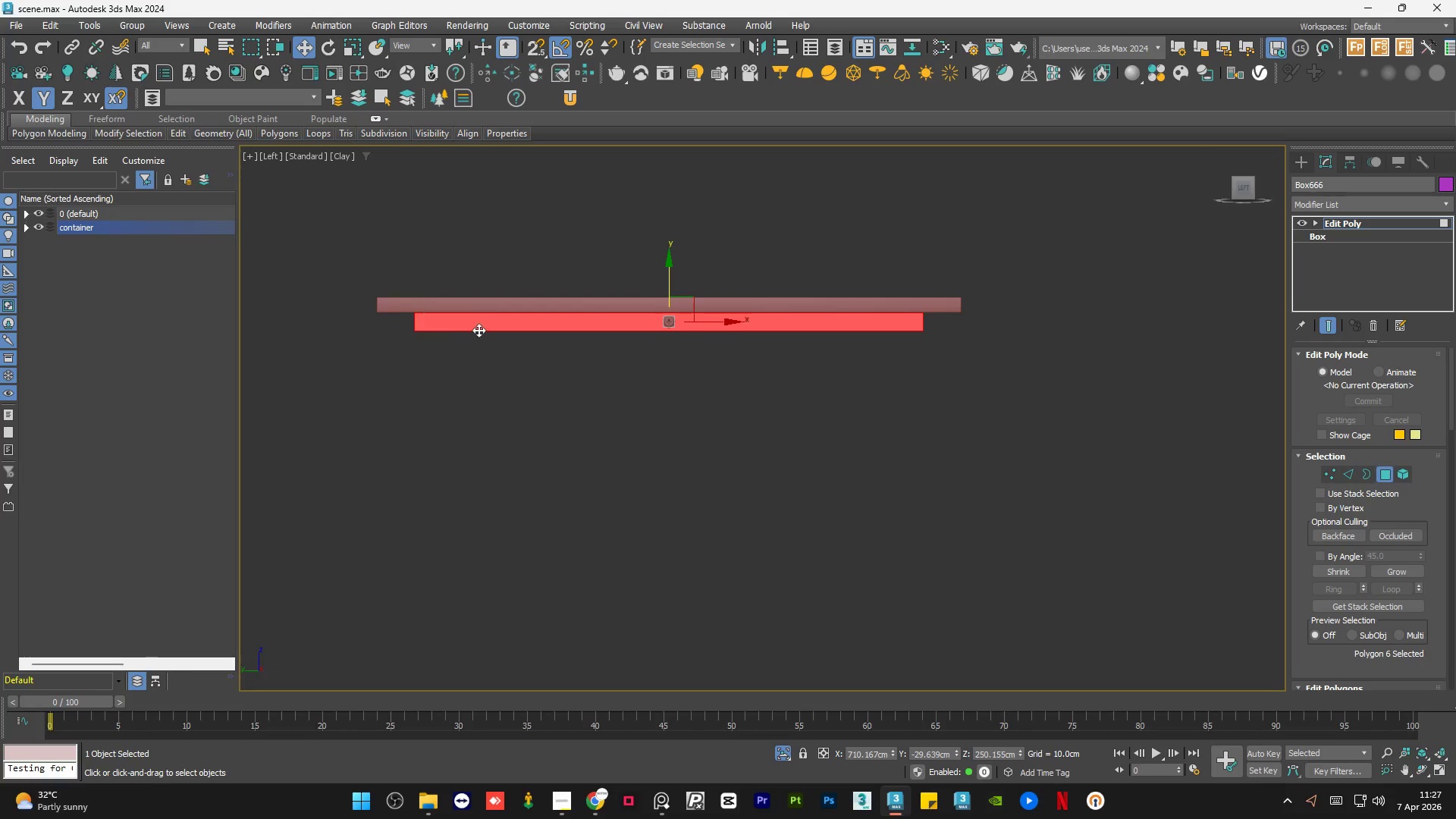 
scroll: coordinate [434, 308], scroll_direction: up, amount: 2.0
 